 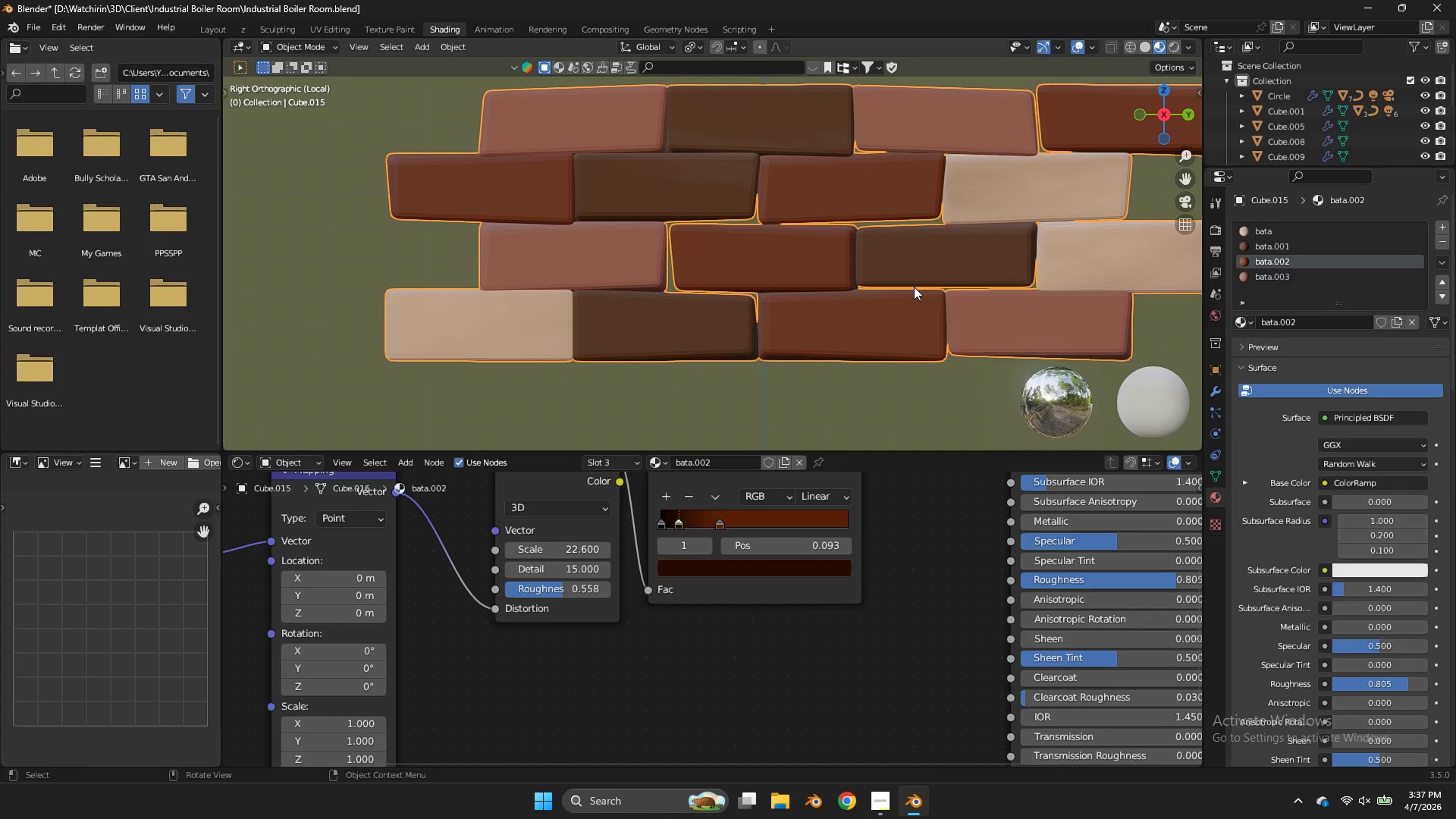 
scroll: coordinate [914, 287], scroll_direction: down, amount: 2.0
 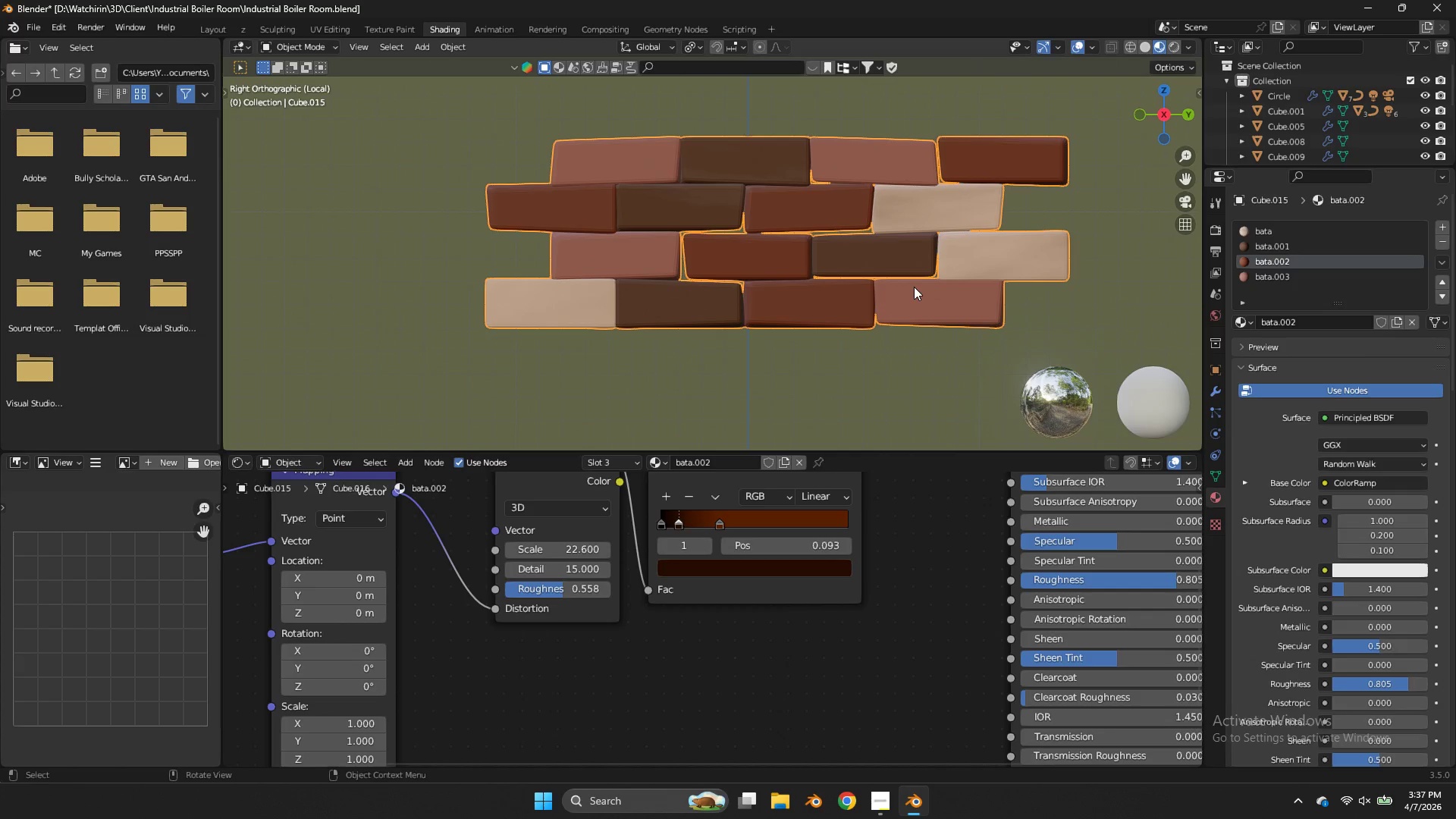 
key(NumpadDivide)
 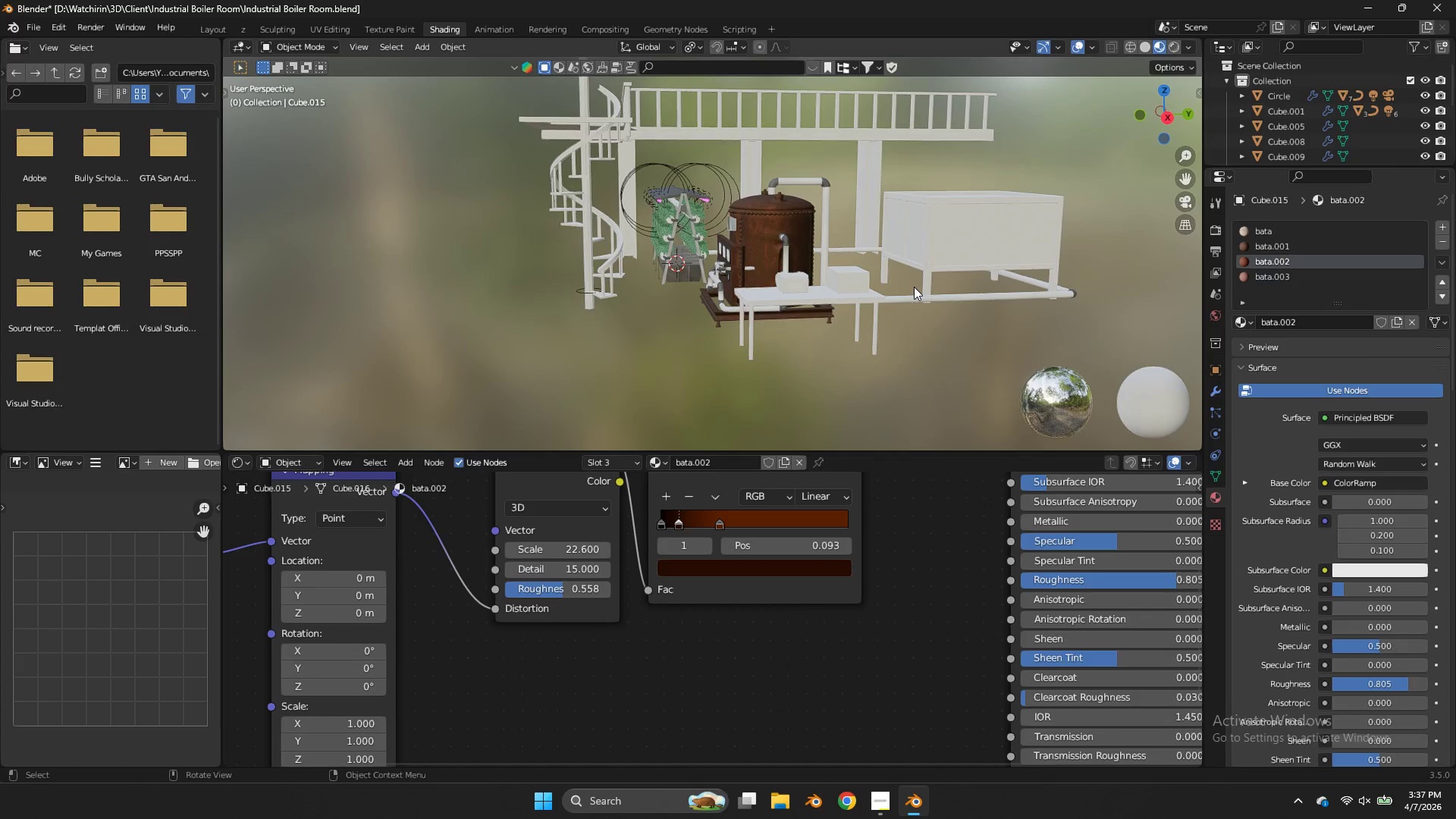 
key(Z)
 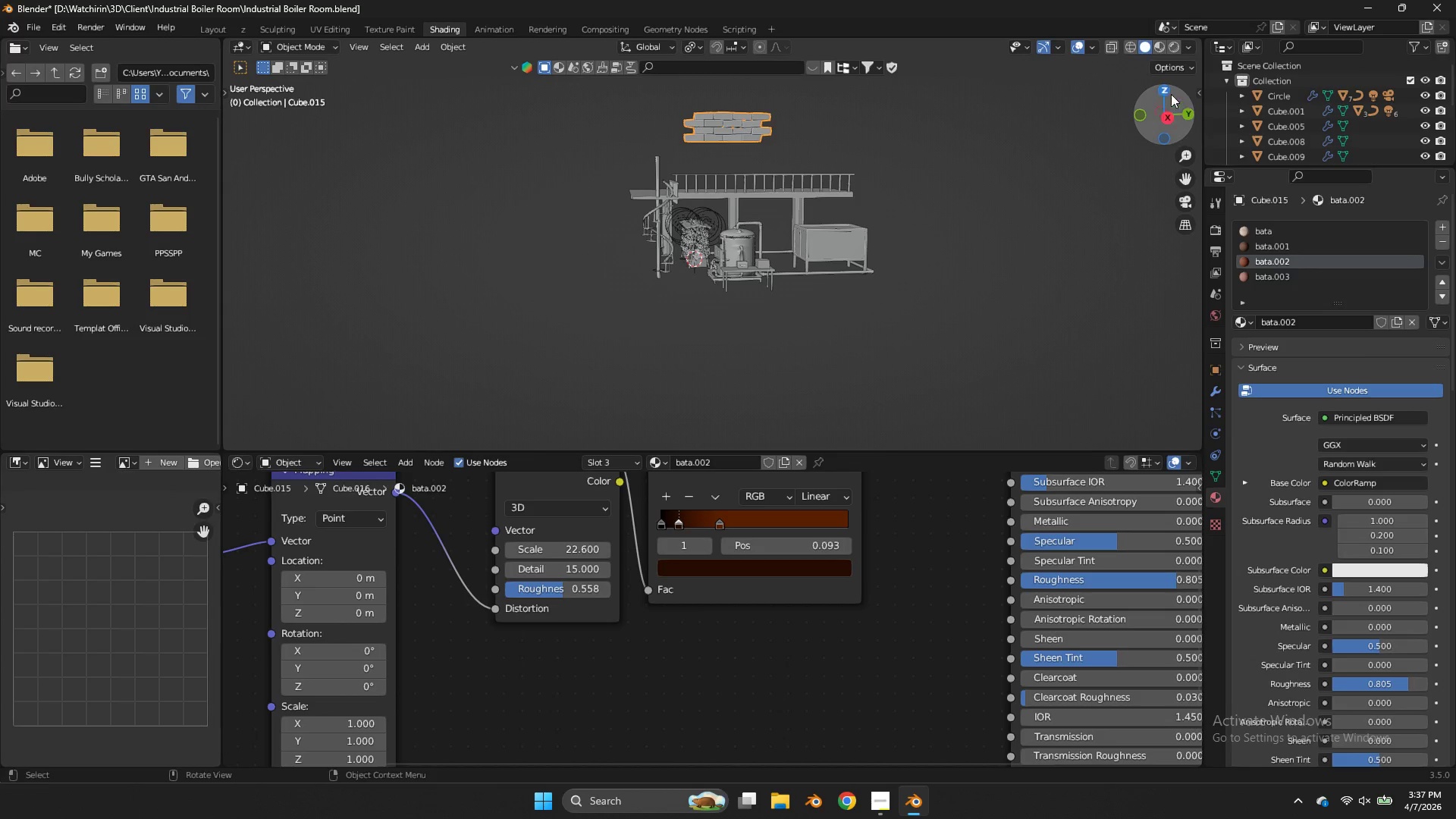 
scroll: coordinate [914, 287], scroll_direction: down, amount: 4.0
 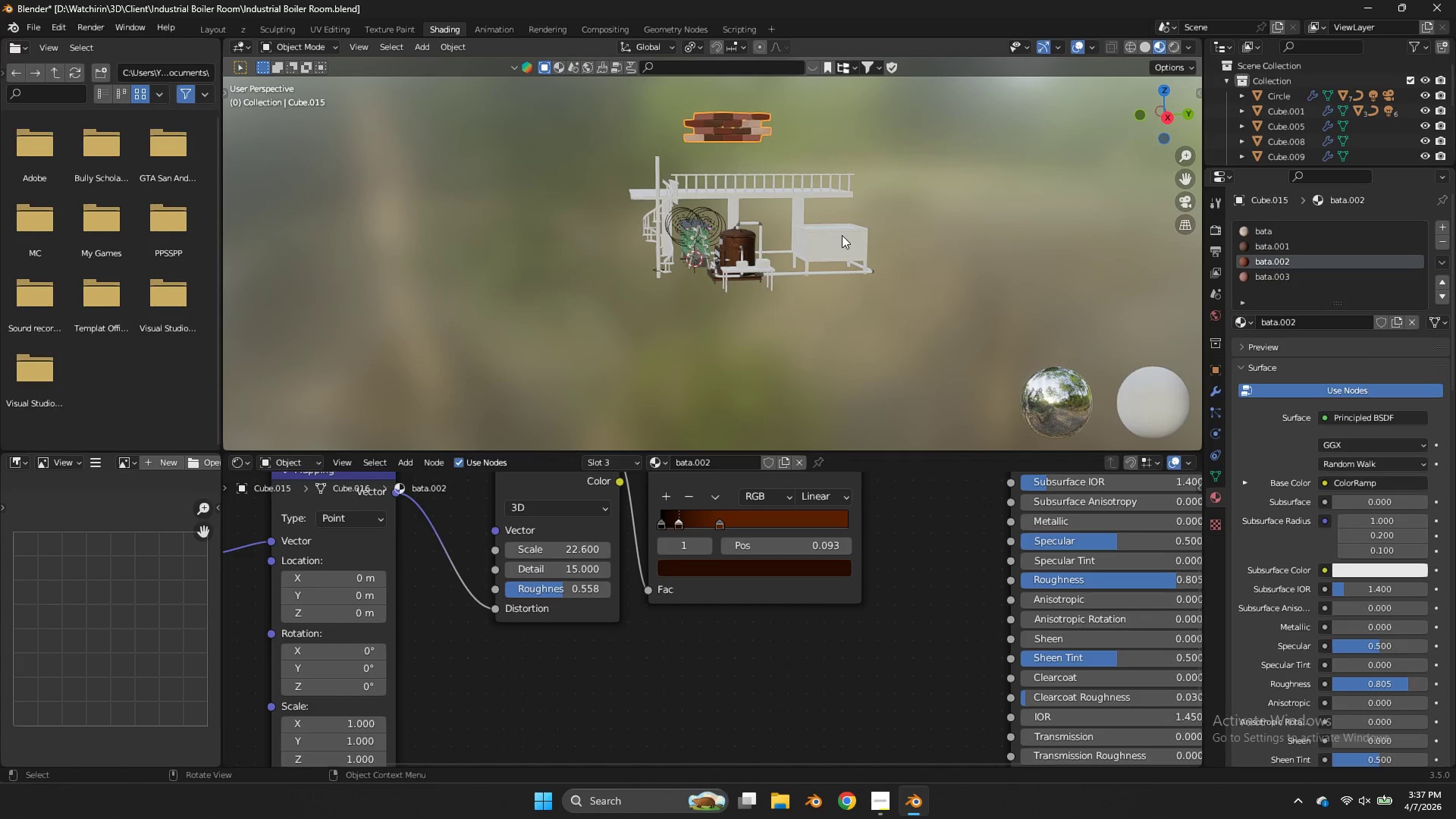 
left_click([1161, 87])
 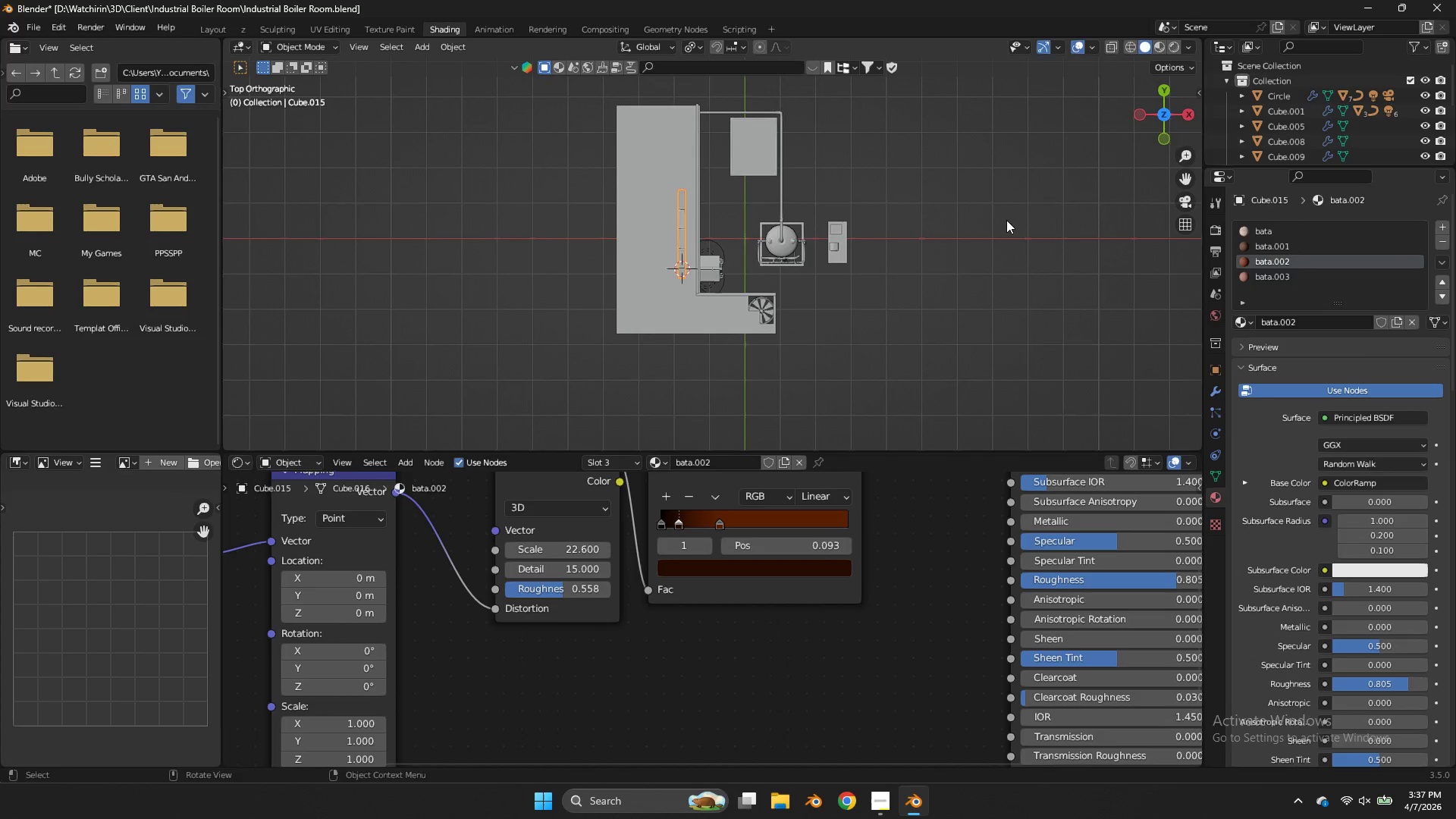 
key(R)
 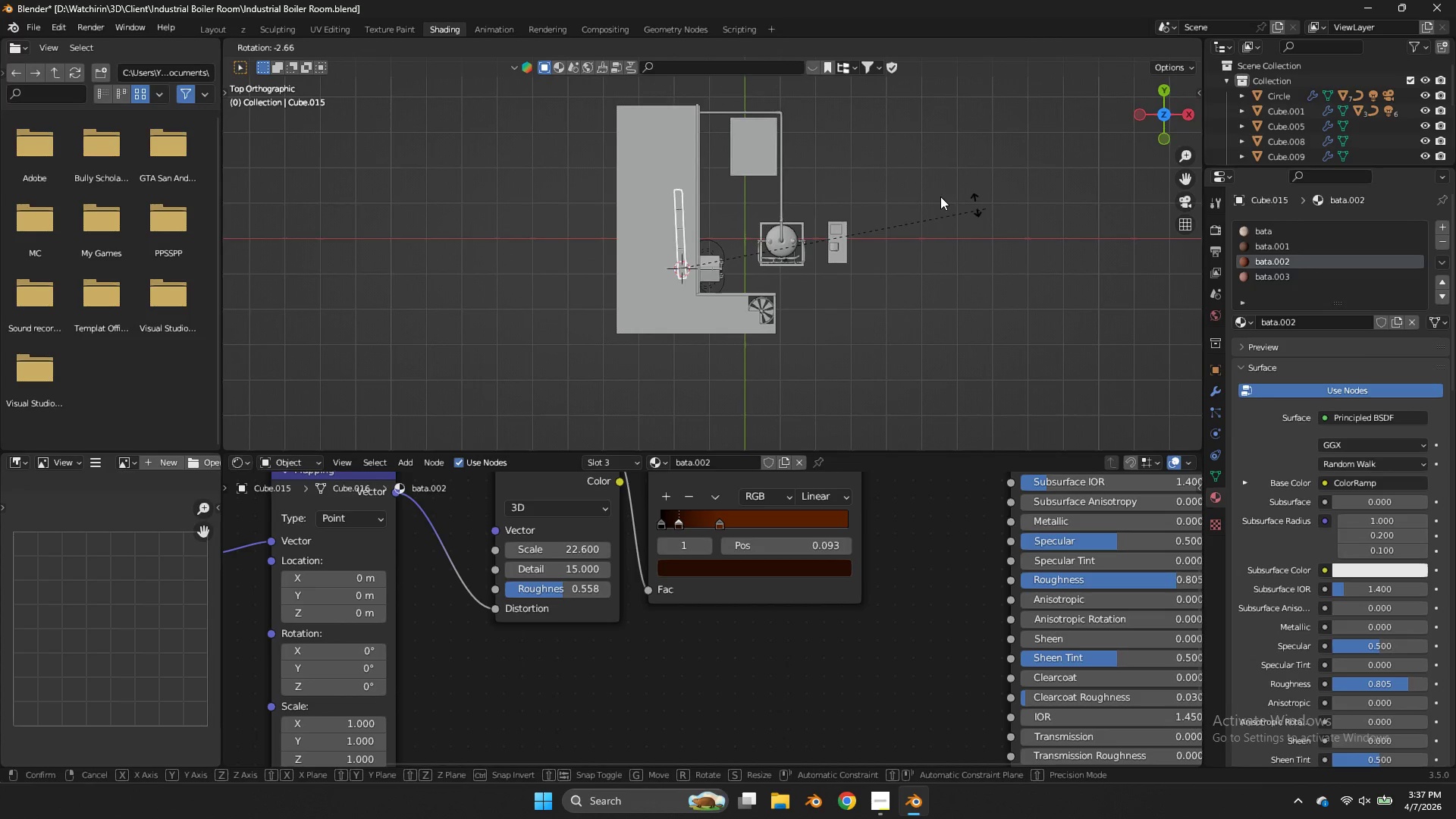 
hold_key(key=ControlLeft, duration=2.0)
left_click([669, 183])
 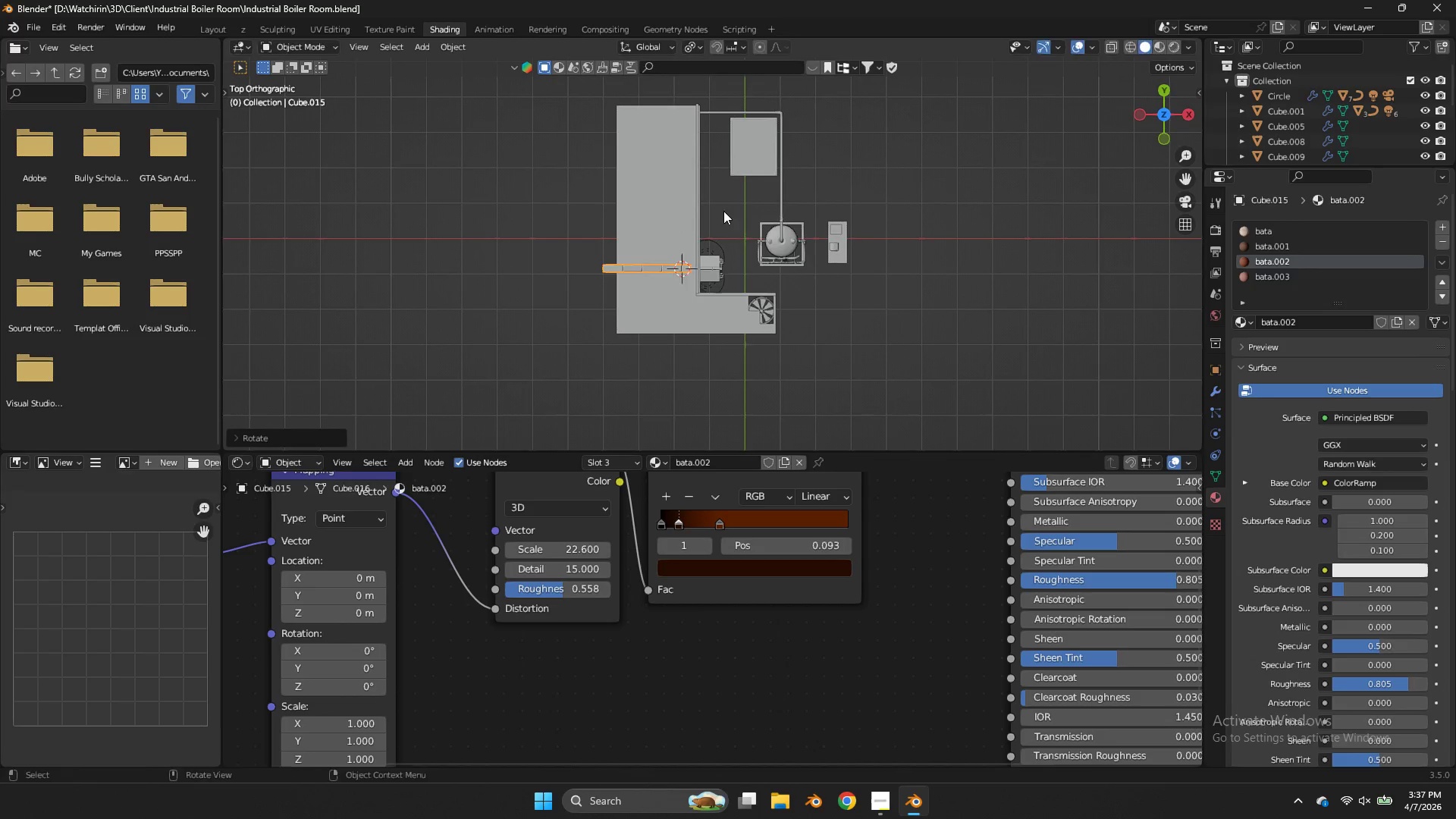 
key(G)
 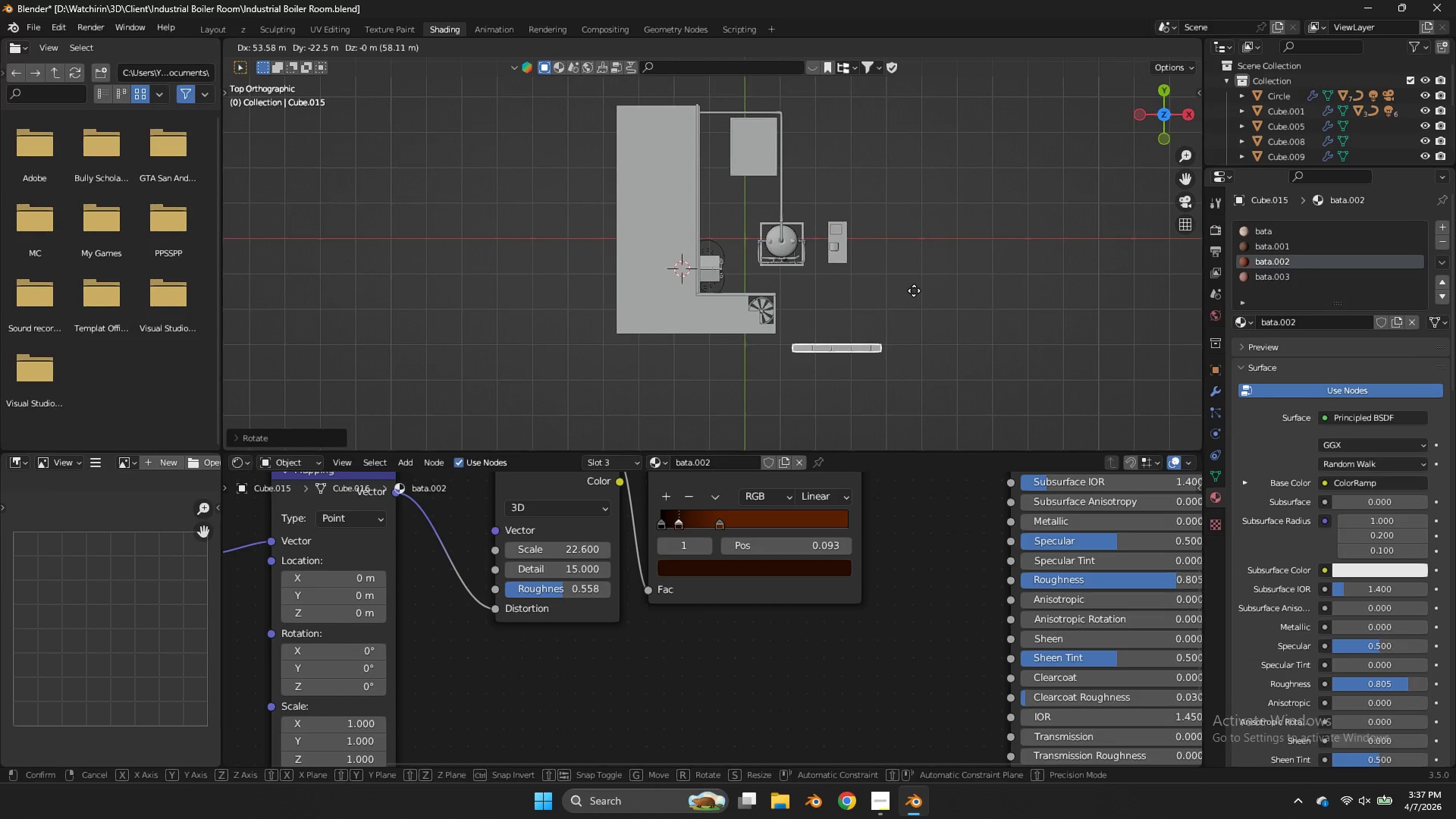 
left_click([920, 290])
 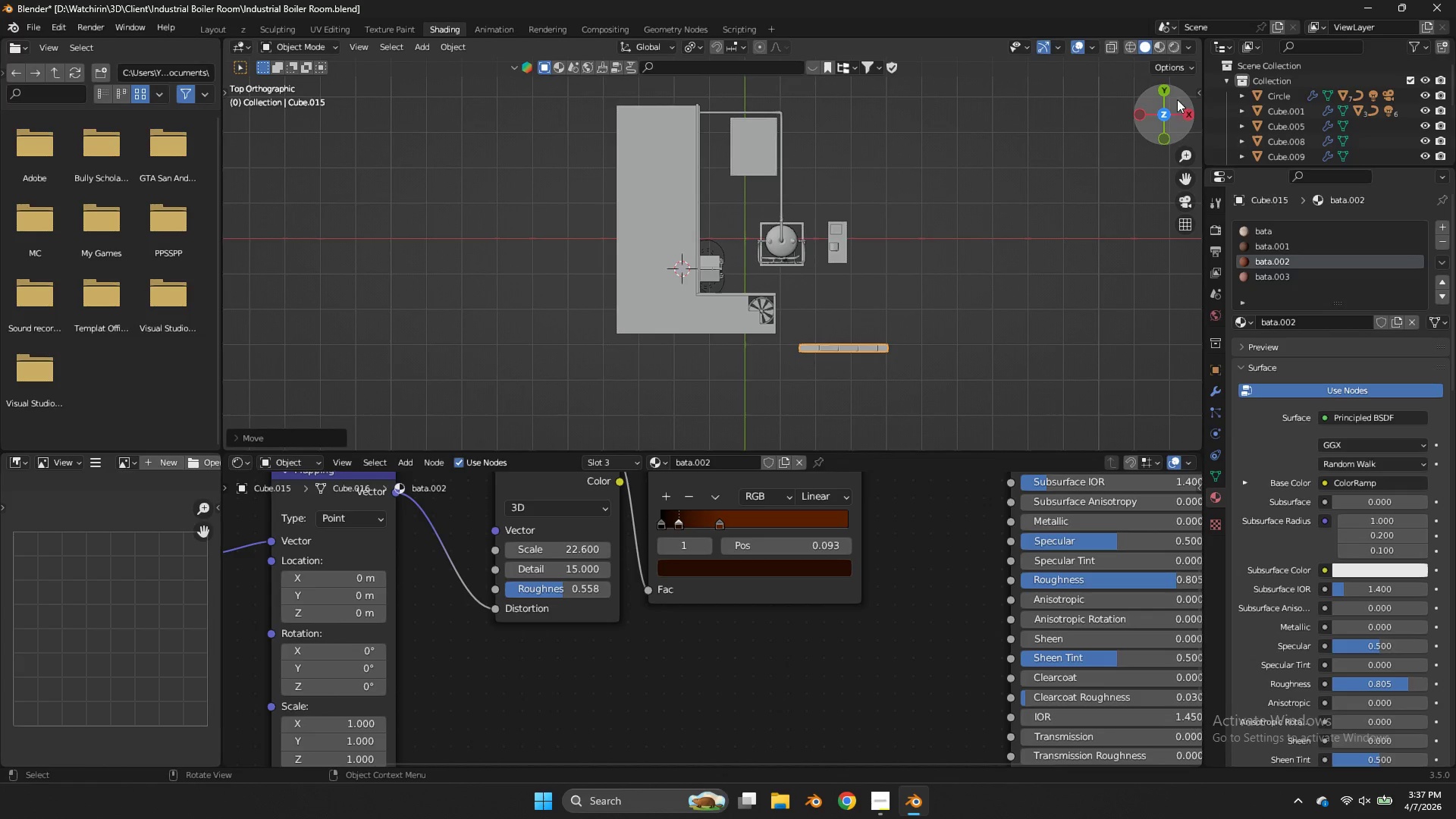 
left_click([1173, 93])
 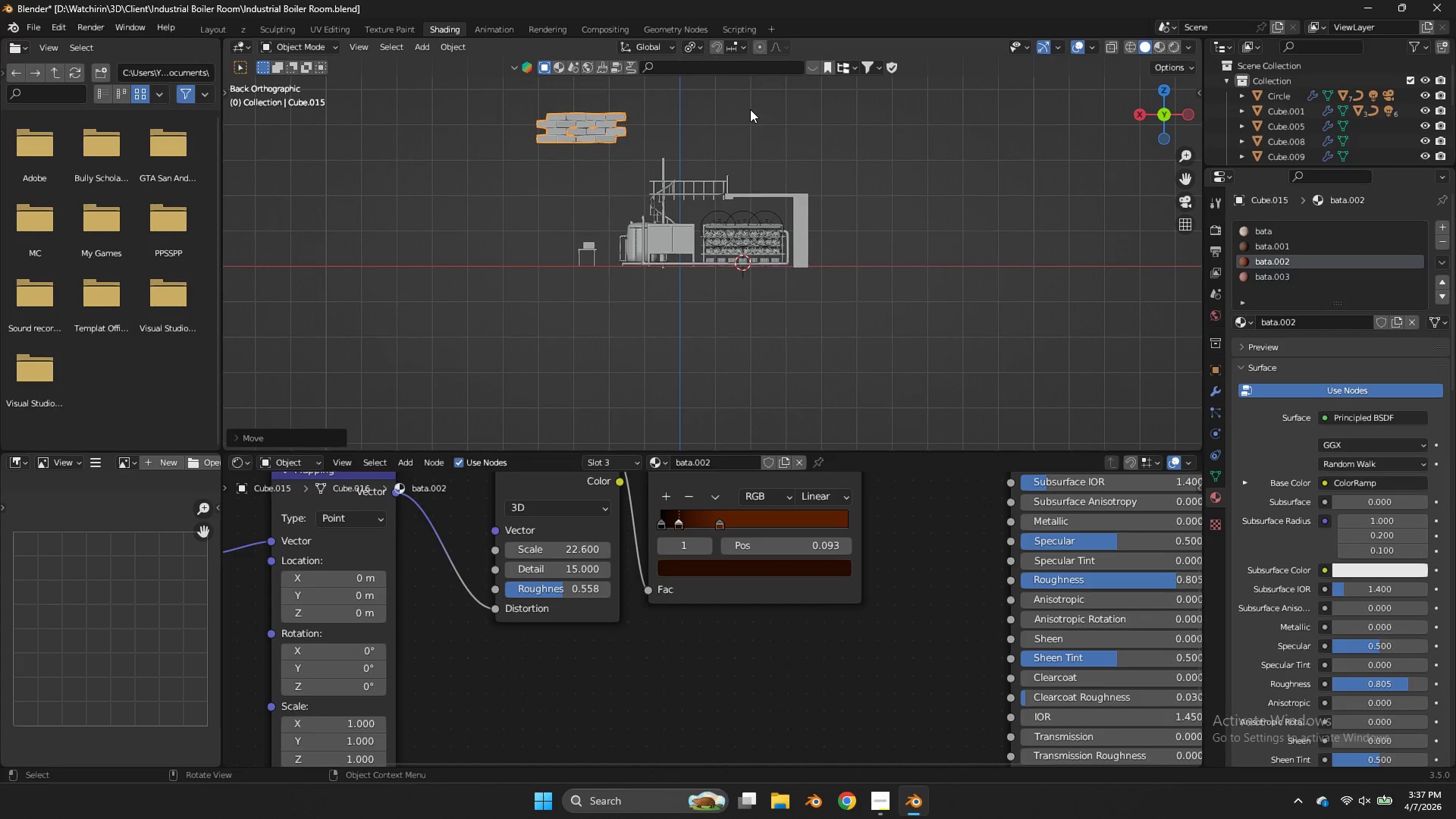 
key(Tab)
 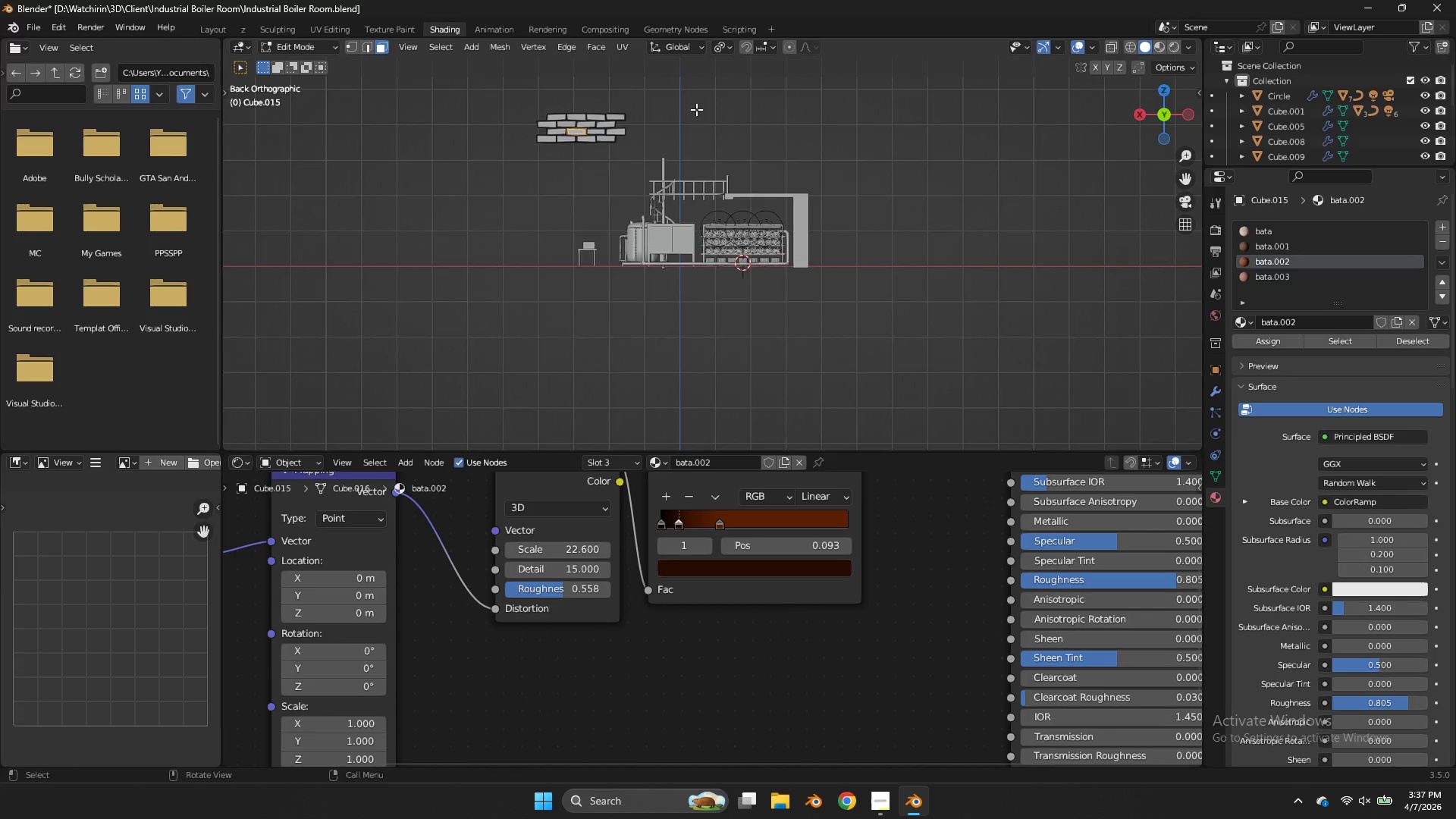 
scroll: coordinate [696, 109], scroll_direction: up, amount: 1.0
 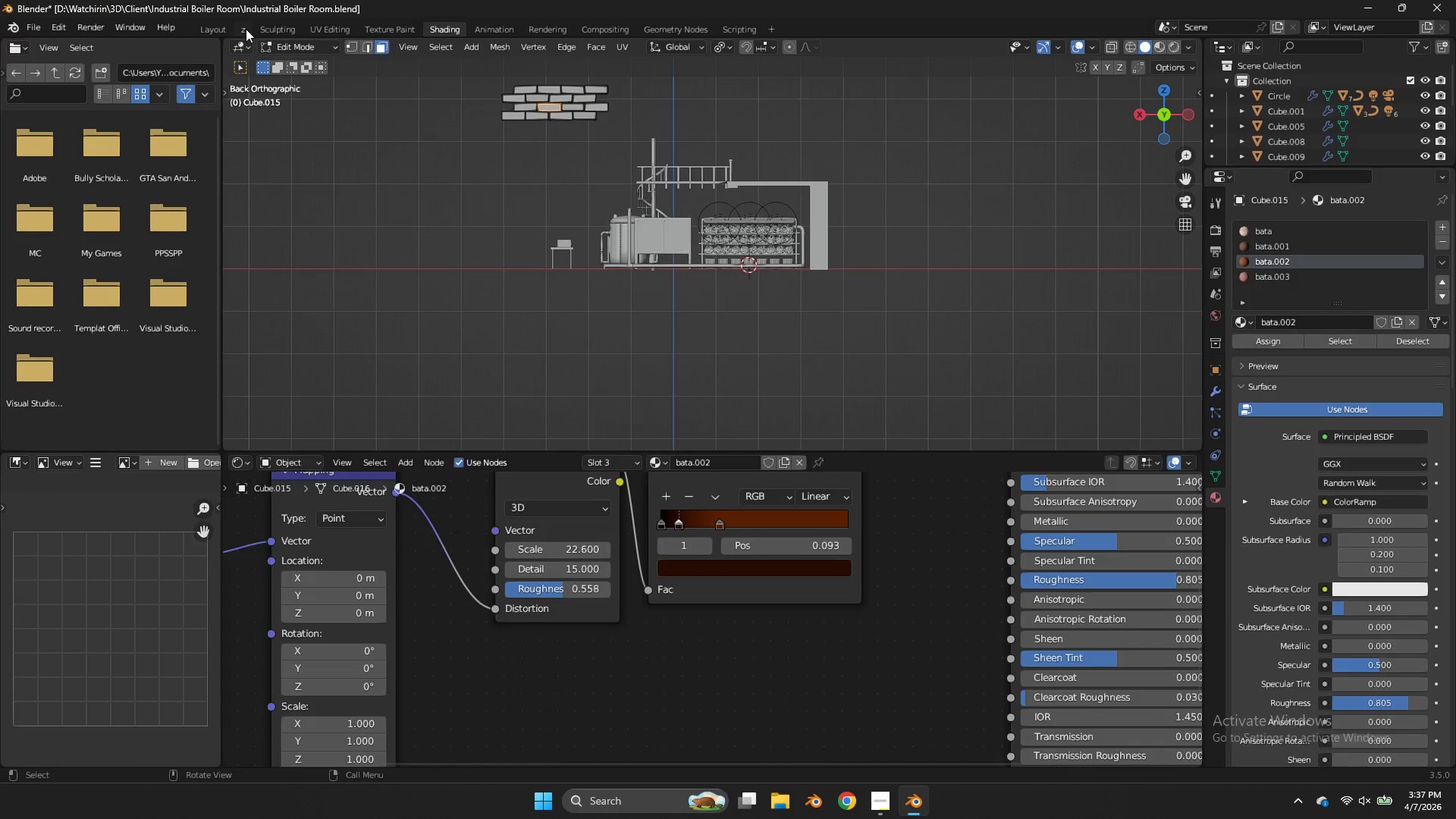 
double_click([246, 29])
 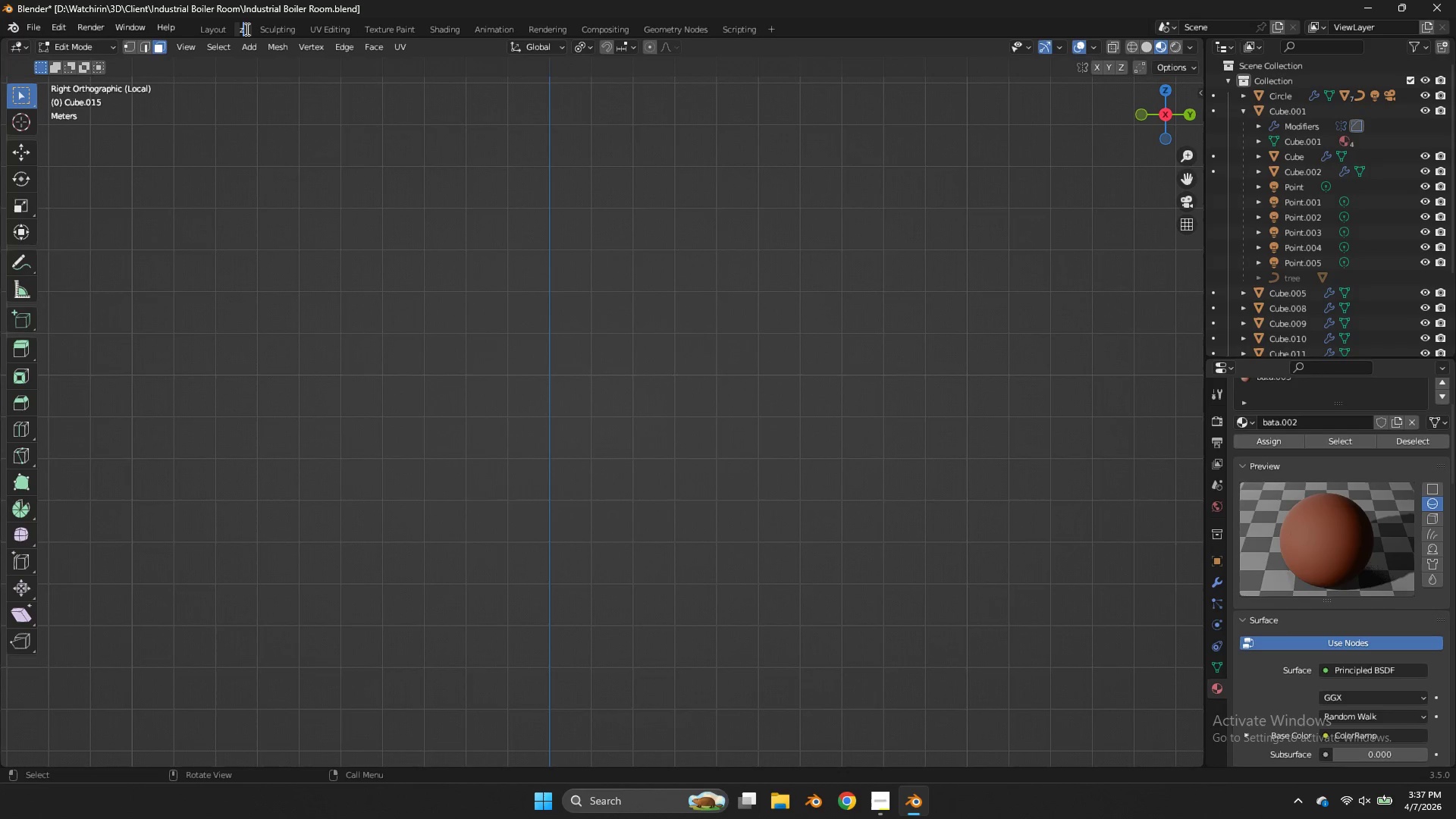 
triple_click([246, 29])
 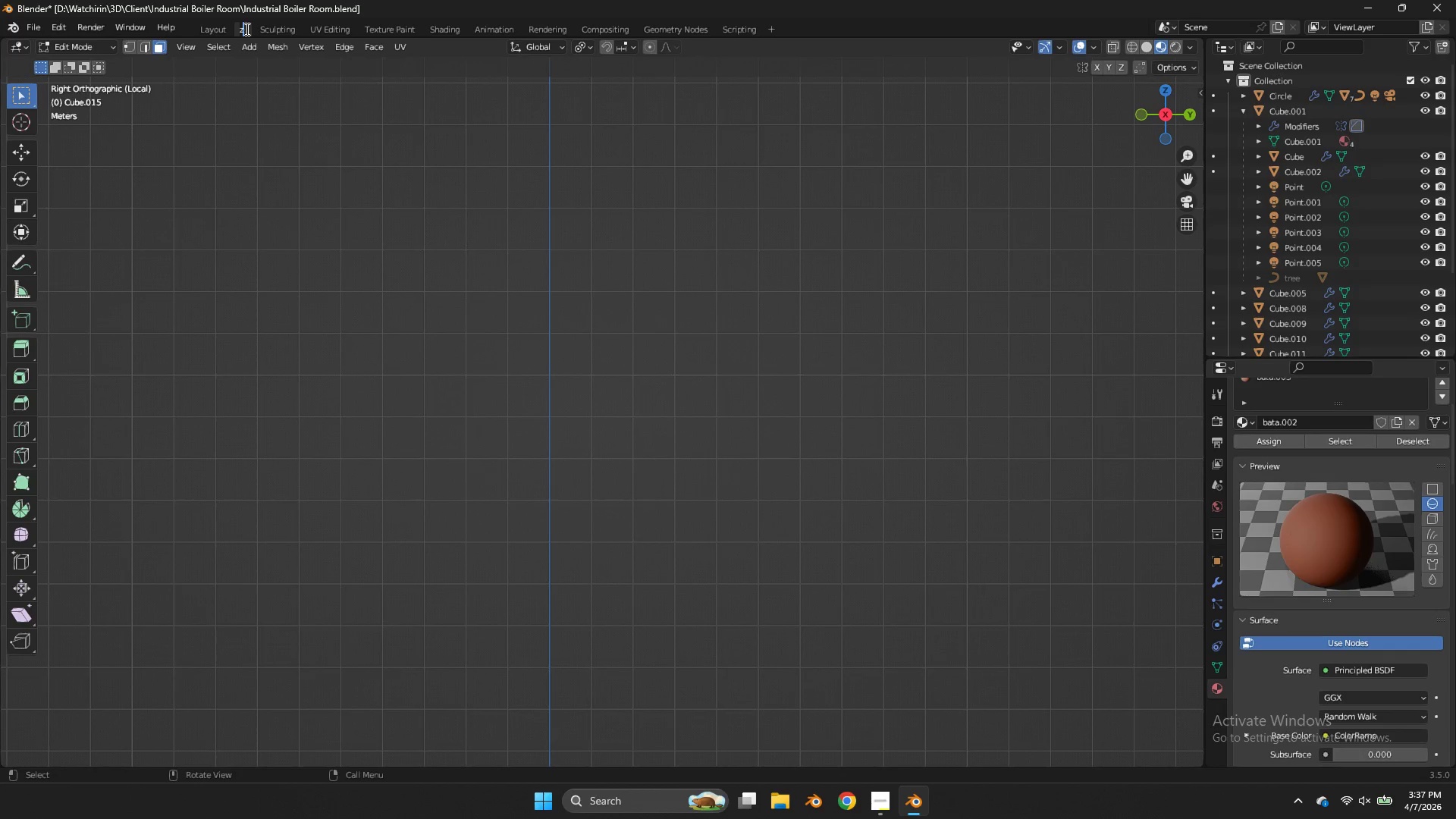 
type(Modeling)
 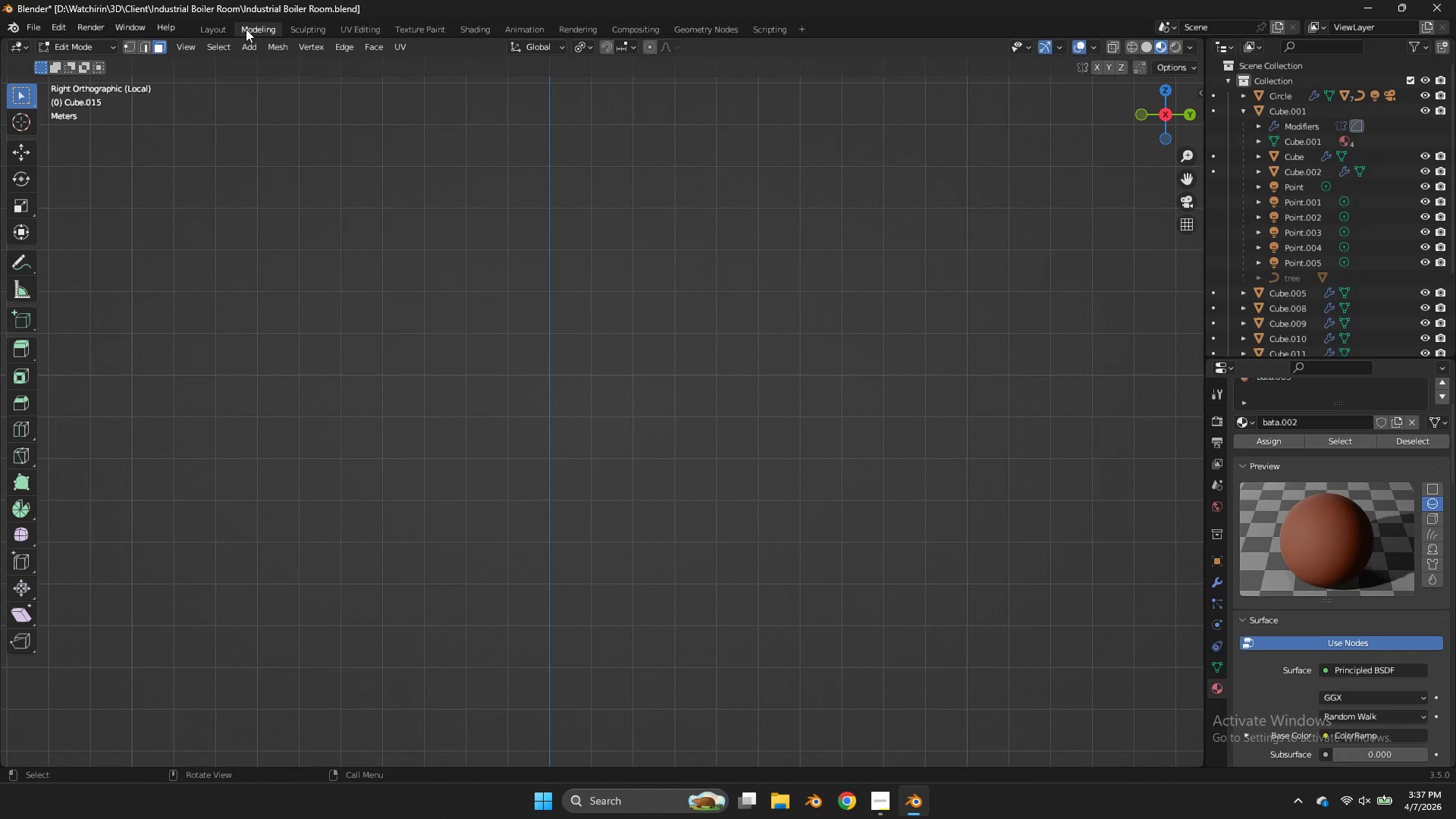 
key(Enter)
 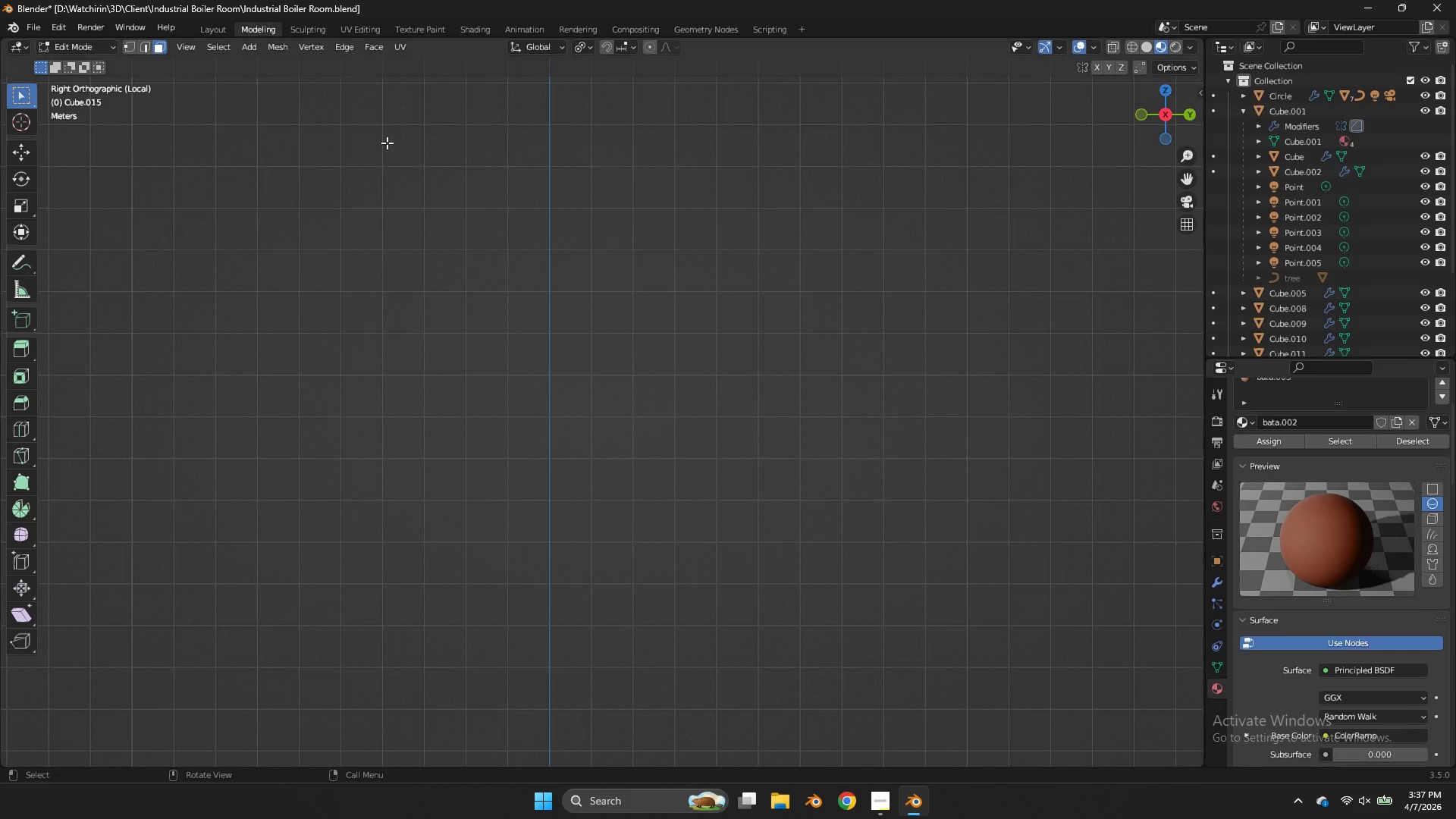 
key(Tab)
 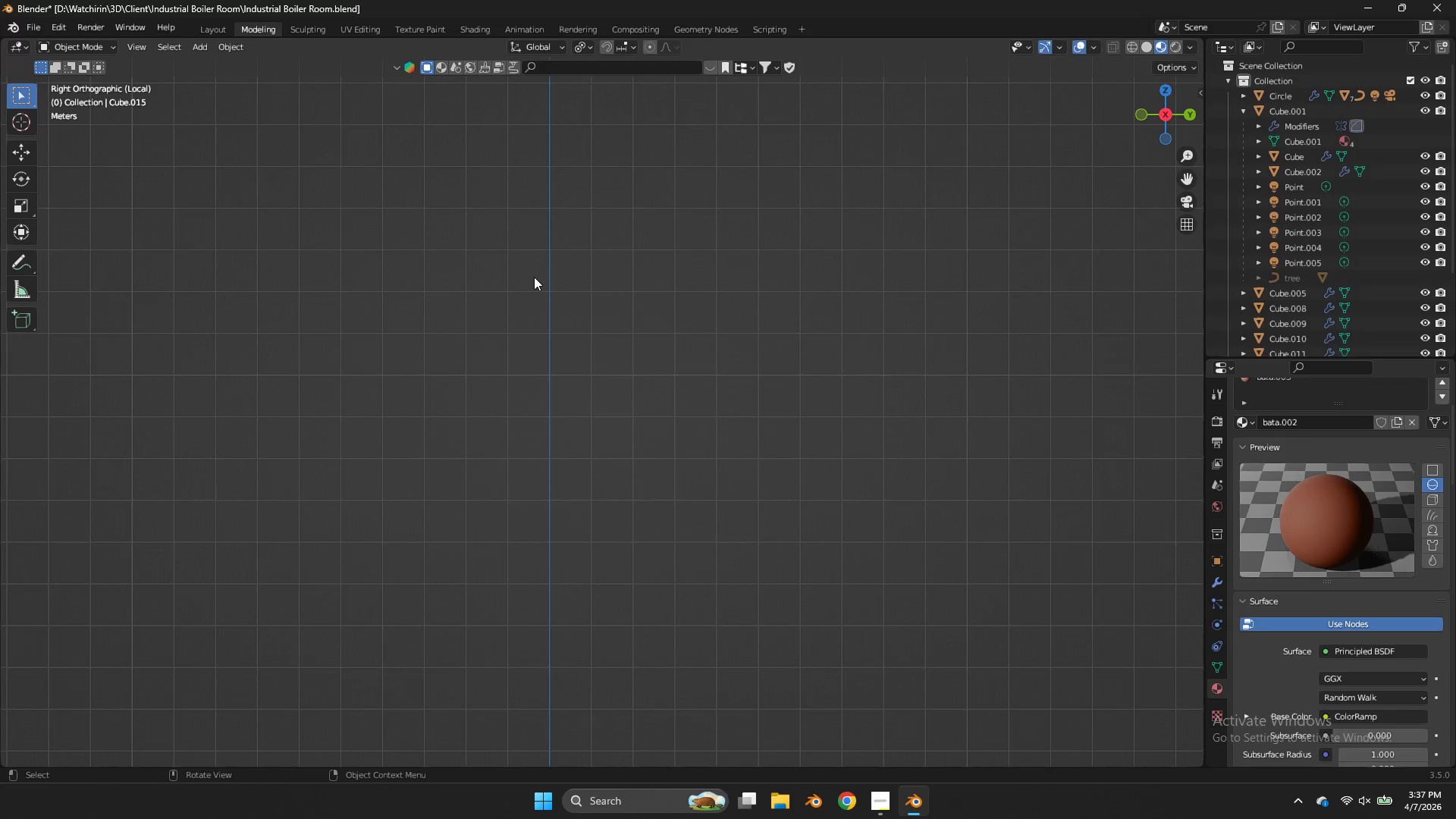 
key(NumpadDivide)
 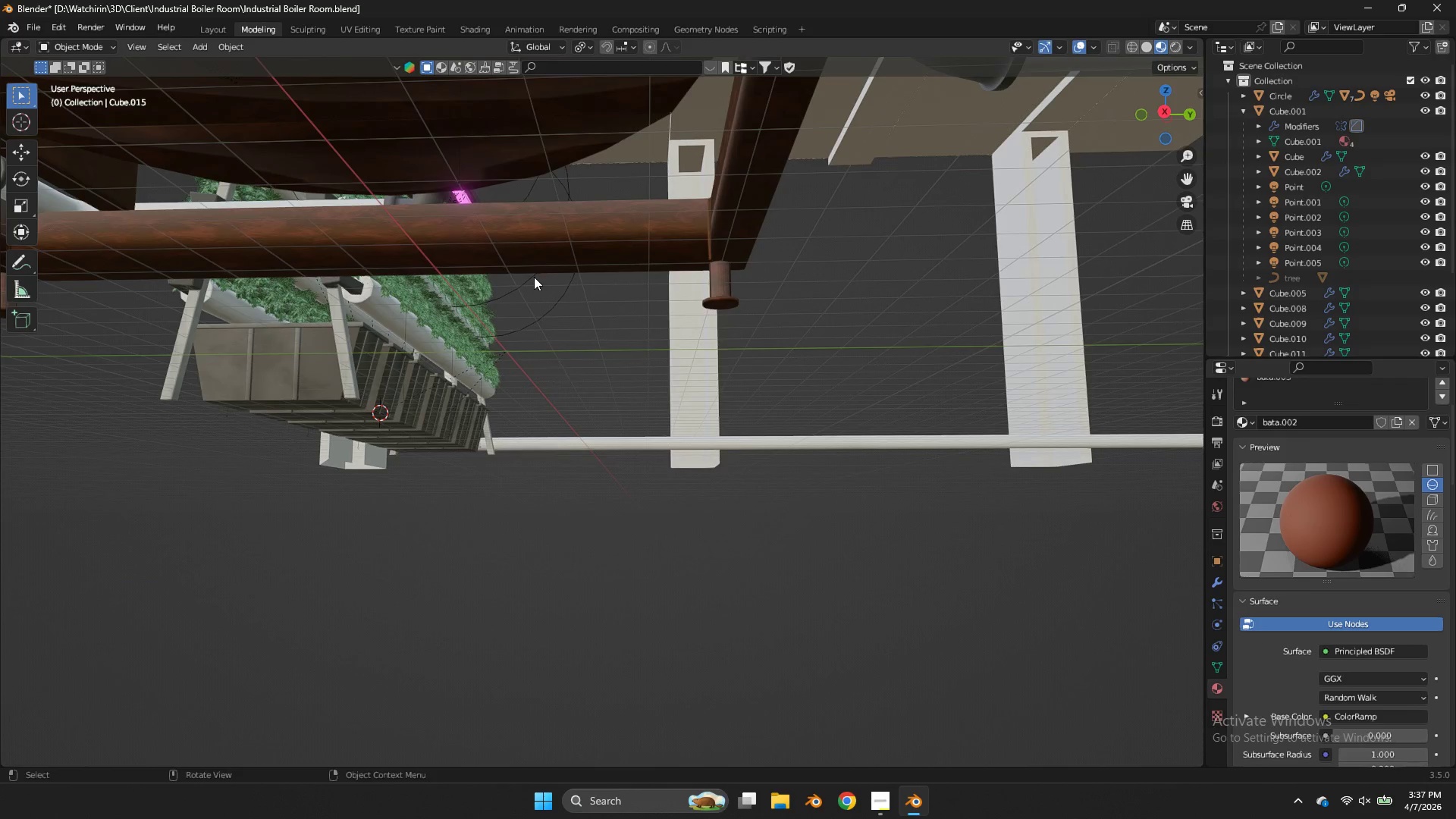 
scroll: coordinate [666, 231], scroll_direction: down, amount: 11.0
 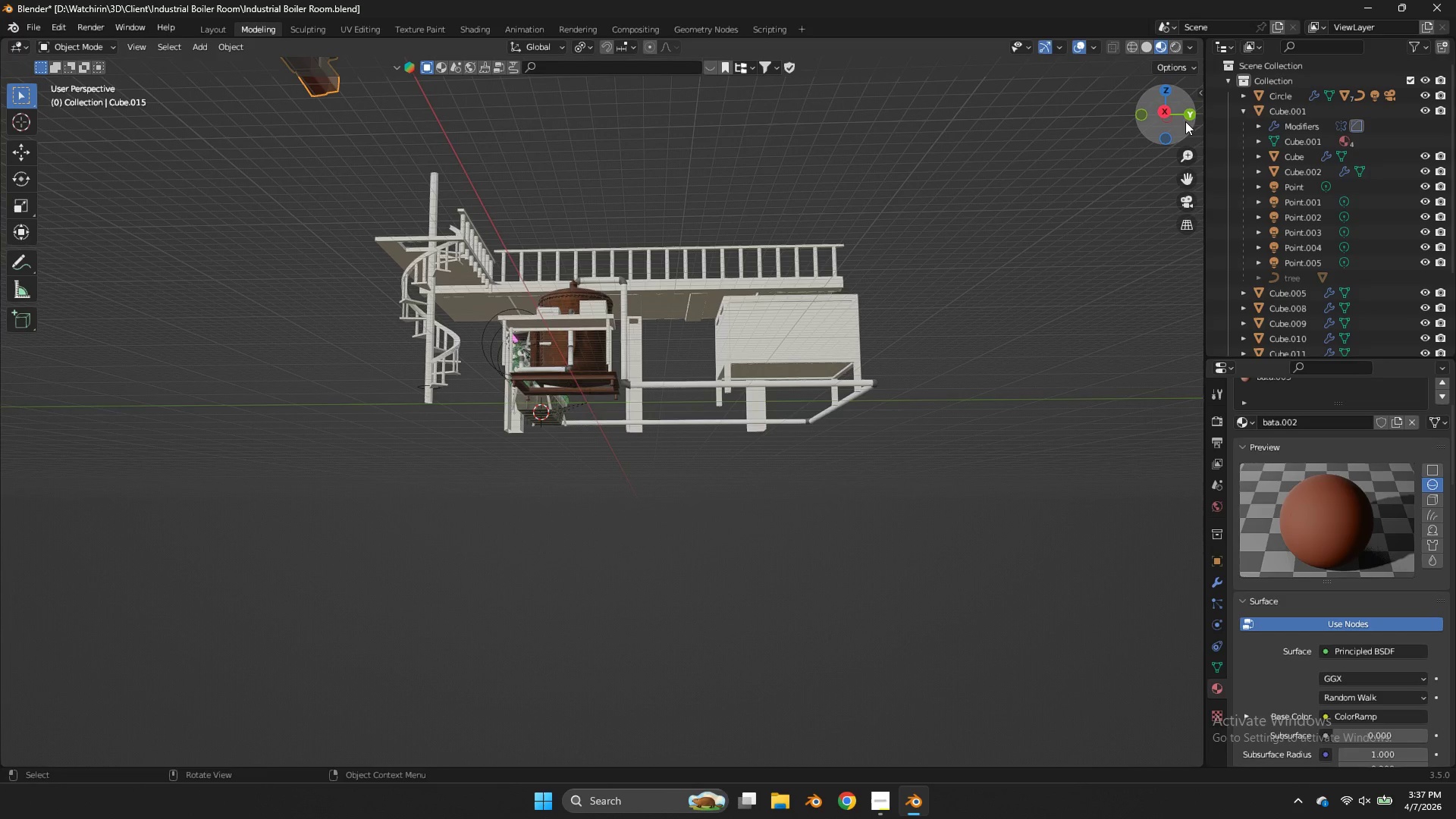 
left_click([1188, 120])
 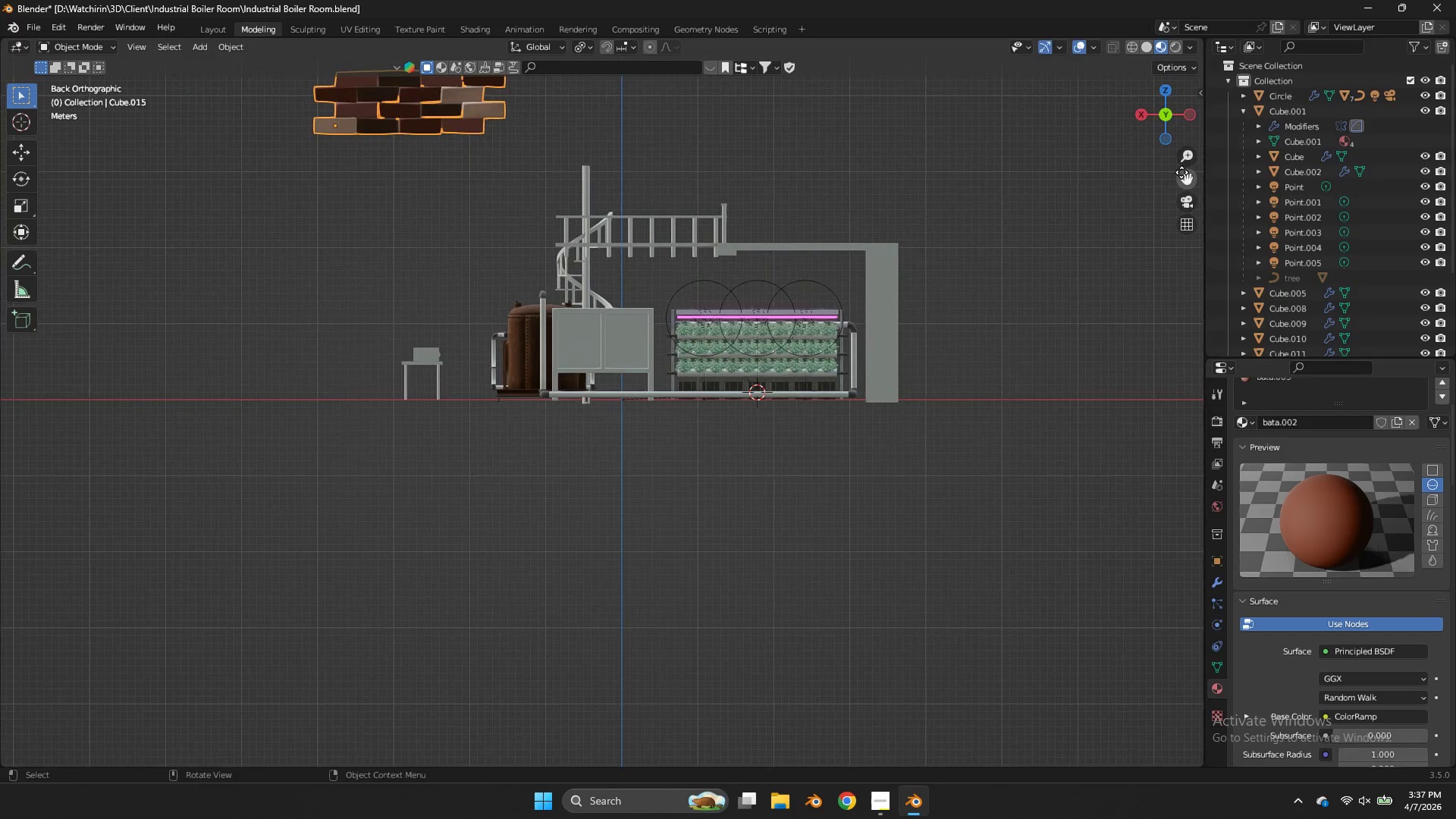 
left_click_drag(start_coordinate=[1181, 172], to_coordinate=[33, 254])
 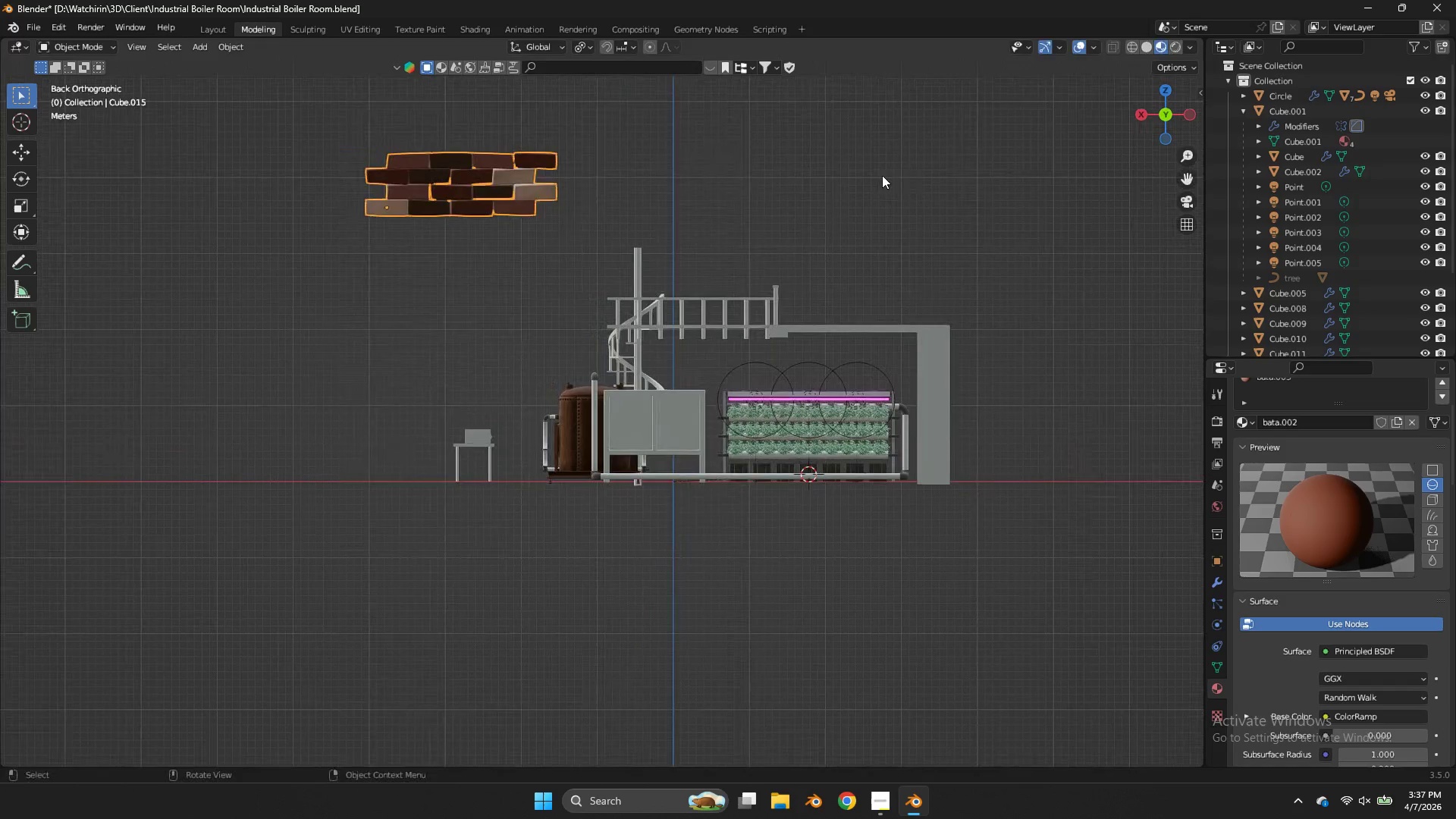 
key(S)
 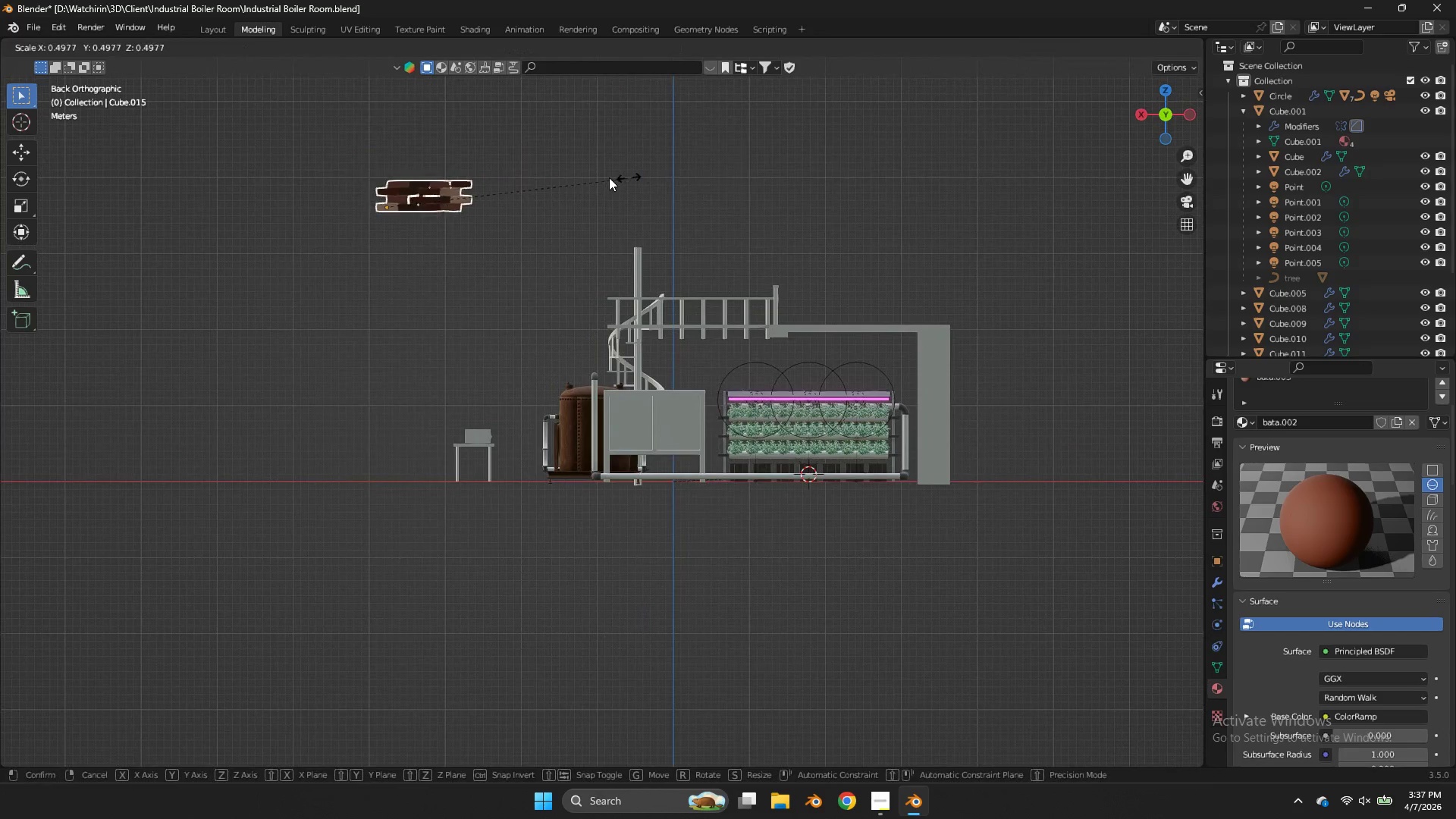 
left_click([607, 177])
 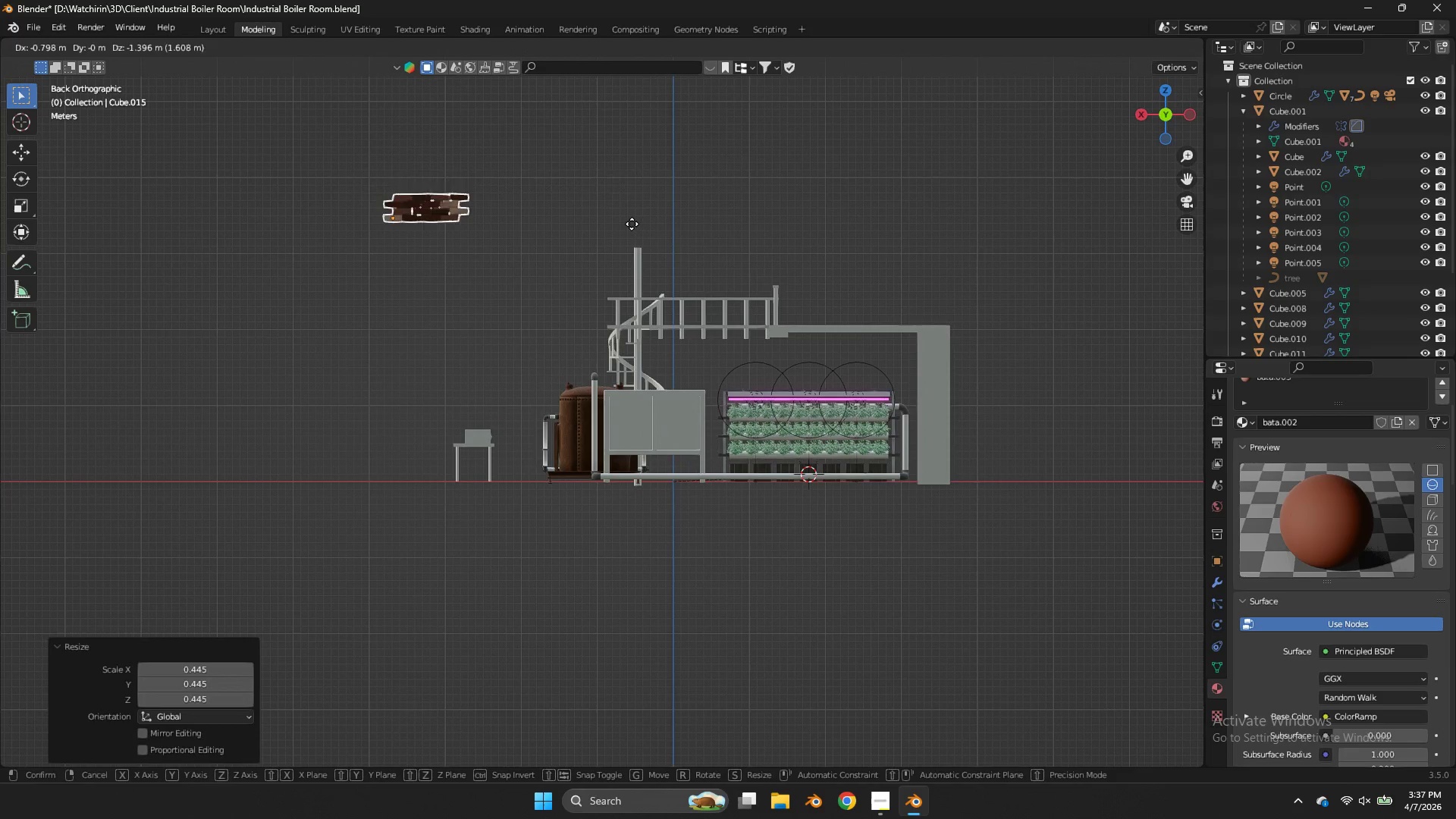 
key(G)
 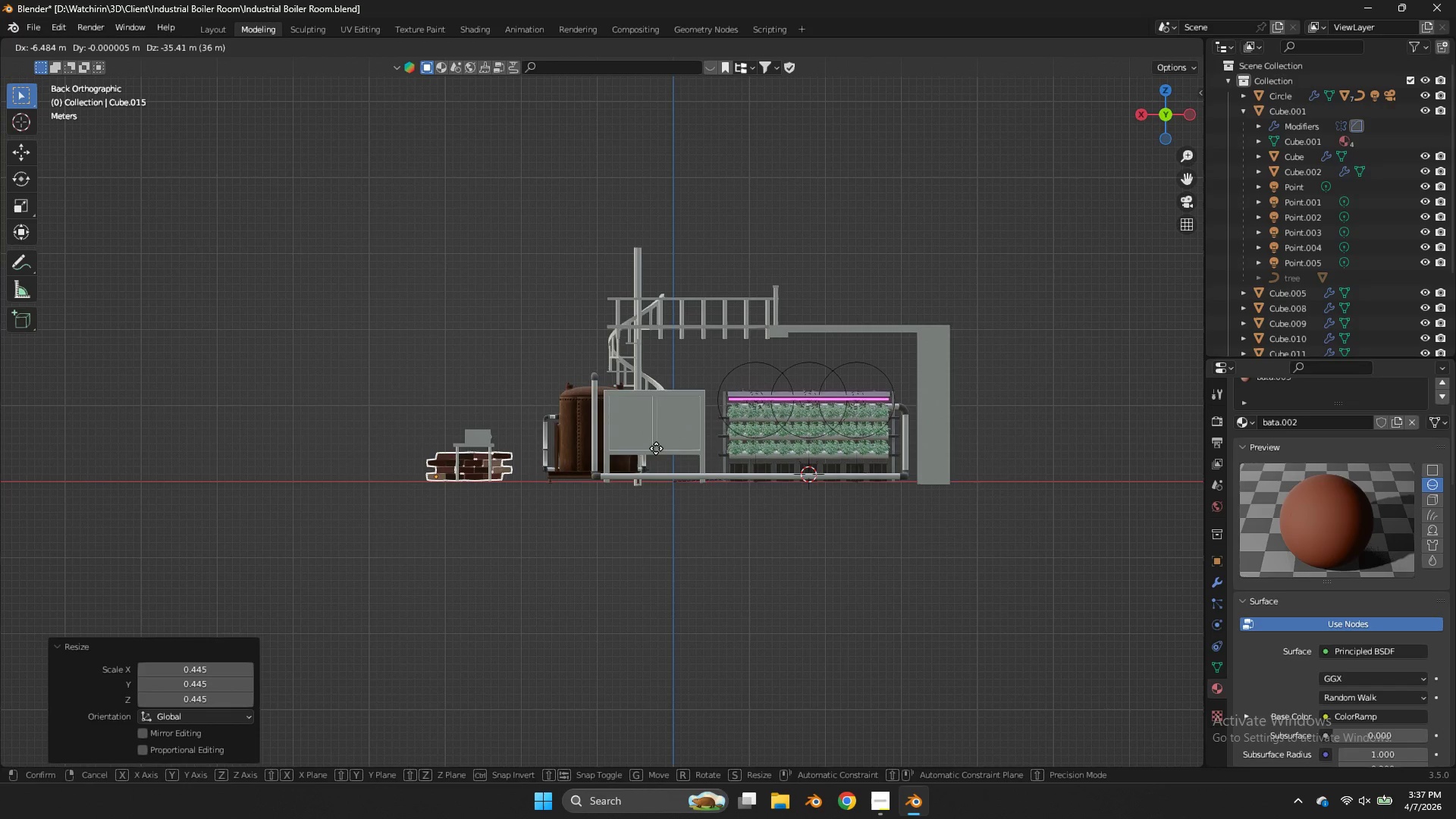 
left_click([657, 450])
 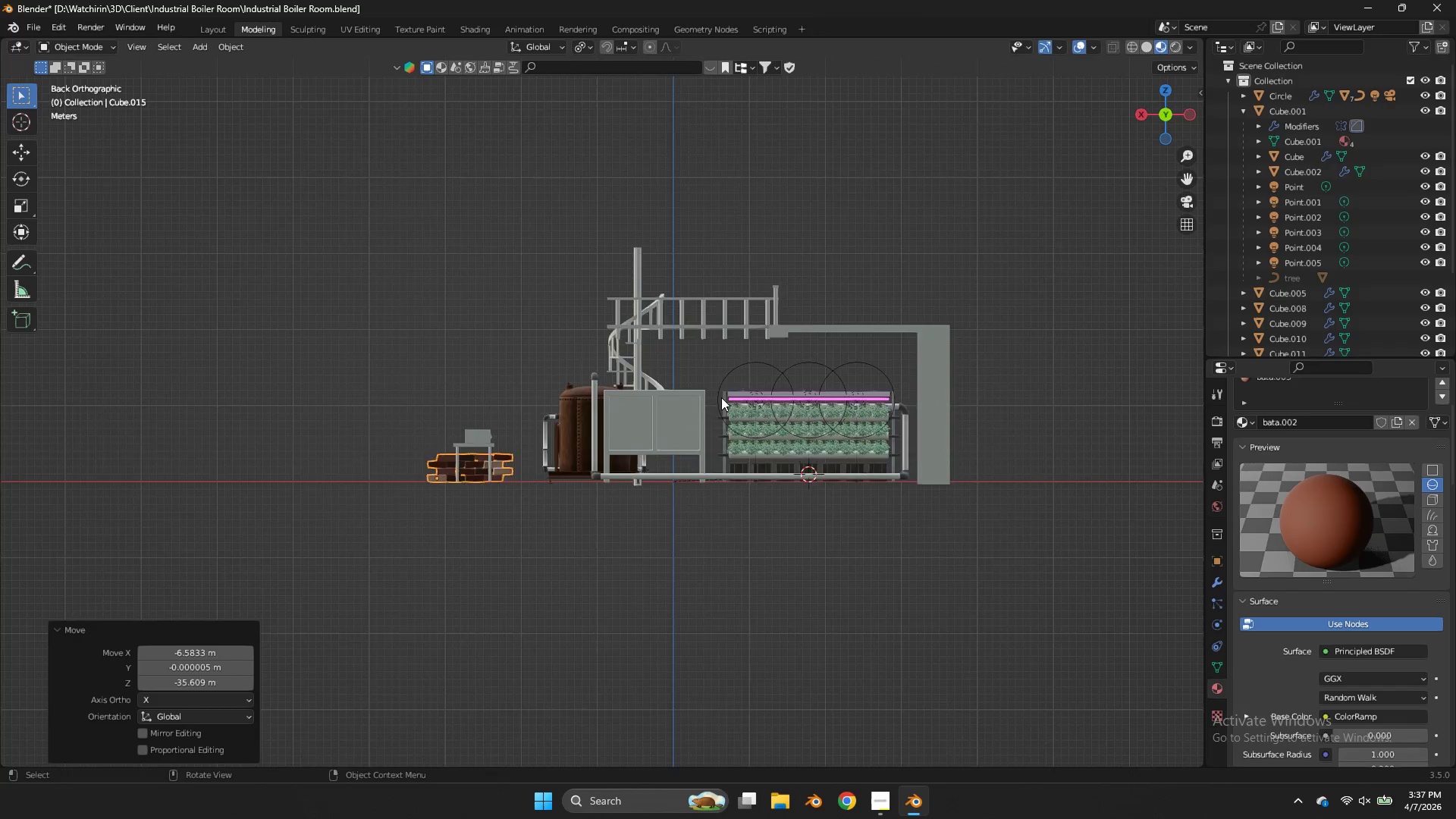 
scroll: coordinate [723, 397], scroll_direction: up, amount: 2.0
 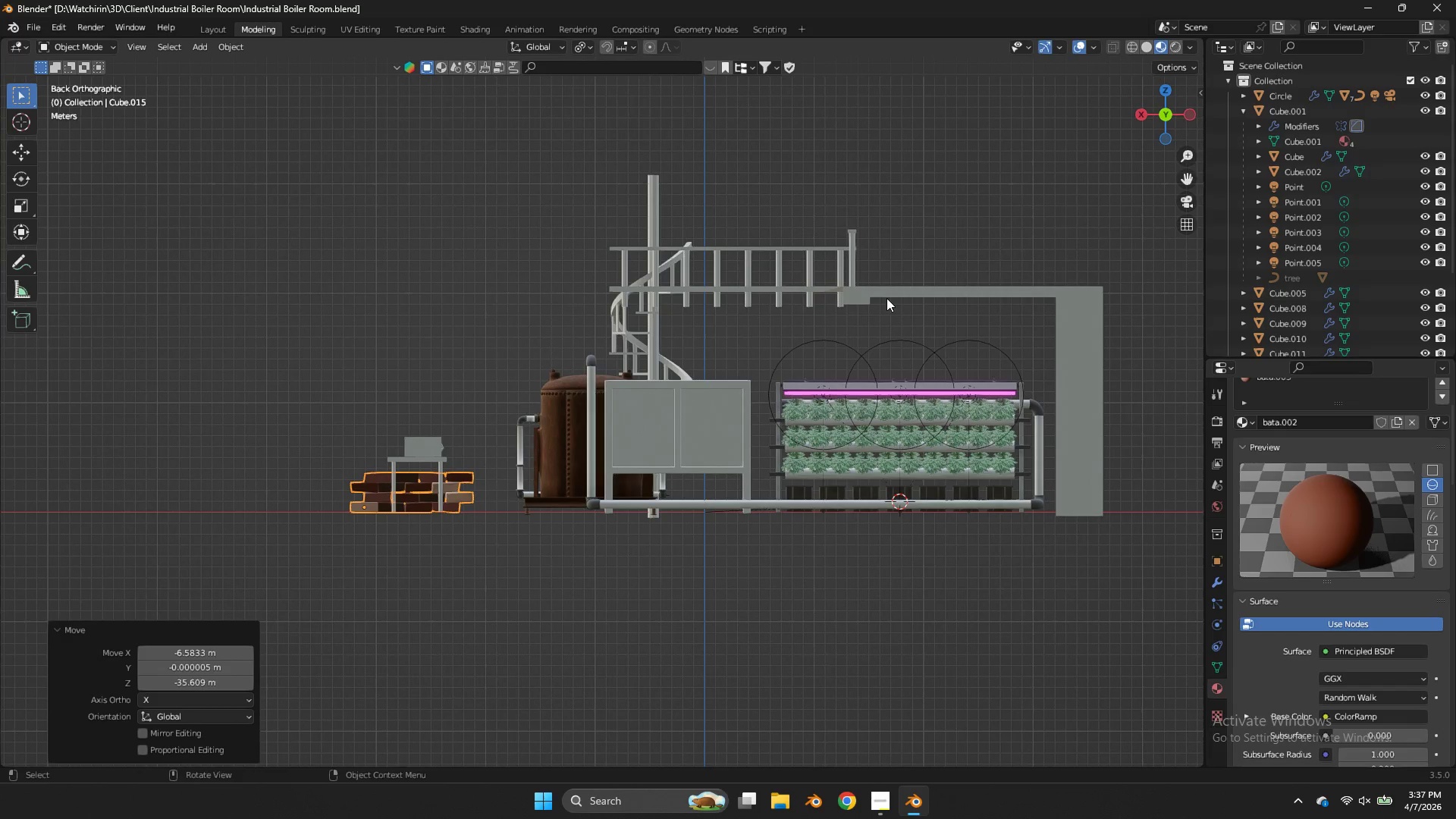 
key(Control+S)
 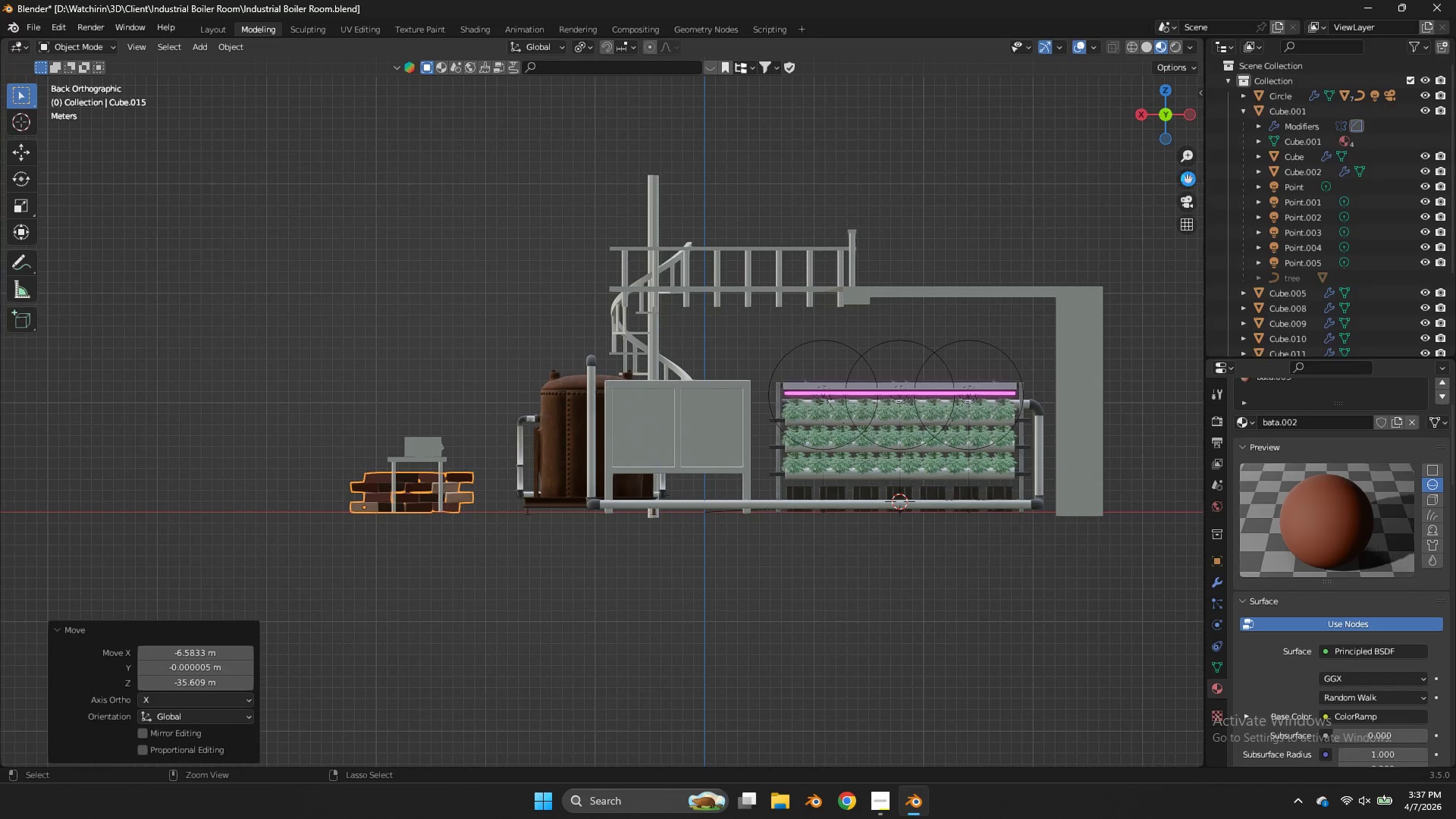 
left_click_drag(start_coordinate=[1188, 179], to_coordinate=[1227, 170])
 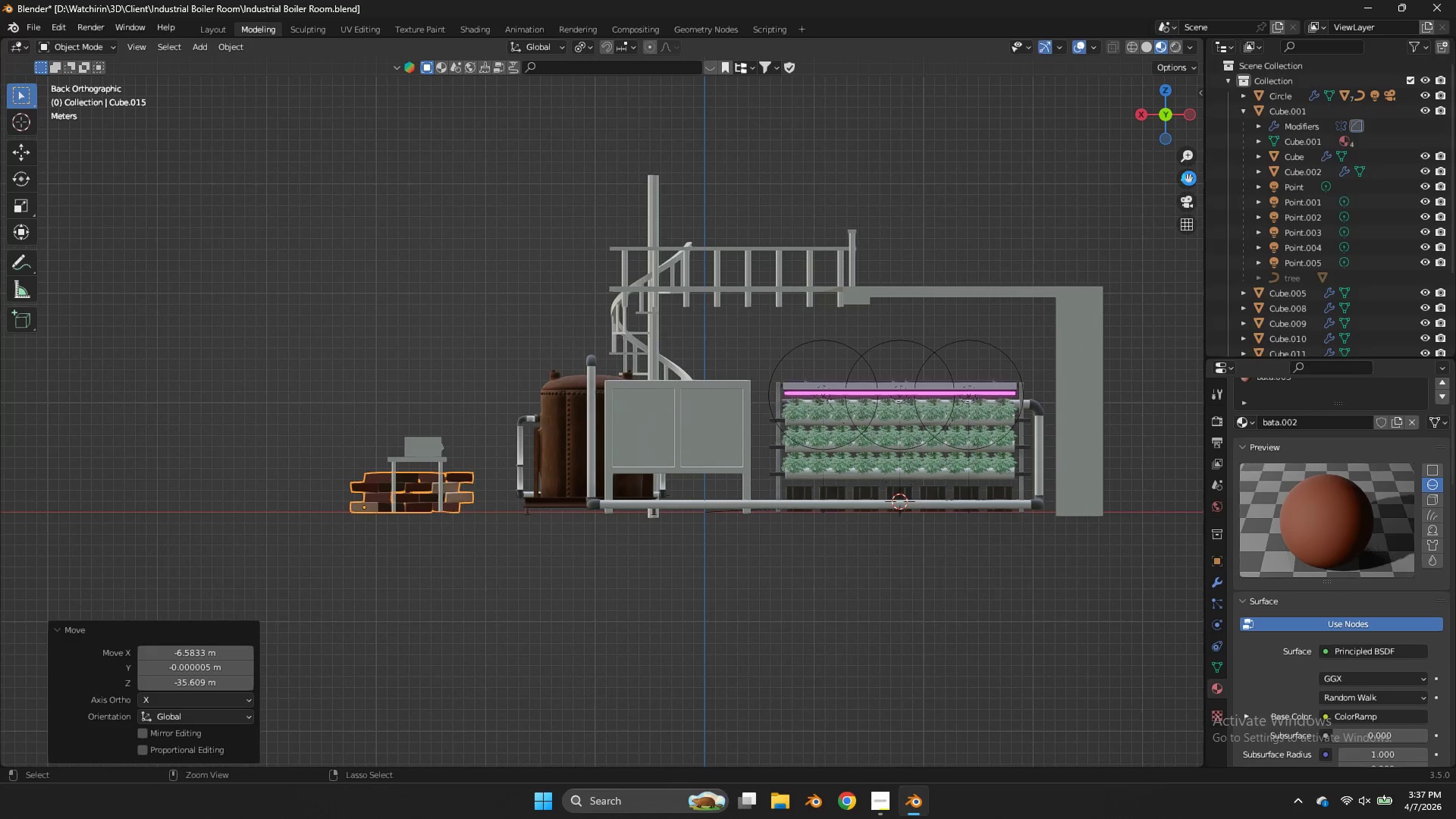 
left_click_drag(start_coordinate=[1189, 178], to_coordinate=[1196, 178])
 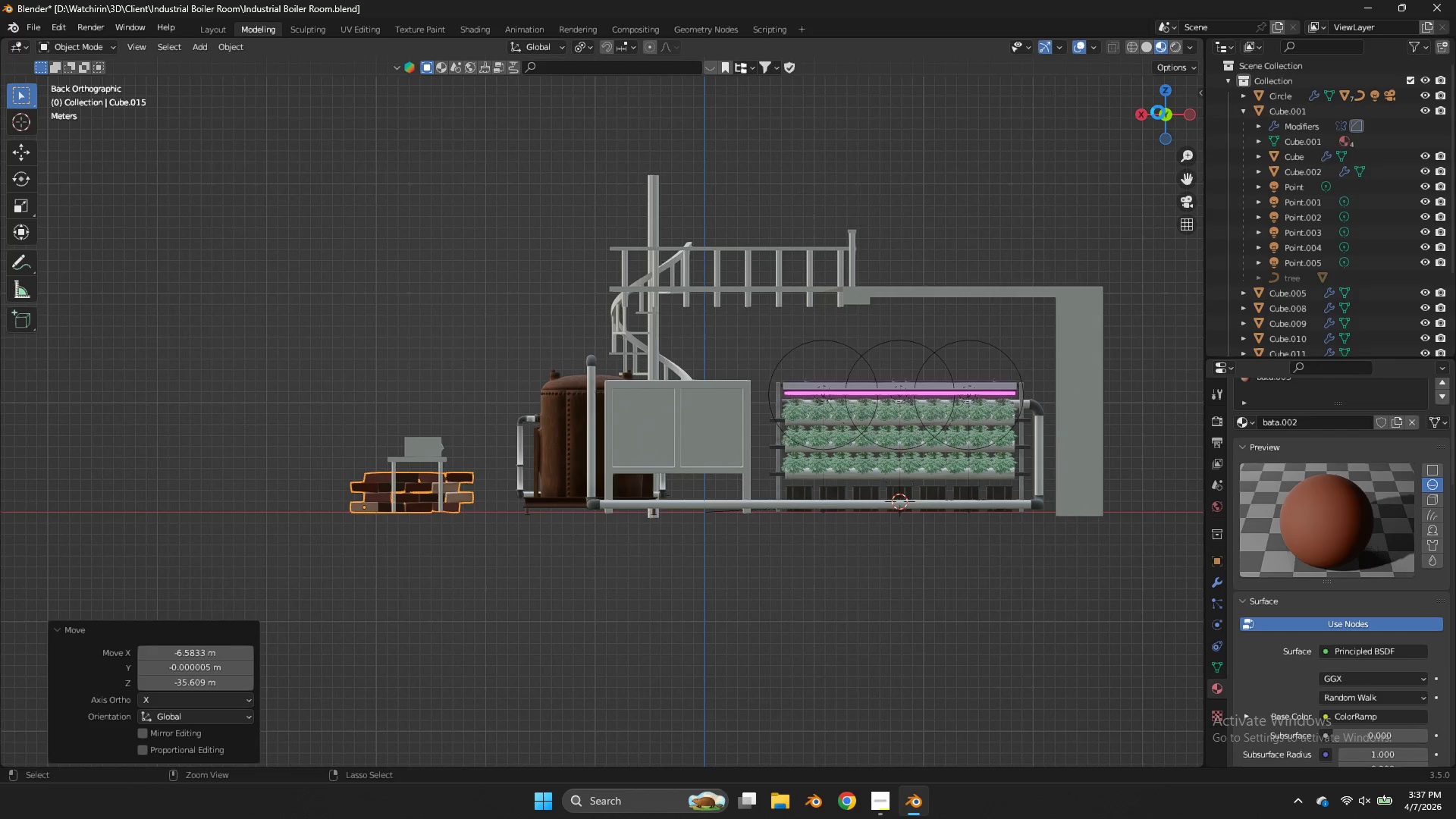 
left_click_drag(start_coordinate=[1162, 128], to_coordinate=[46, 167])
 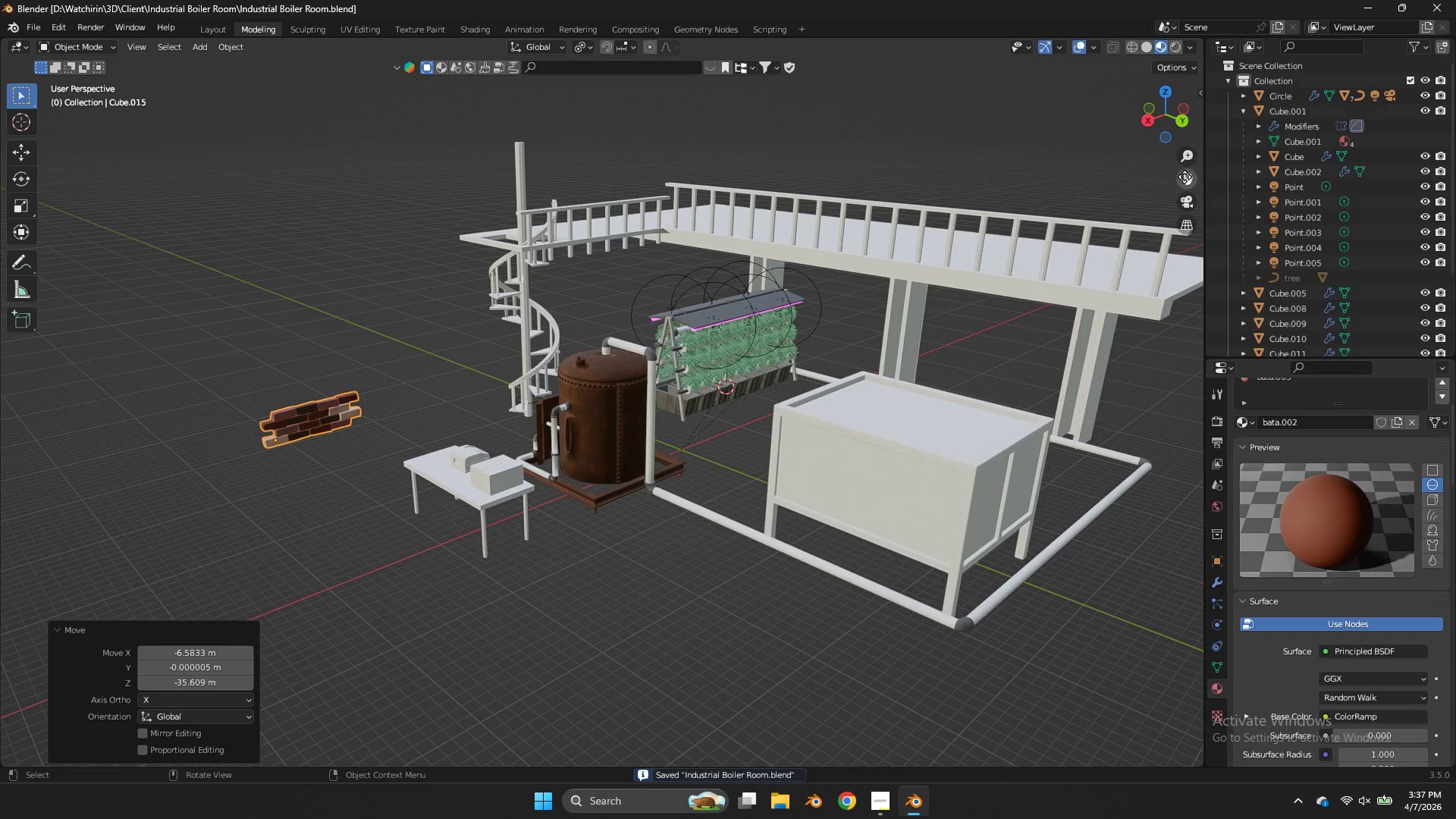 
left_click_drag(start_coordinate=[1185, 177], to_coordinate=[357, 175])
 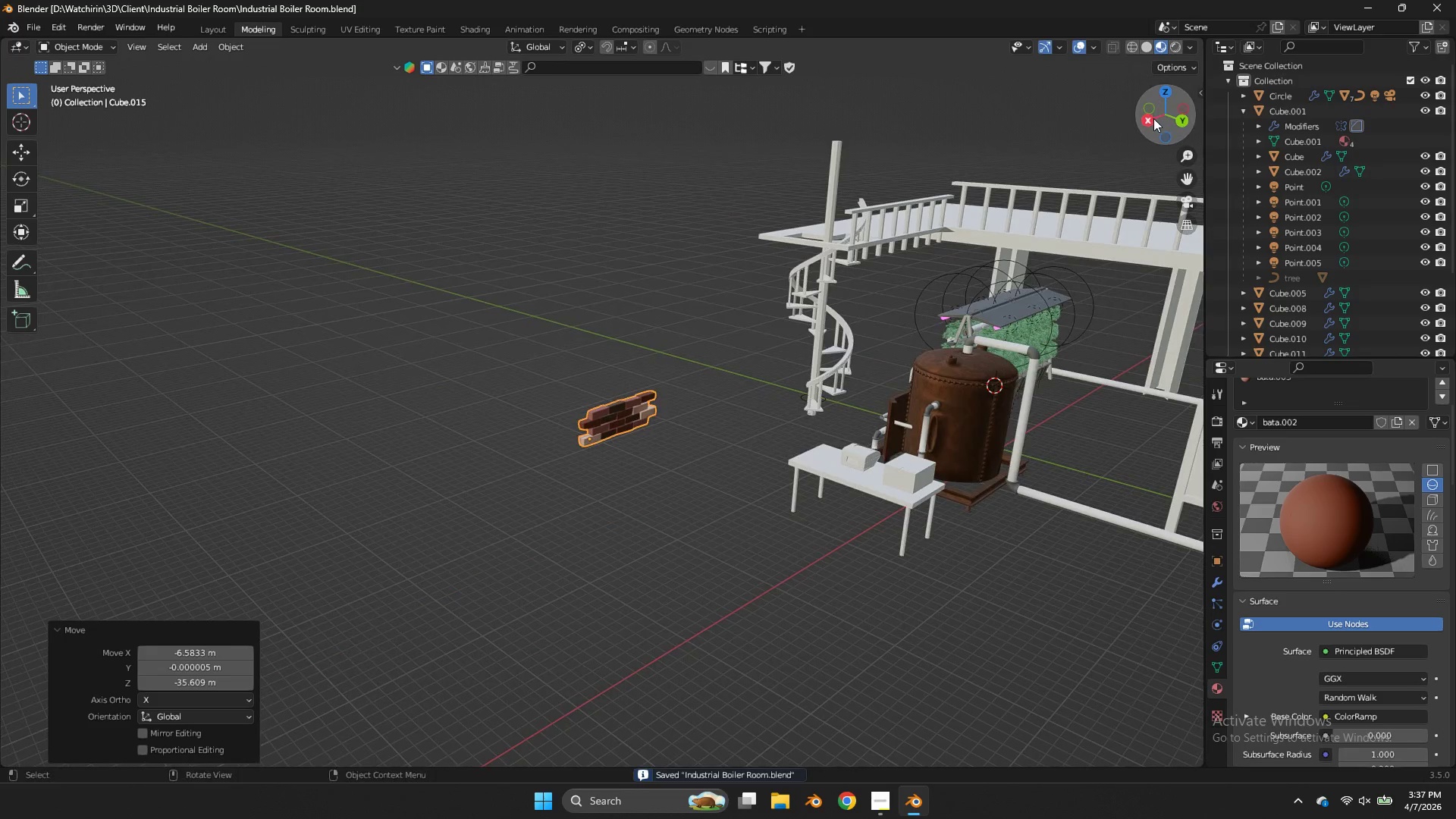 
left_click([1153, 118])
 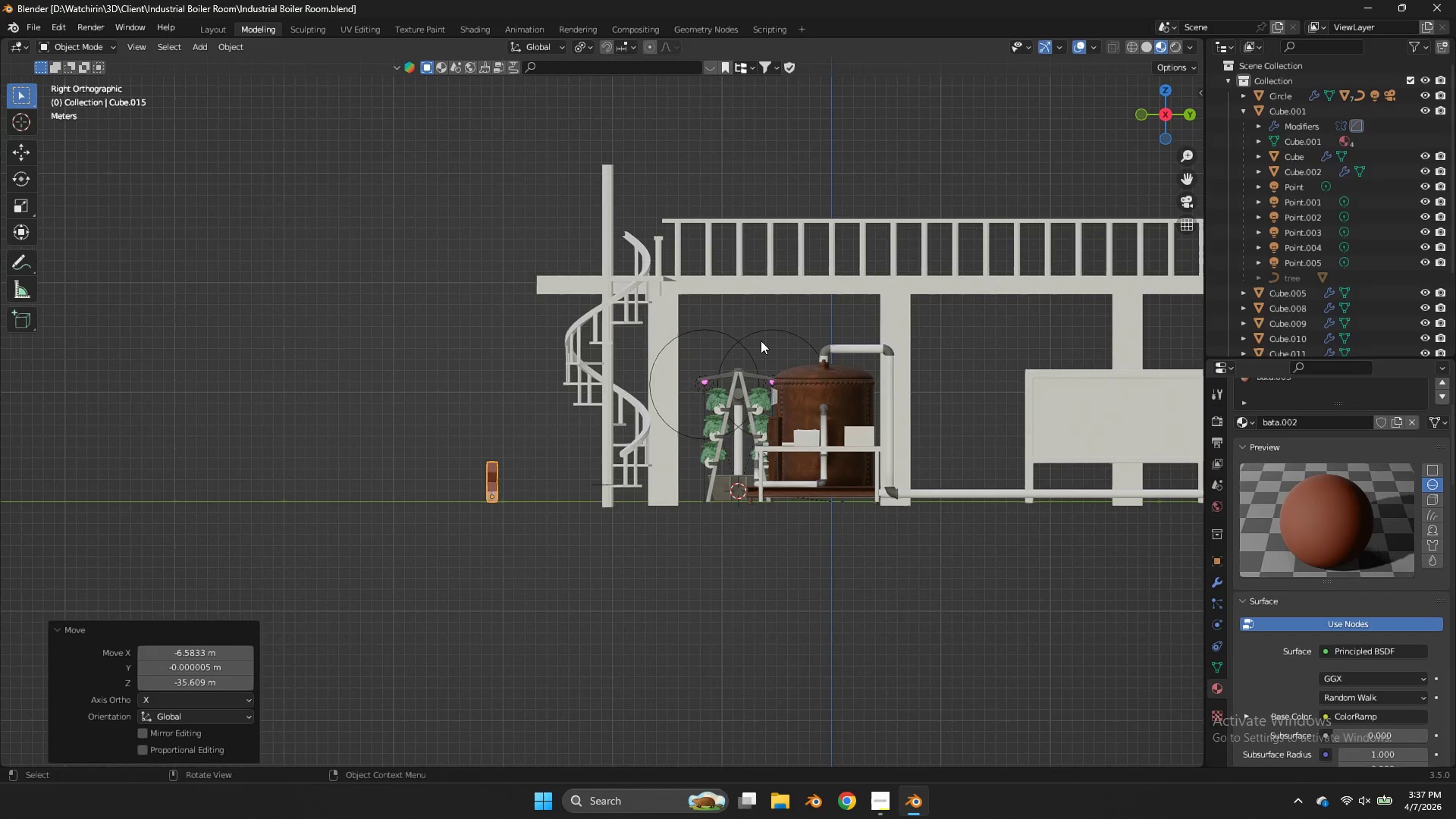 
key(G)
 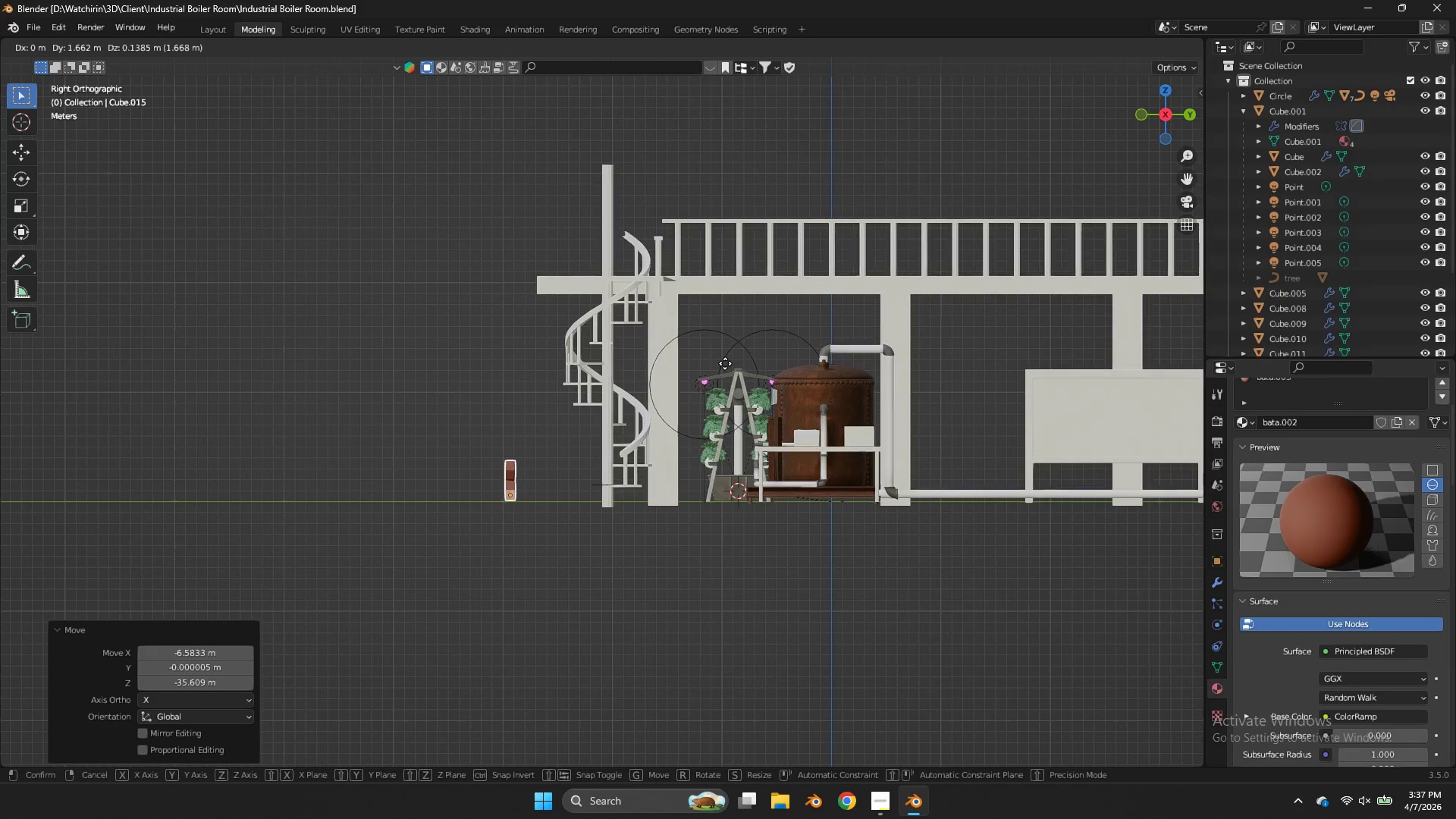 
left_click([725, 363])
 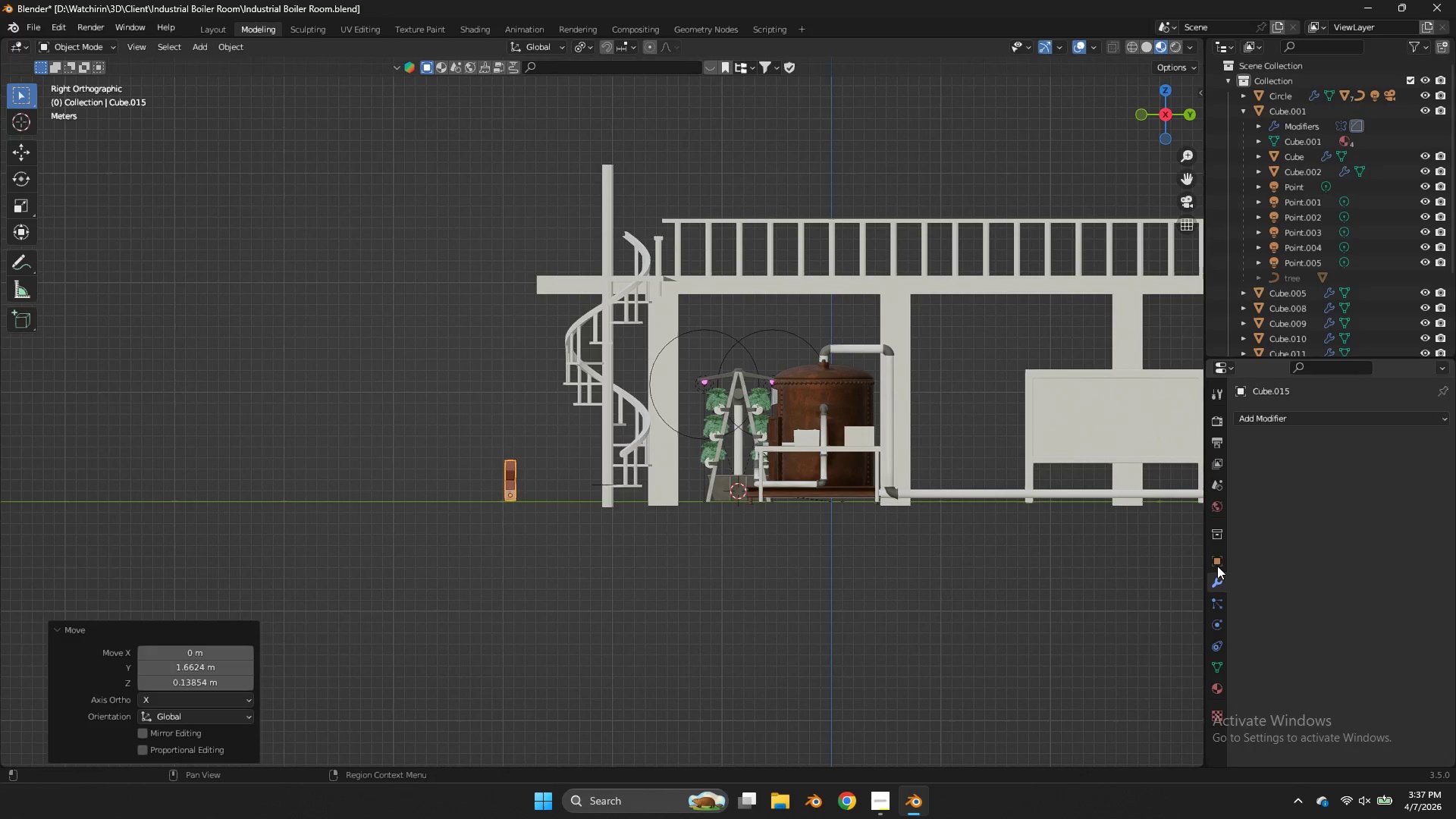 
left_click([1264, 420])
 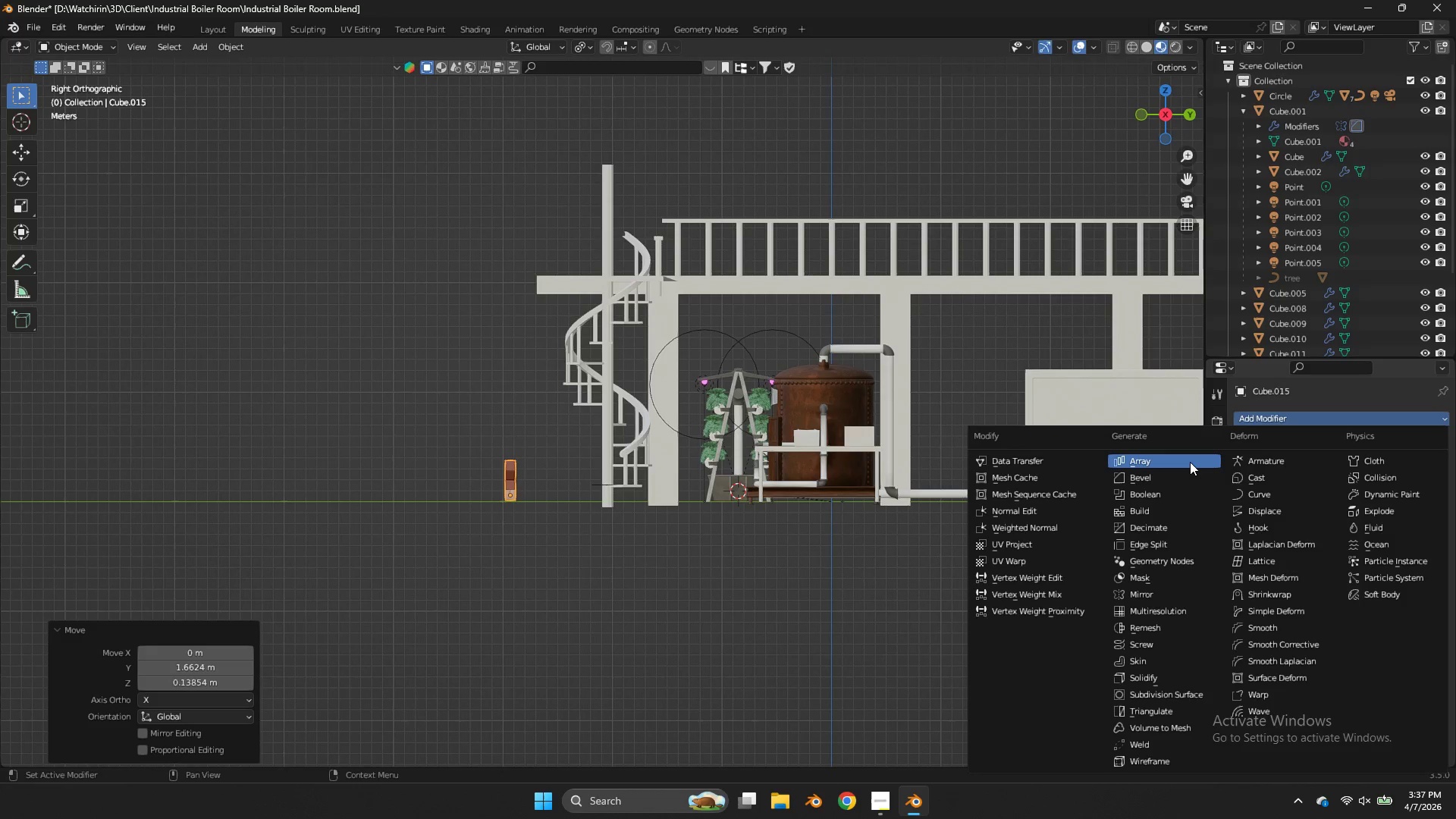 
left_click([1190, 462])
 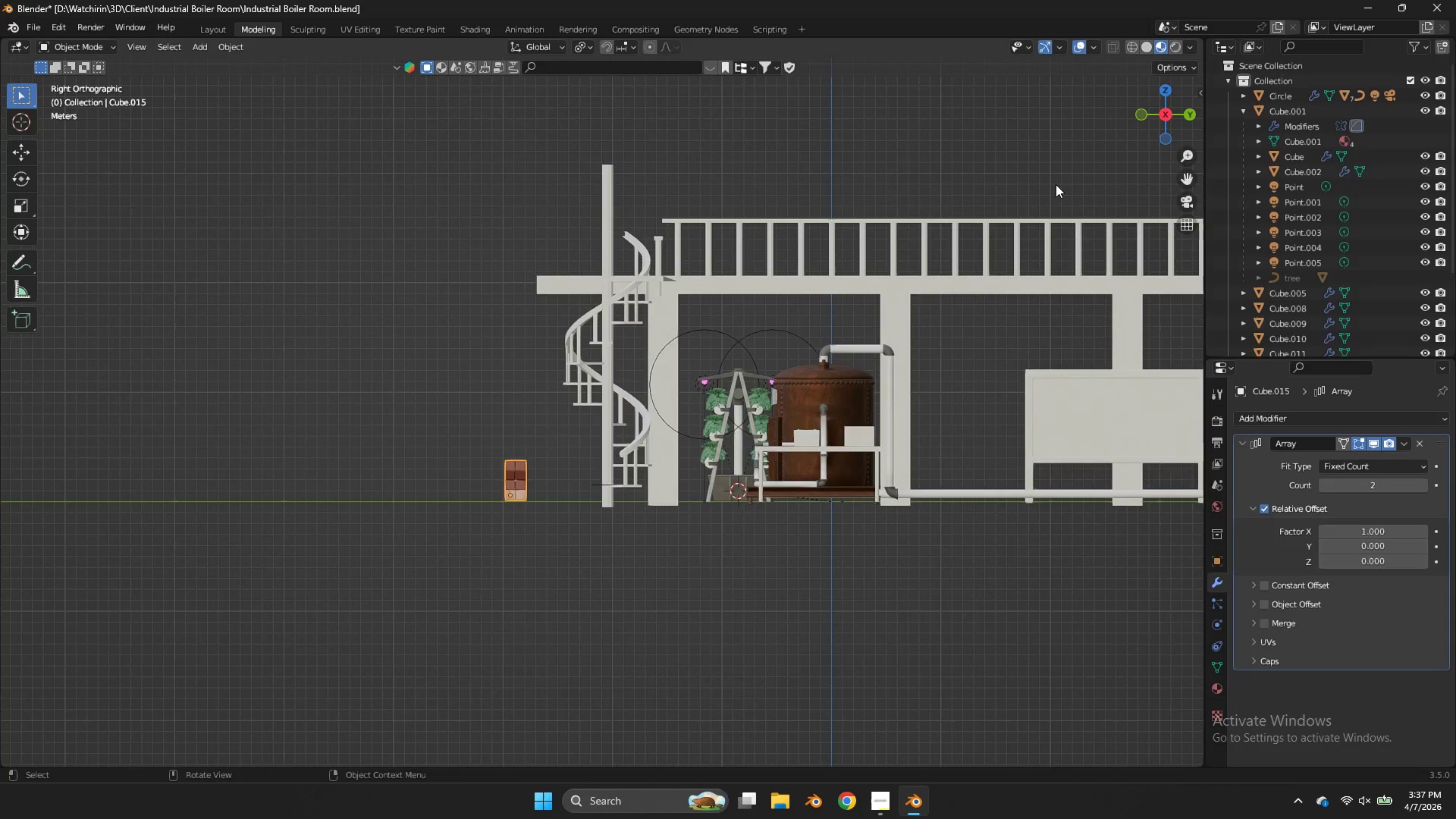 
scroll: coordinate [1059, 178], scroll_direction: up, amount: 3.0
 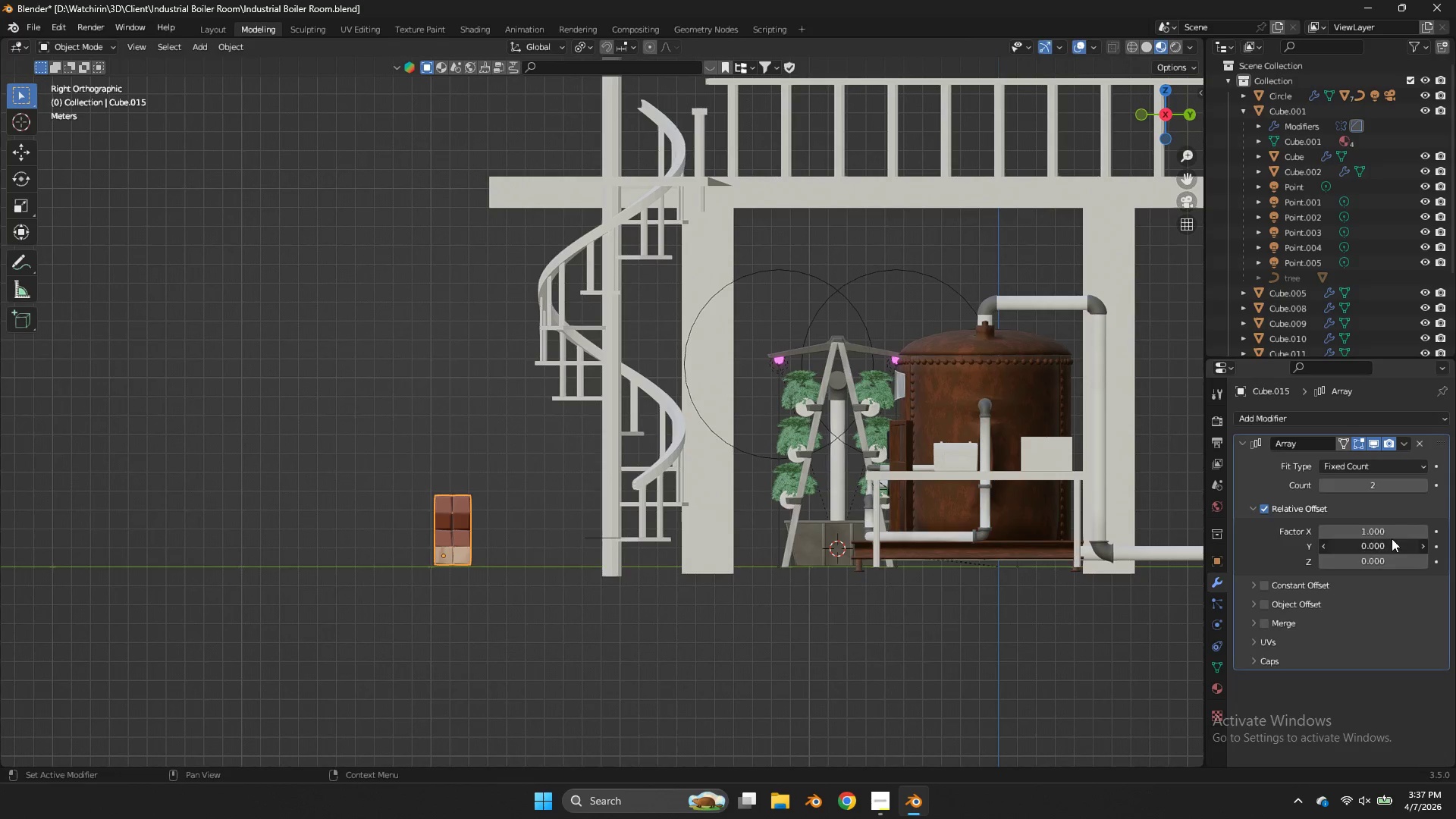 
double_click([1390, 533])
 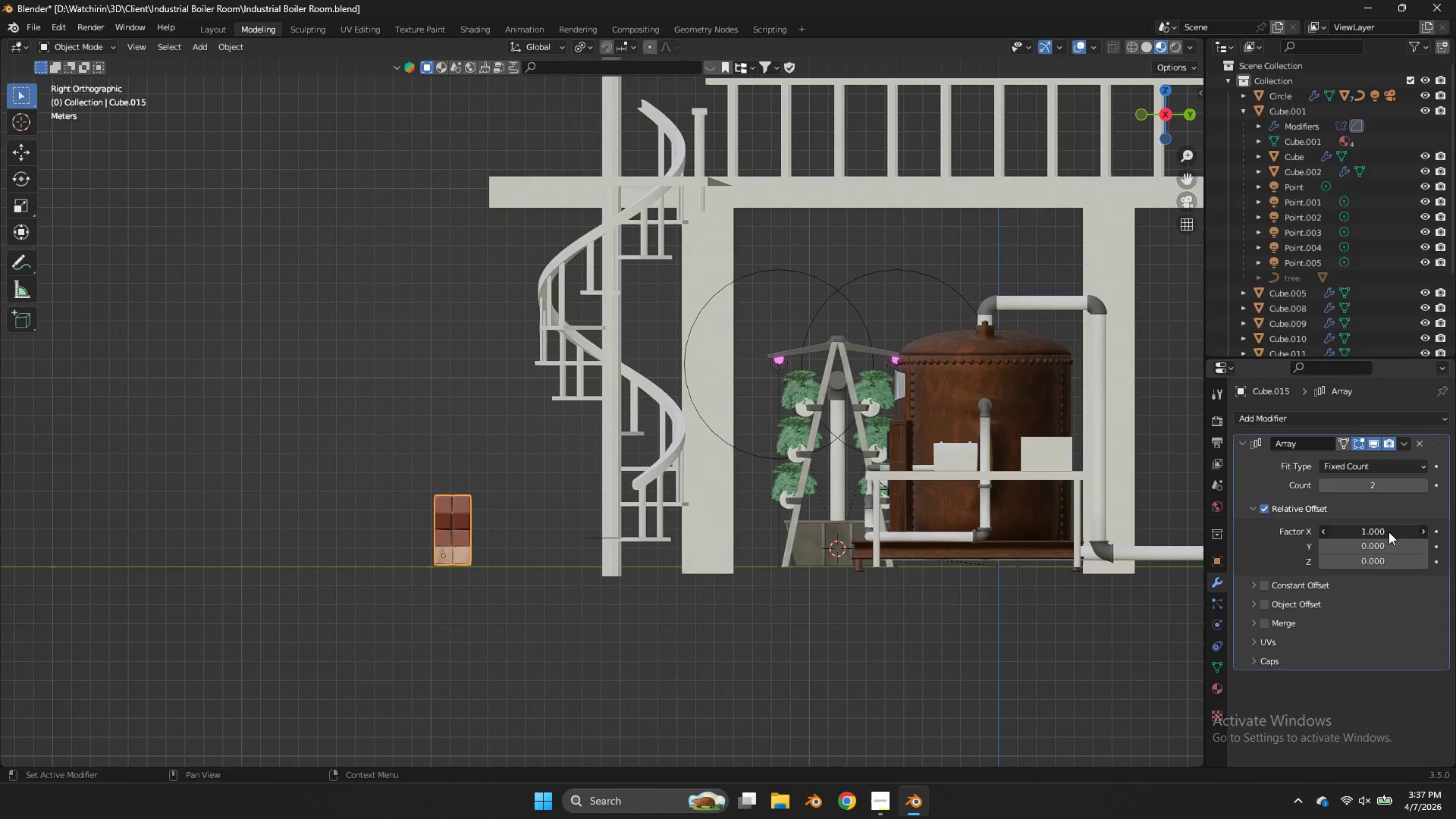 
triple_click([1389, 532])
 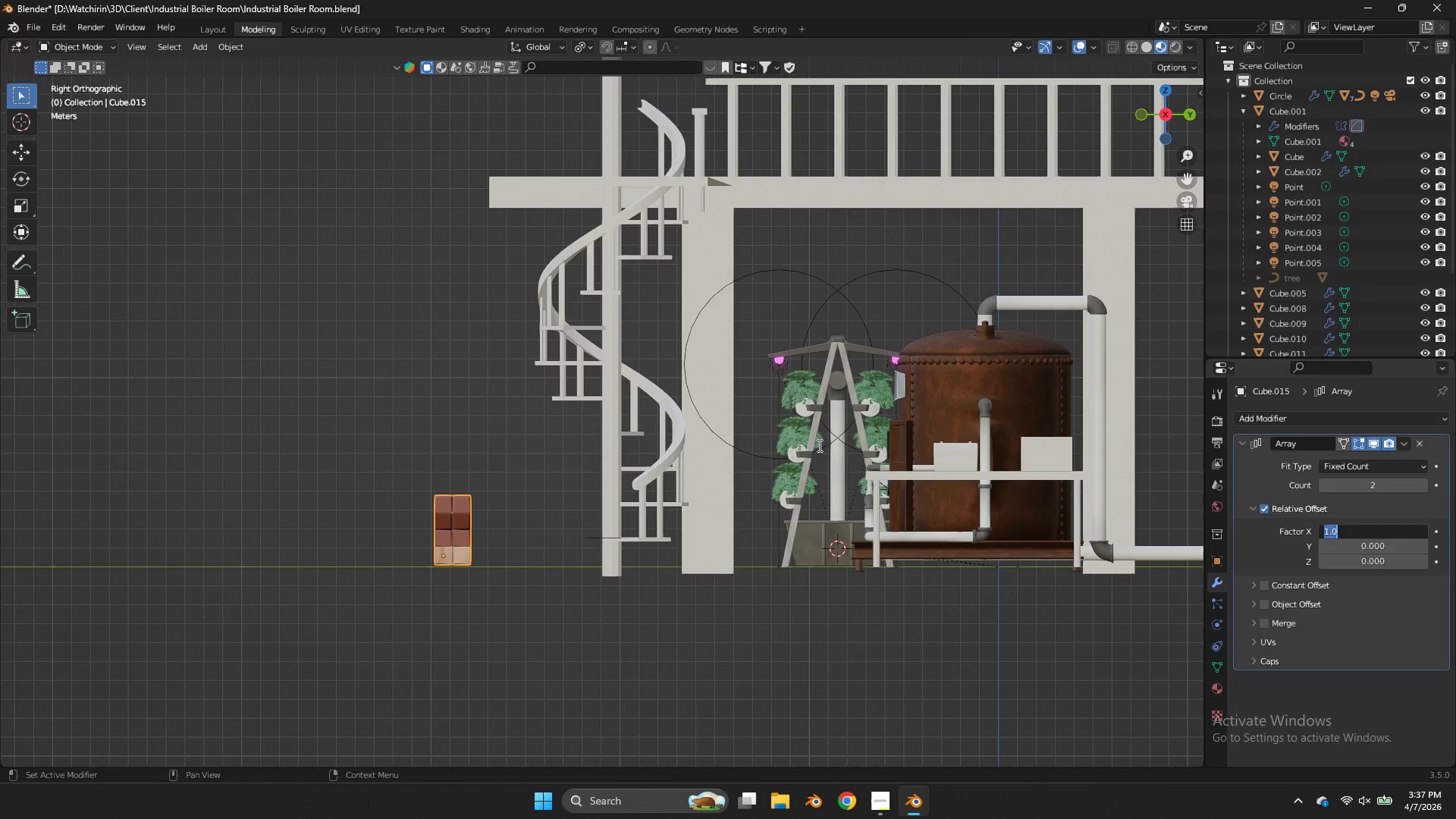 
key(0)
 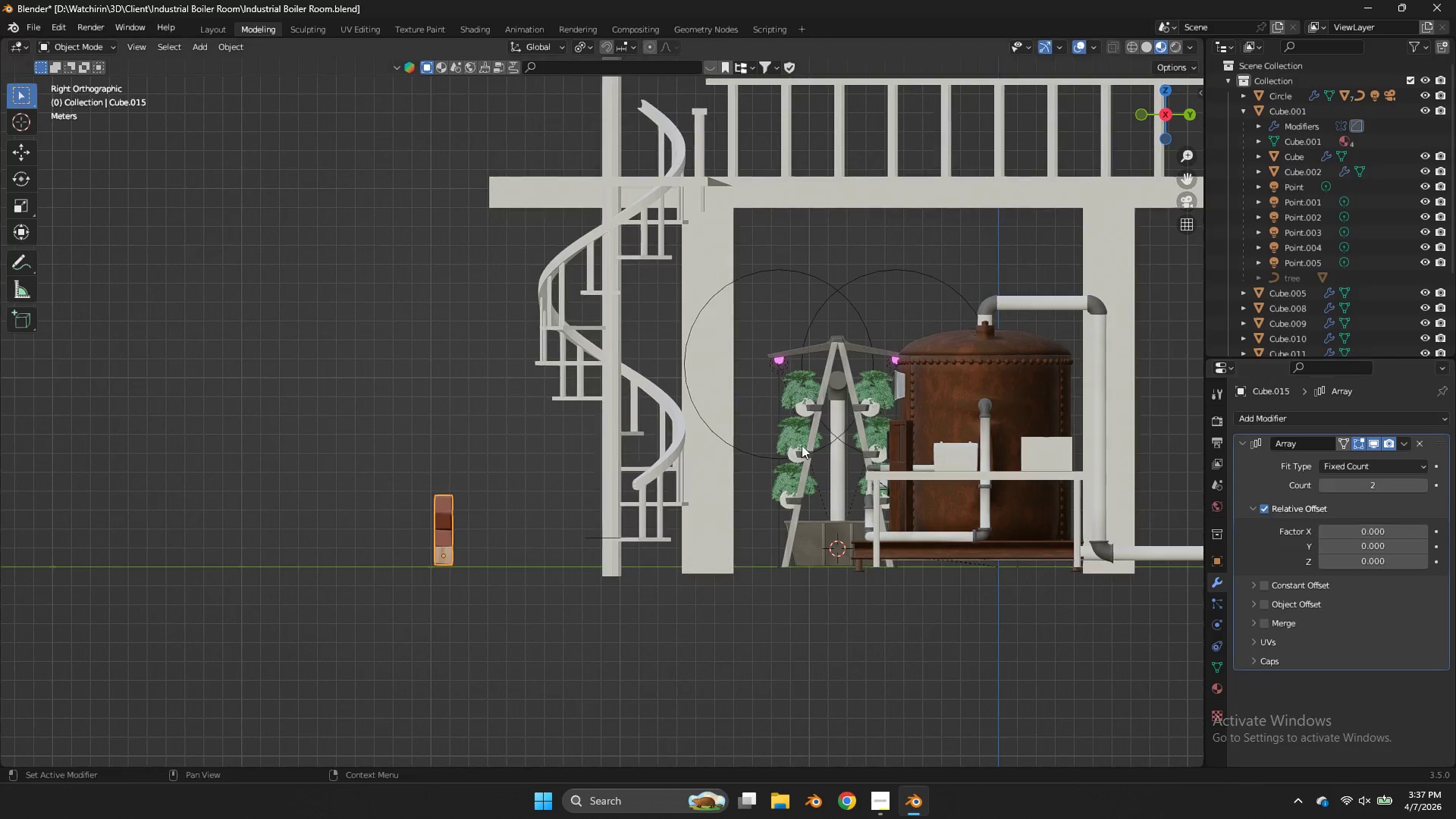 
left_click([802, 445])
 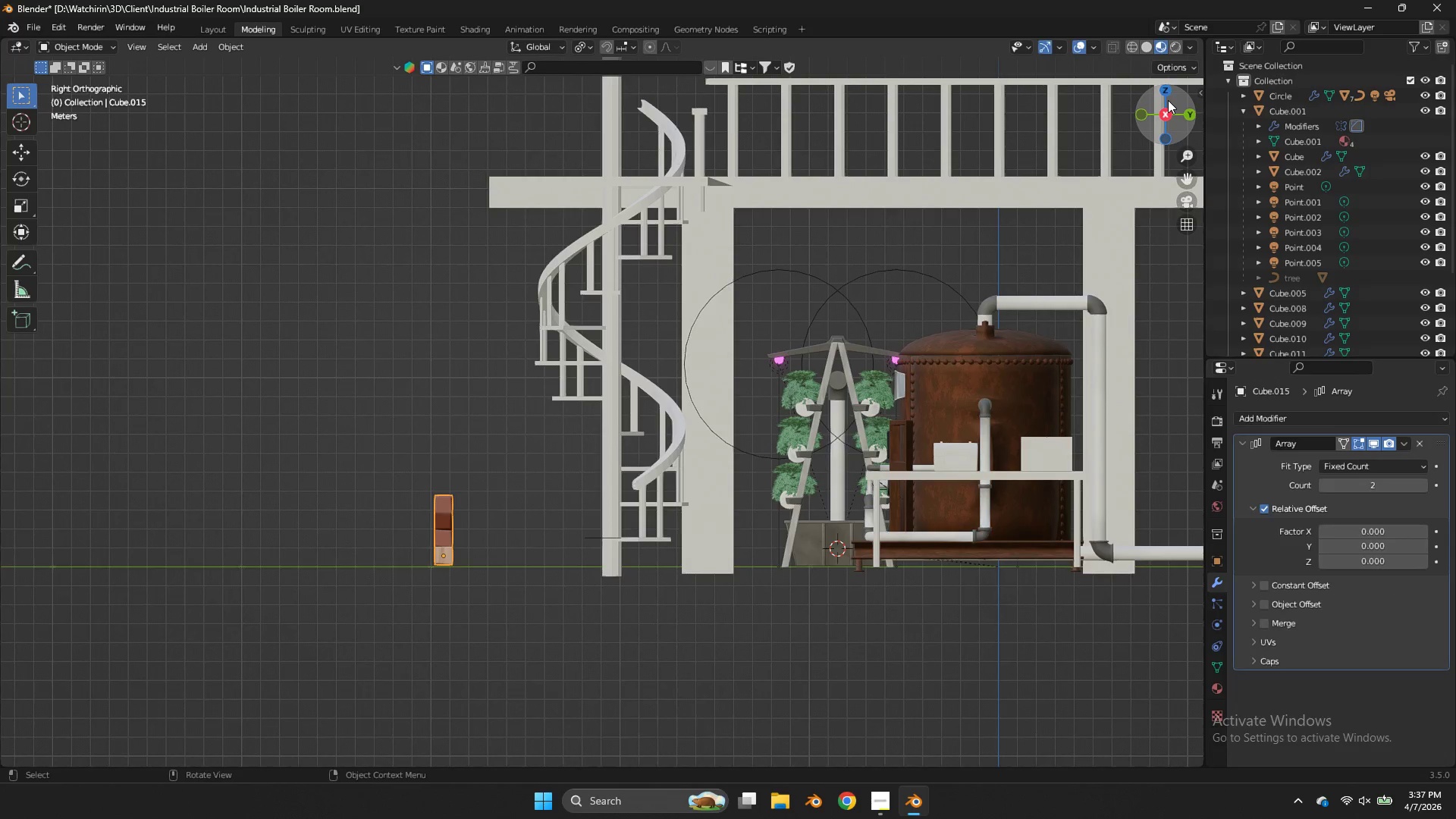 
double_click([1166, 96])
 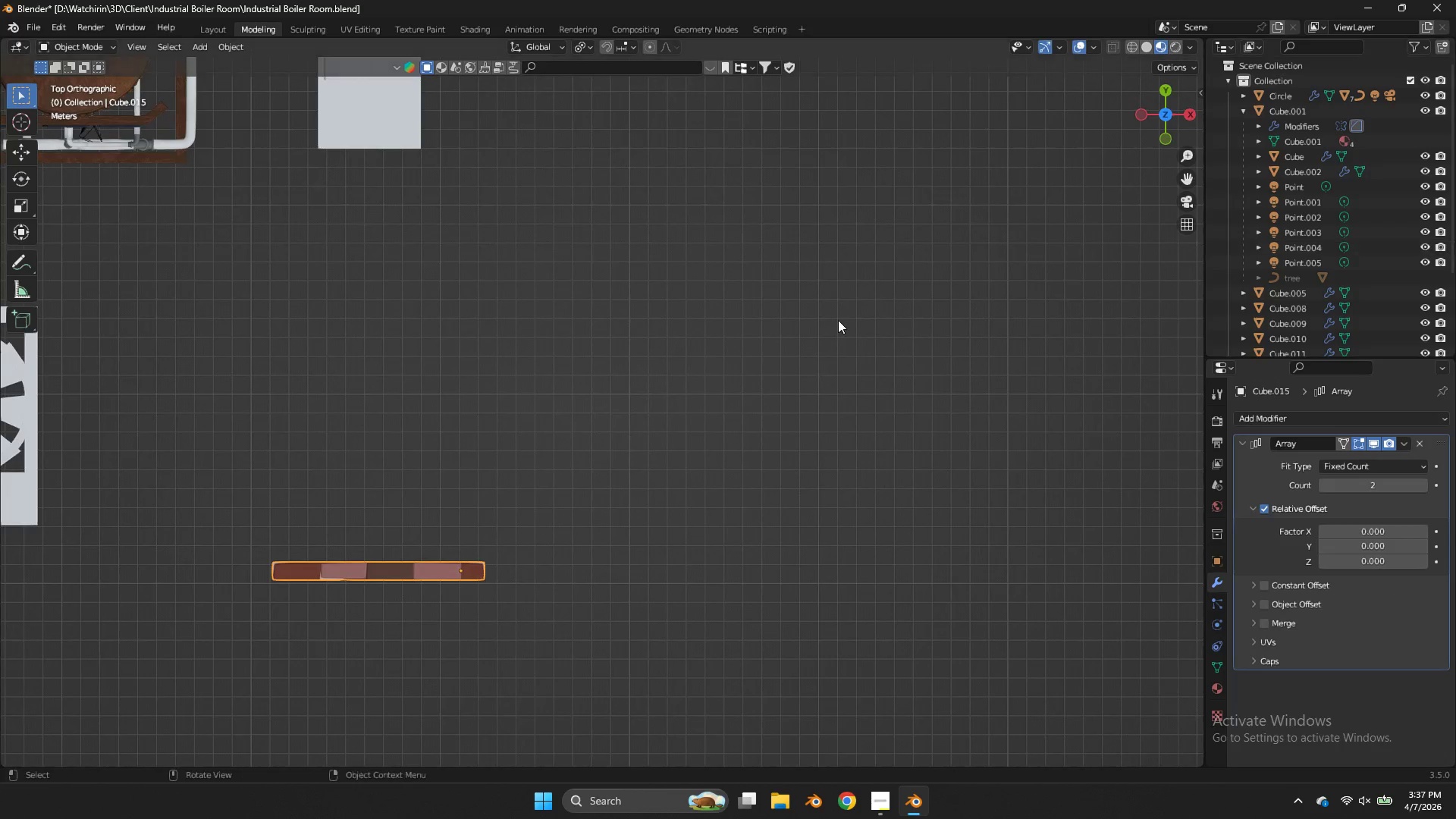 
scroll: coordinate [841, 324], scroll_direction: down, amount: 2.0
 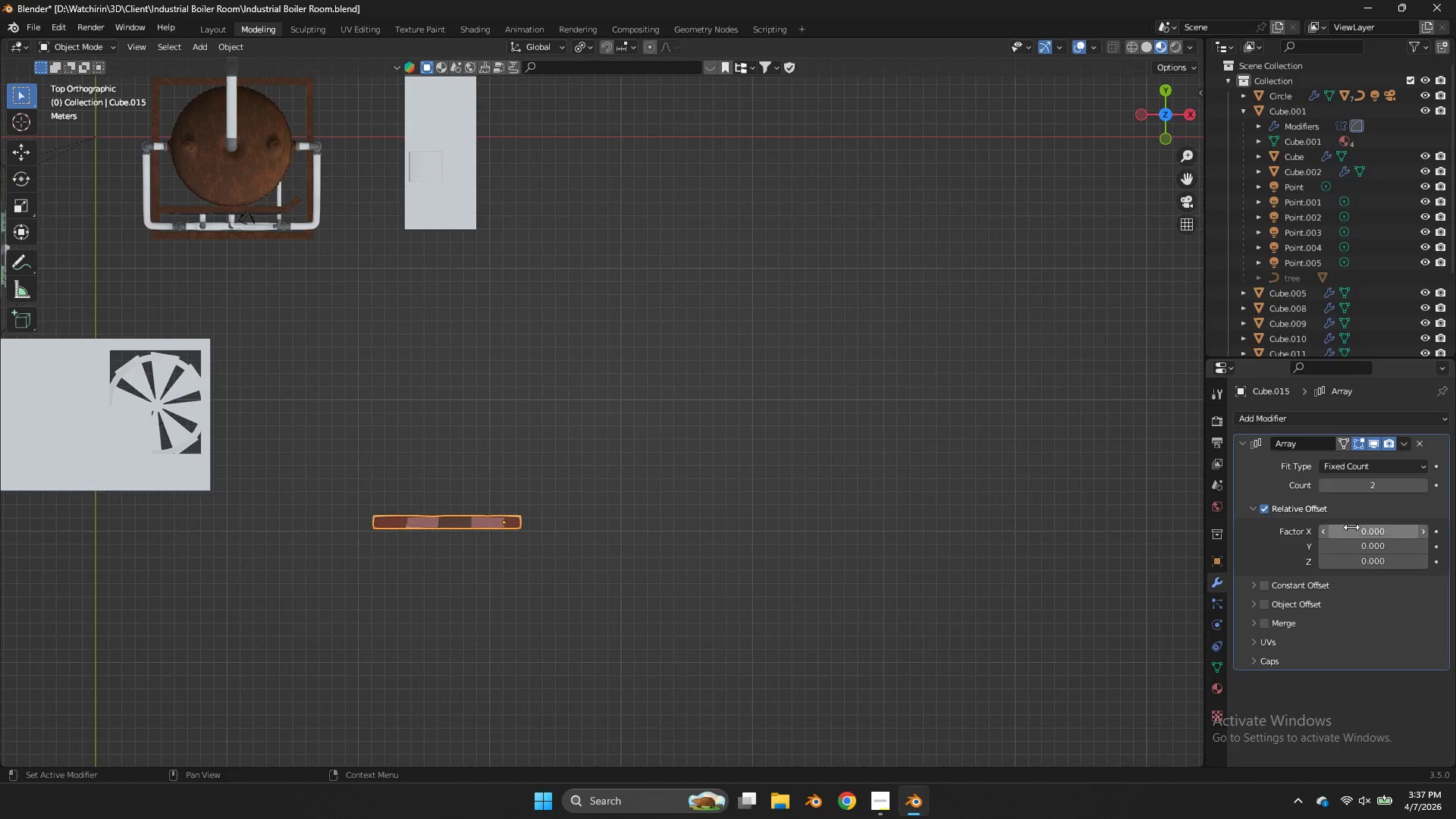 
left_click_drag(start_coordinate=[1354, 529], to_coordinate=[641, 340])
 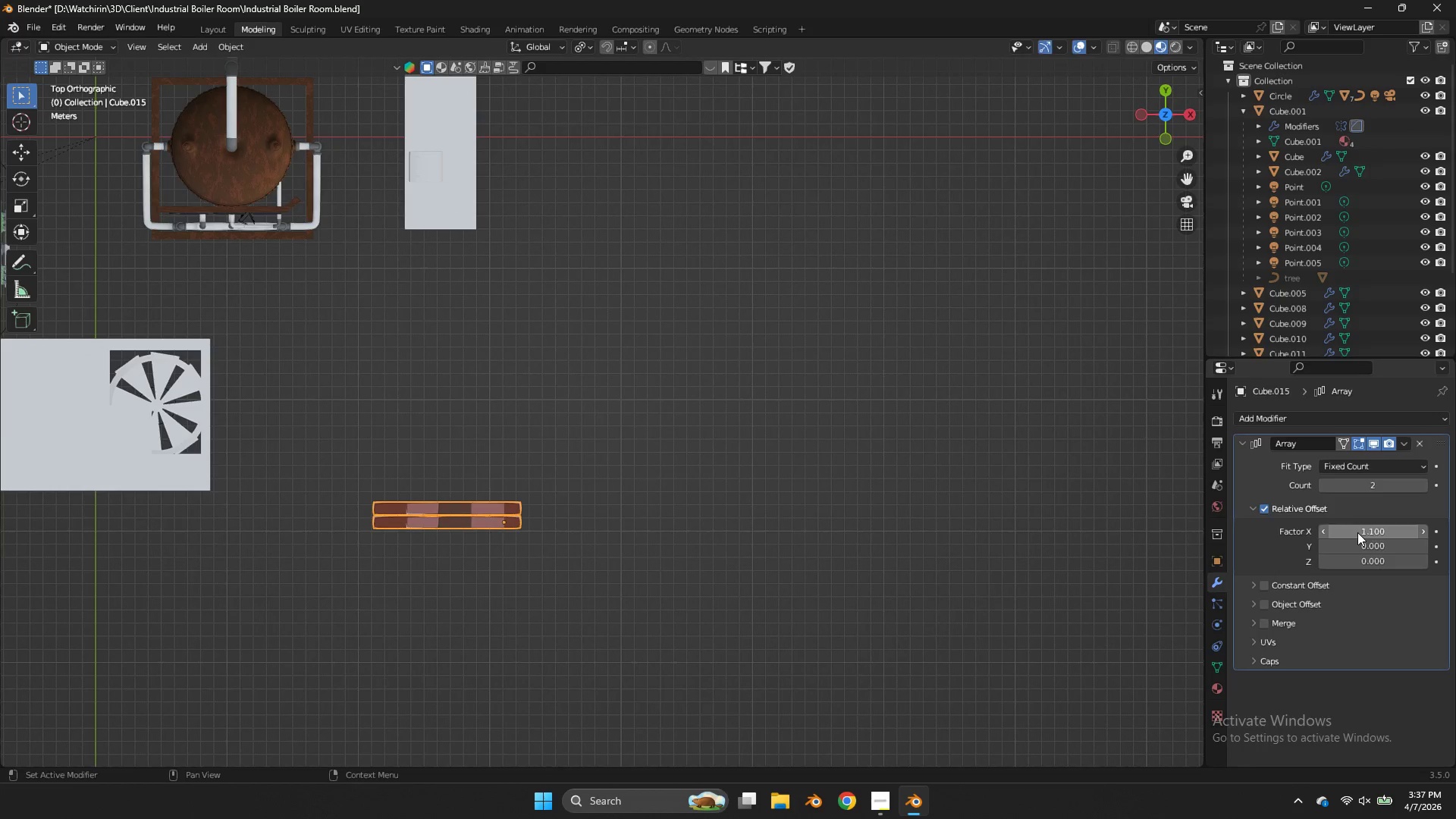 
left_click_drag(start_coordinate=[1357, 532], to_coordinate=[629, 340])
 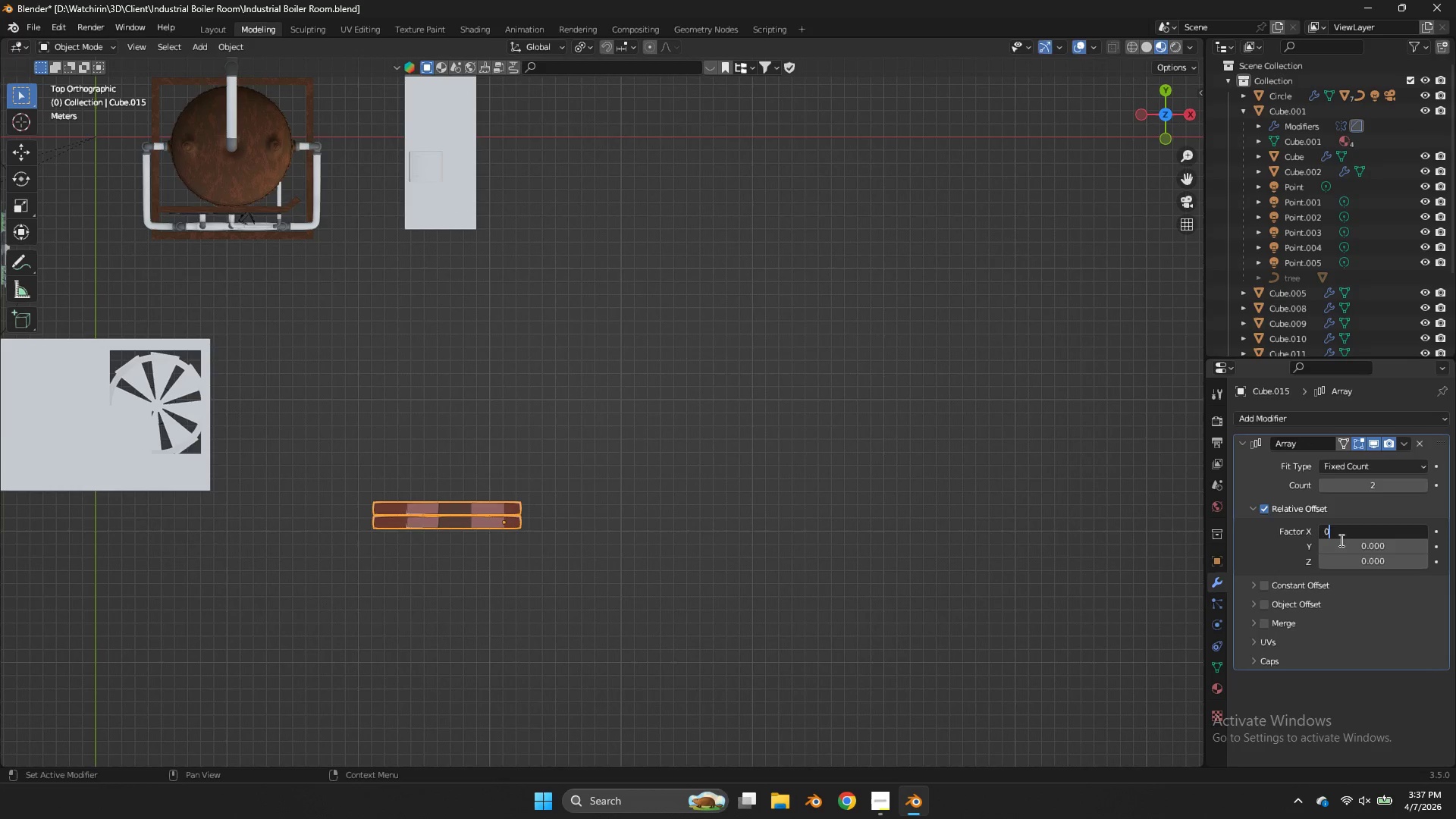 
key(0)
 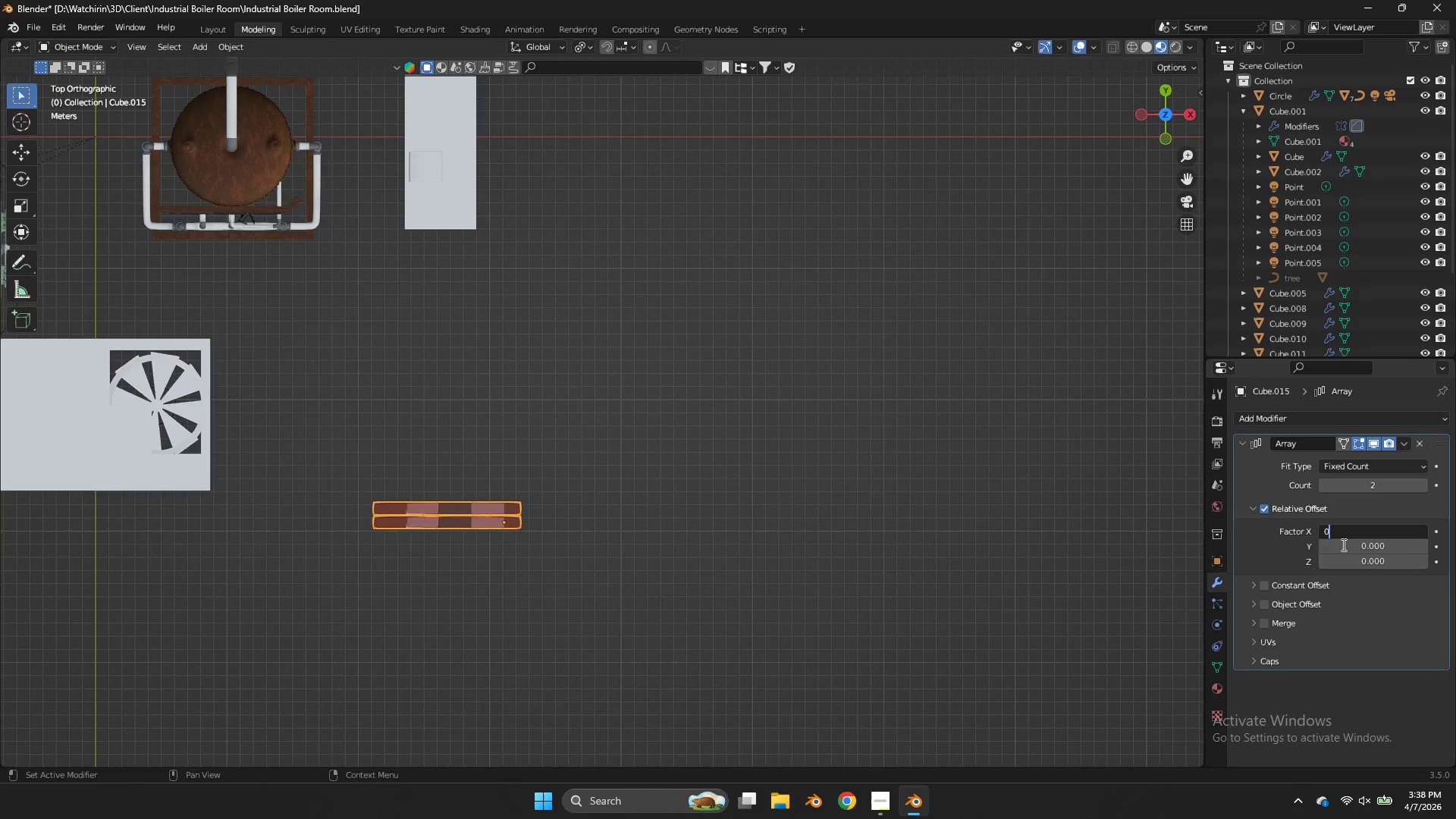 
left_click([1342, 544])
 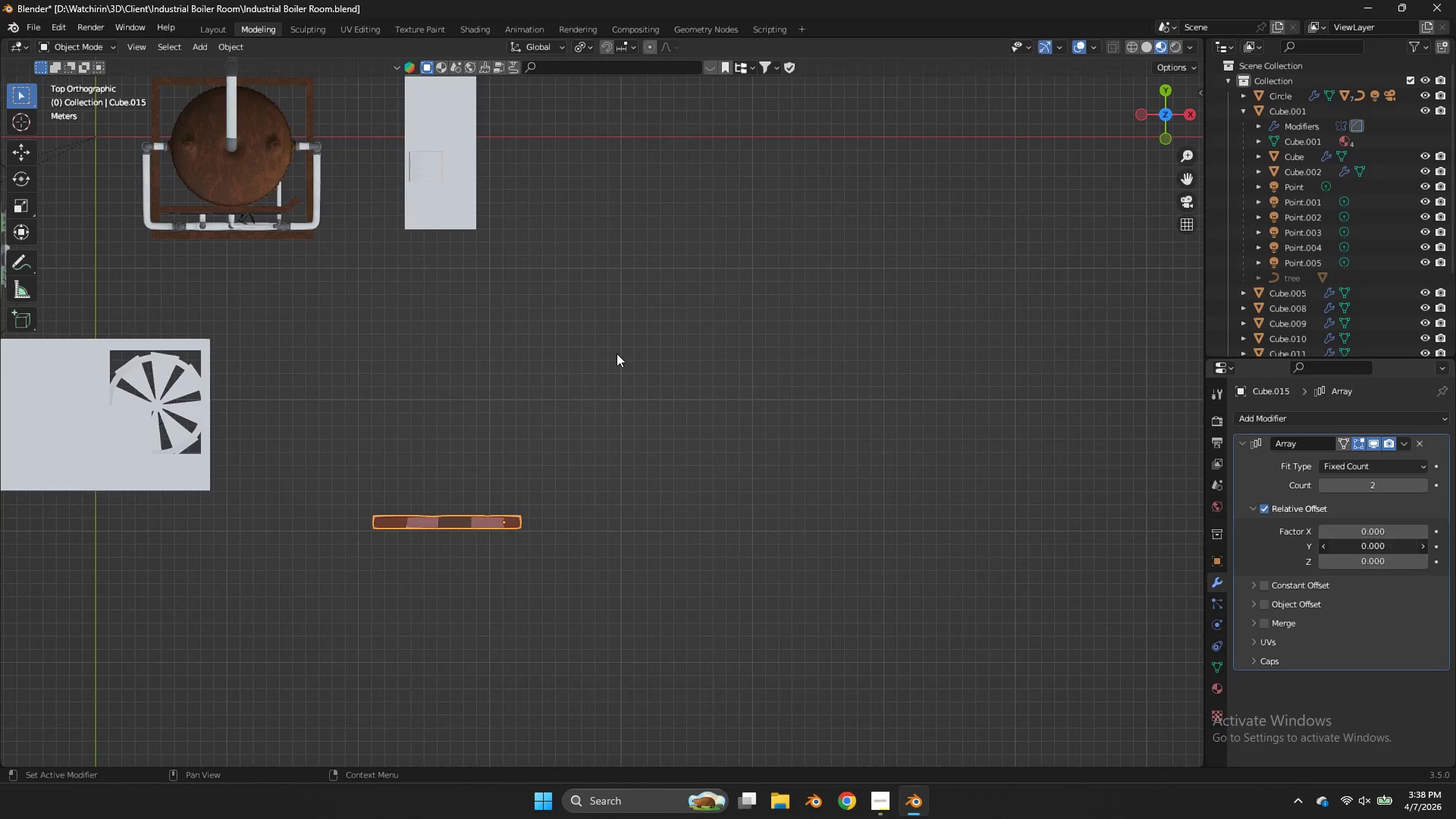 
left_click_drag(start_coordinate=[1342, 544], to_coordinate=[629, 354])
 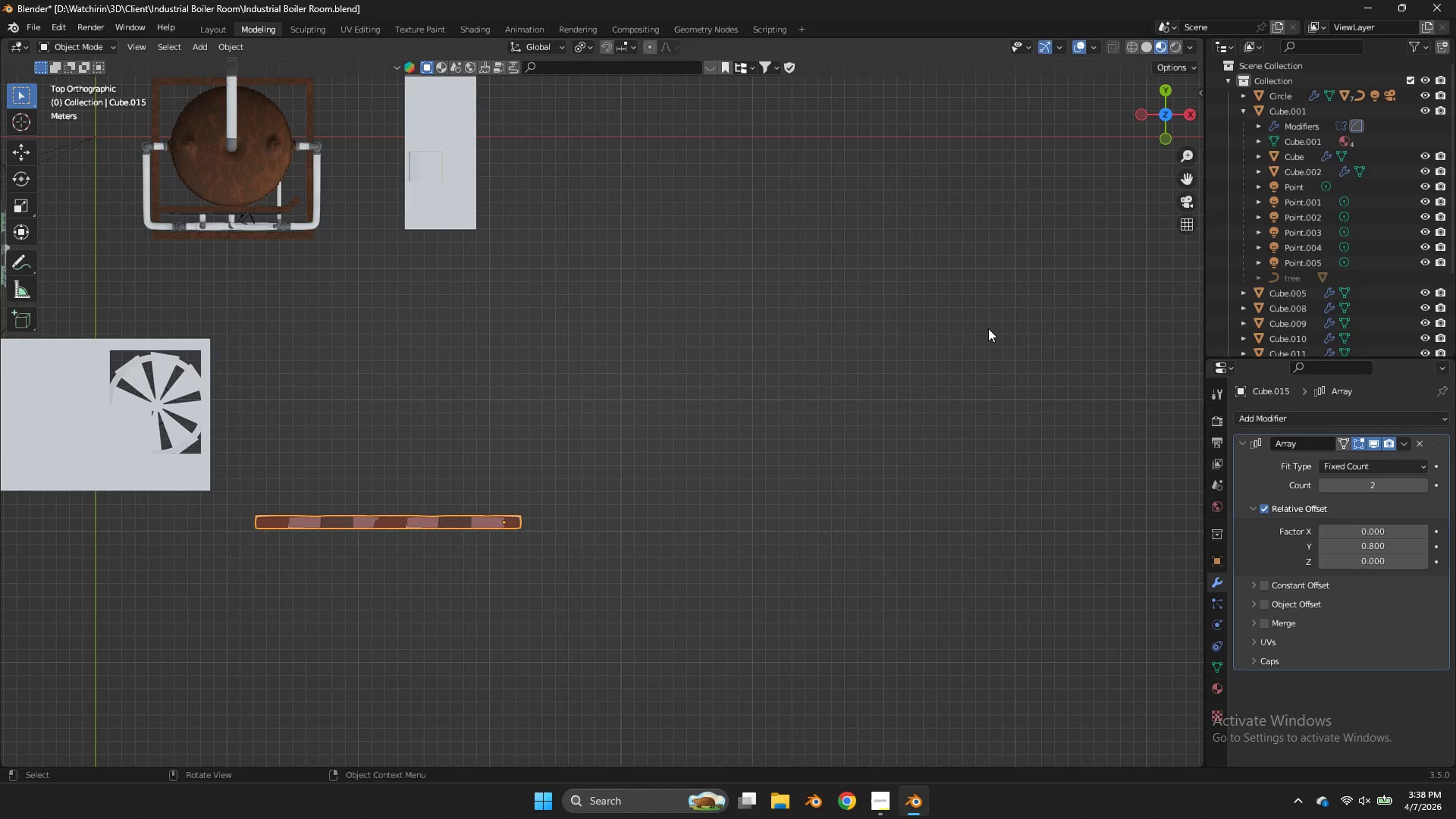 
key(NumpadDivide)
 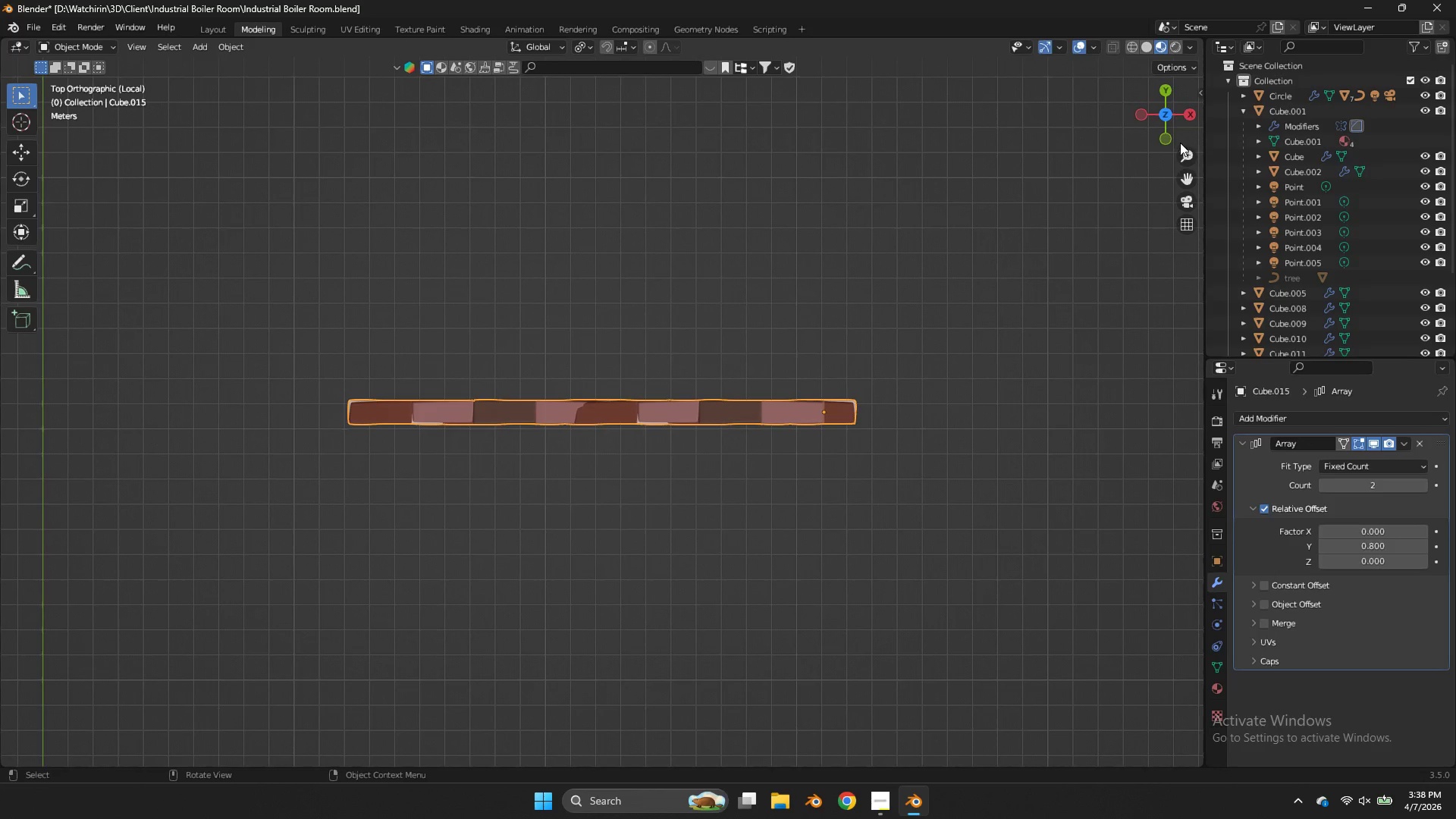 
left_click([1169, 130])
 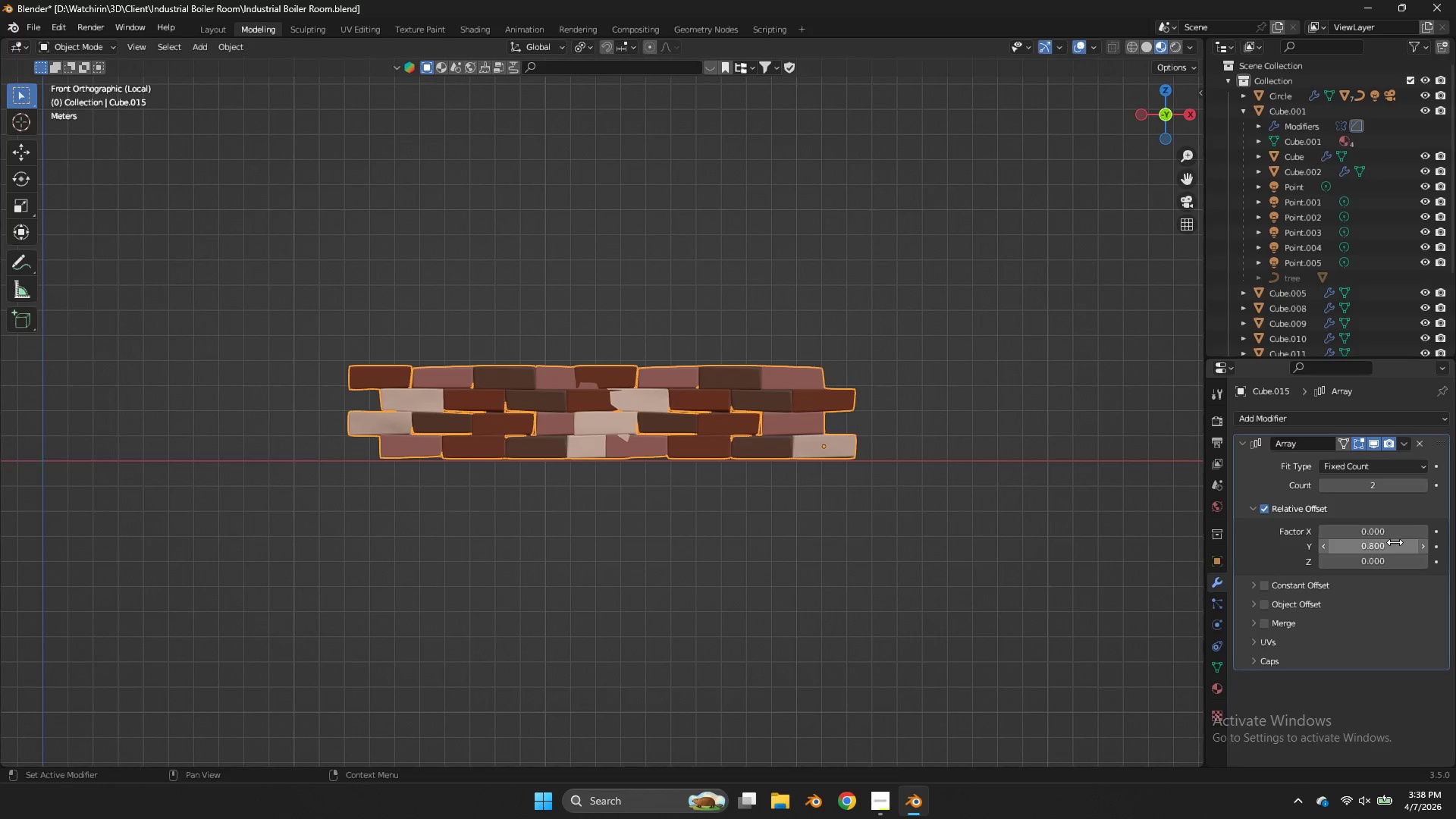 
left_click([1389, 547])
 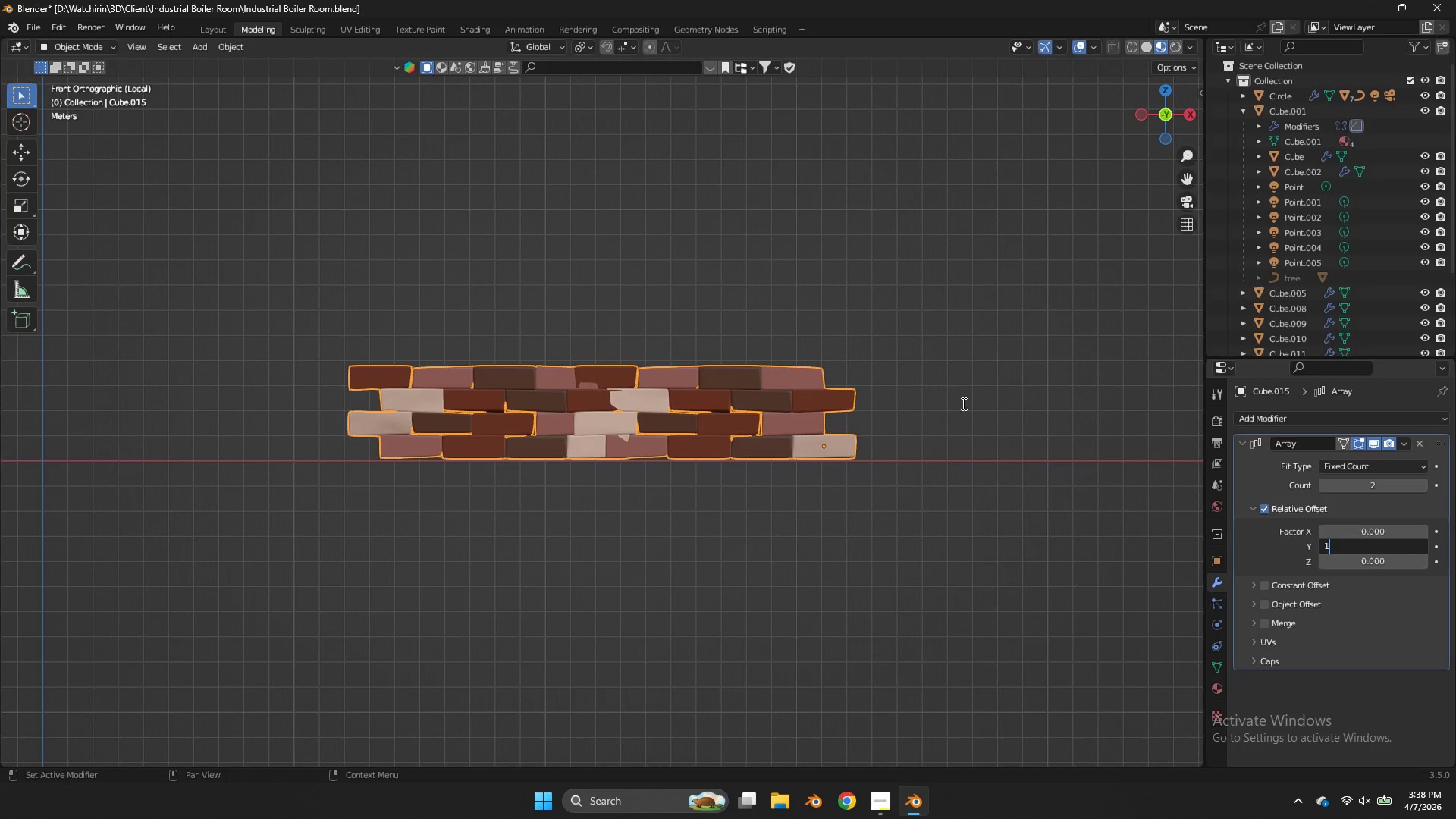 
key(1)
 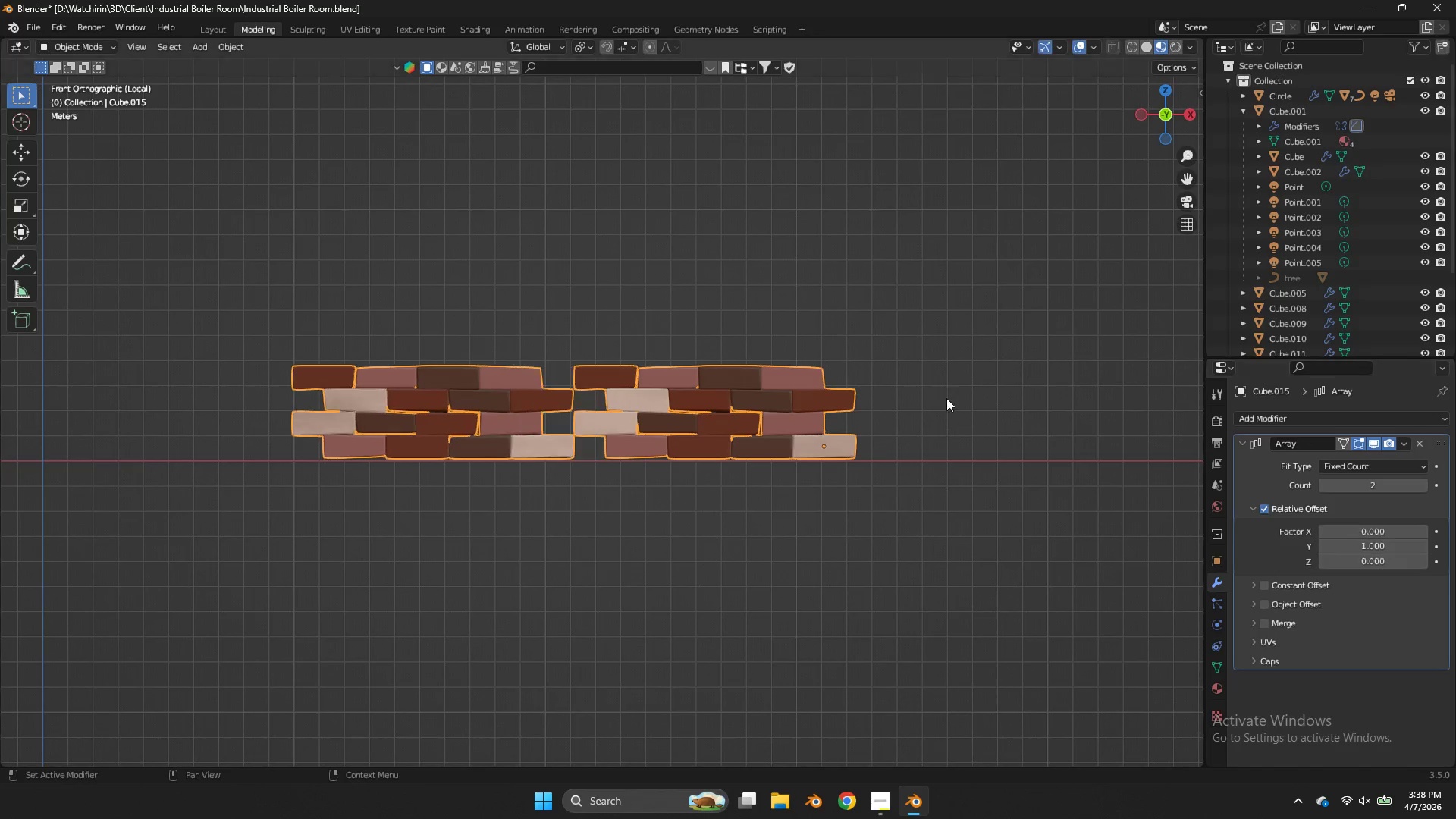 
double_click([946, 398])
 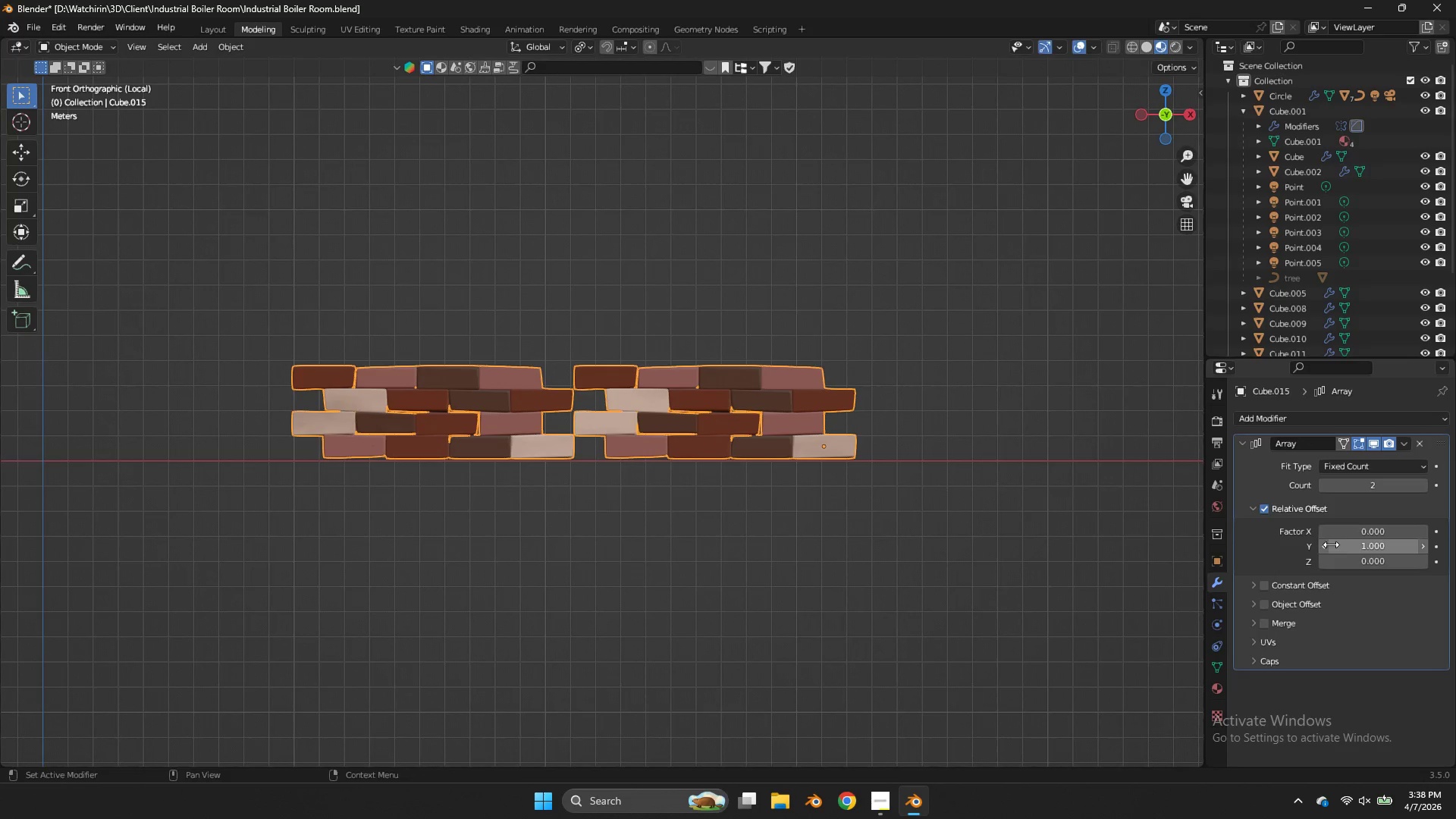 
left_click([1325, 545])
 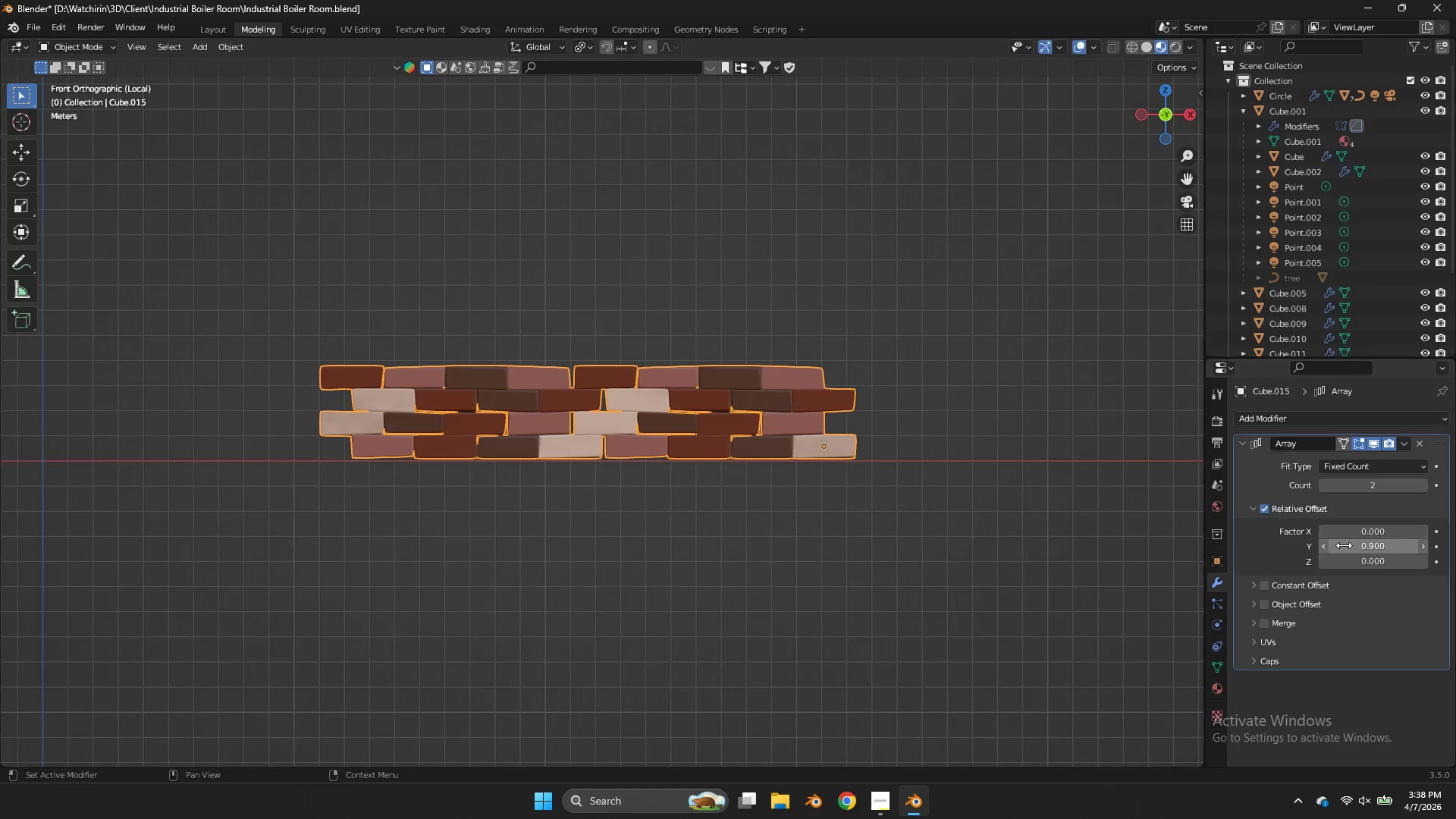 
double_click([1344, 545])
 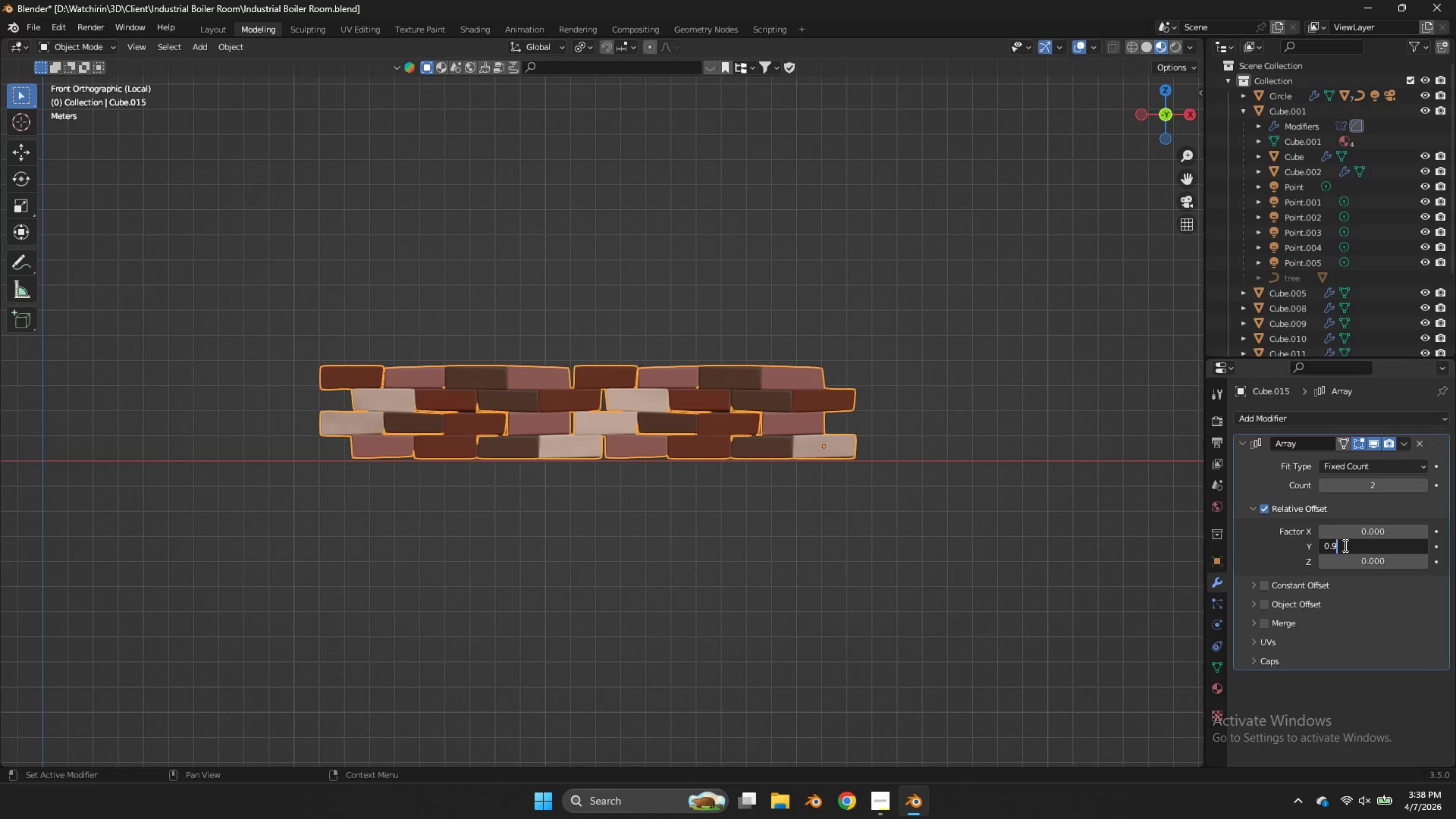 
key(Backspace)
 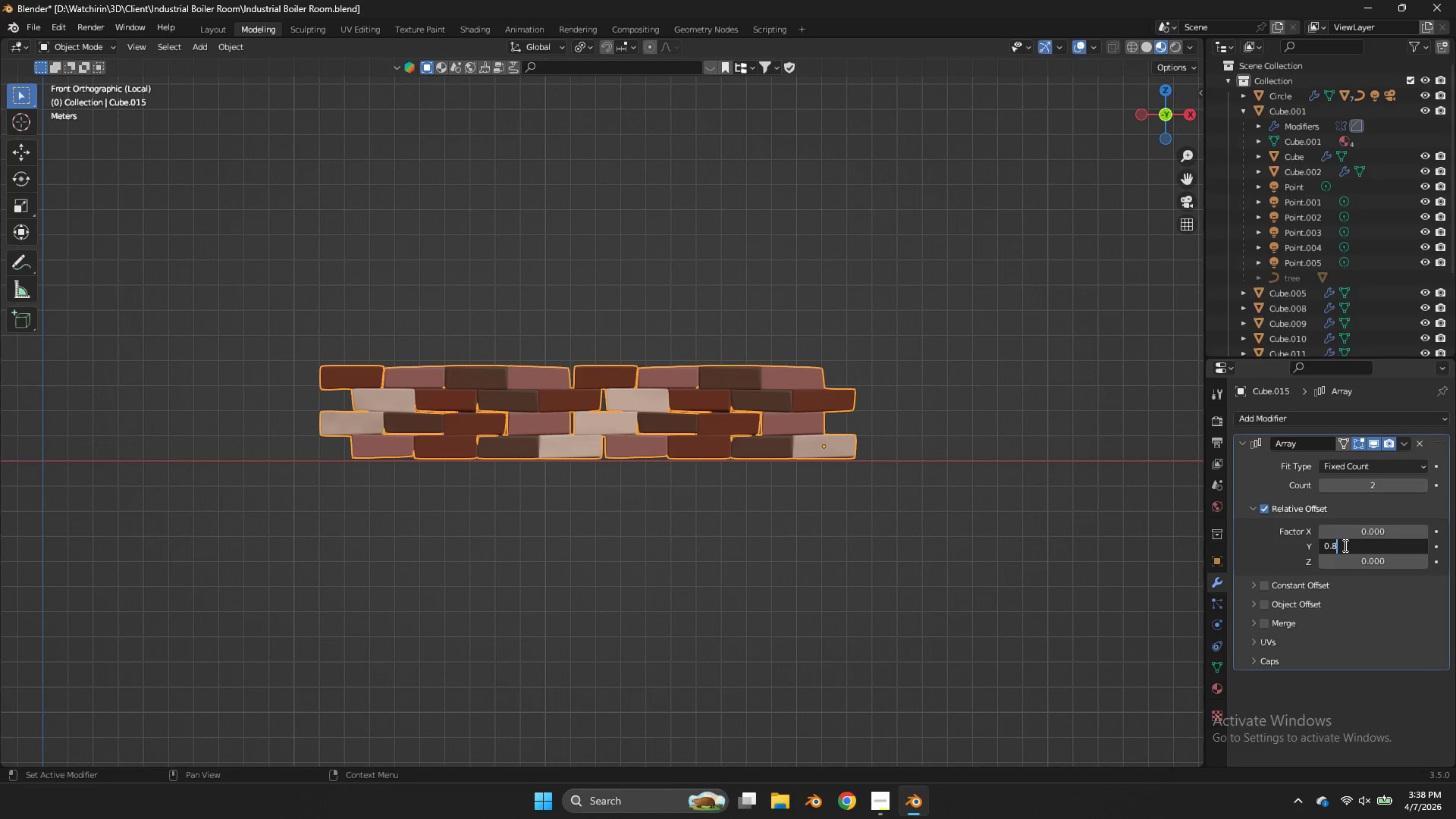 
key(8)
 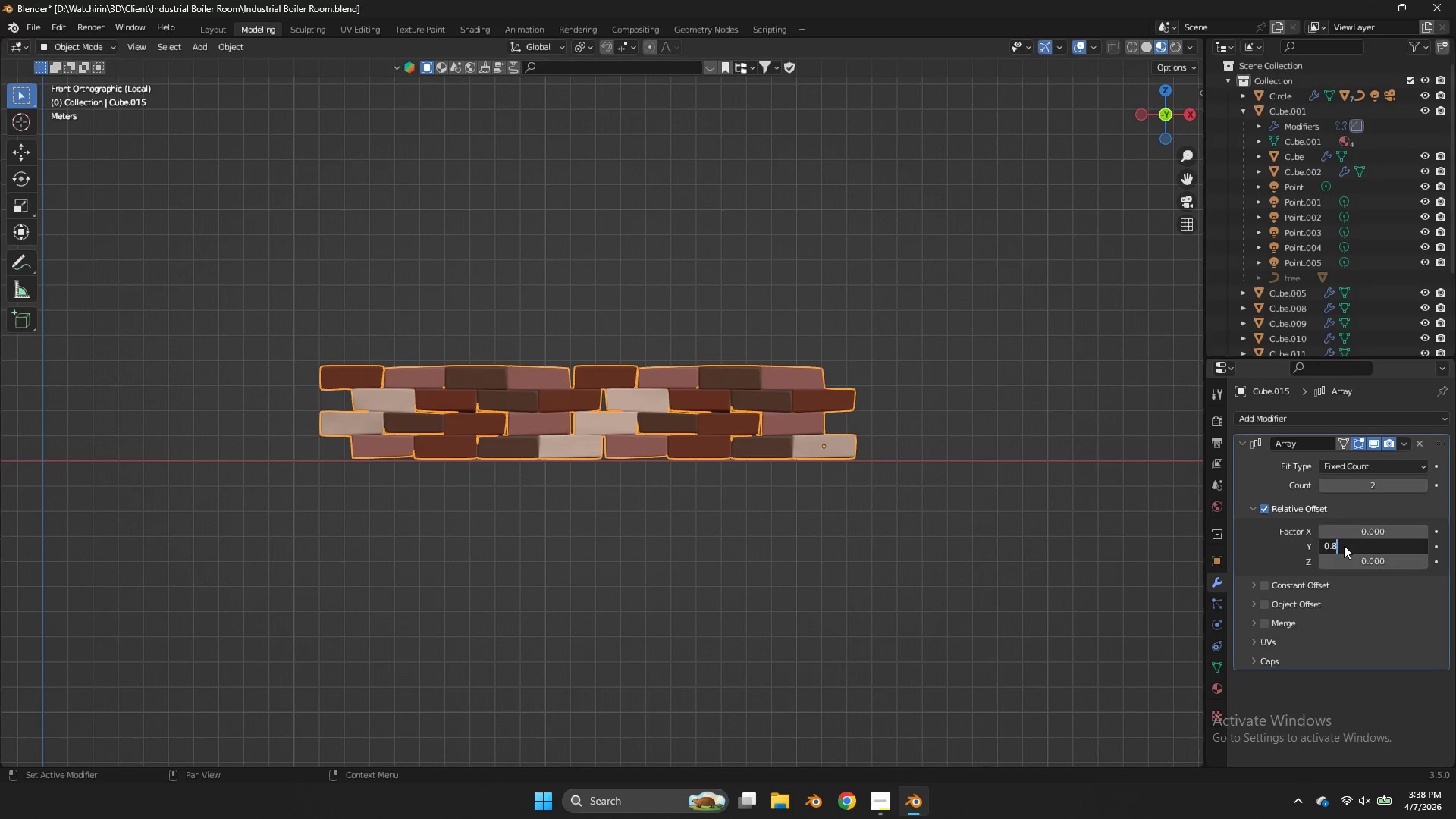 
key(Enter)
 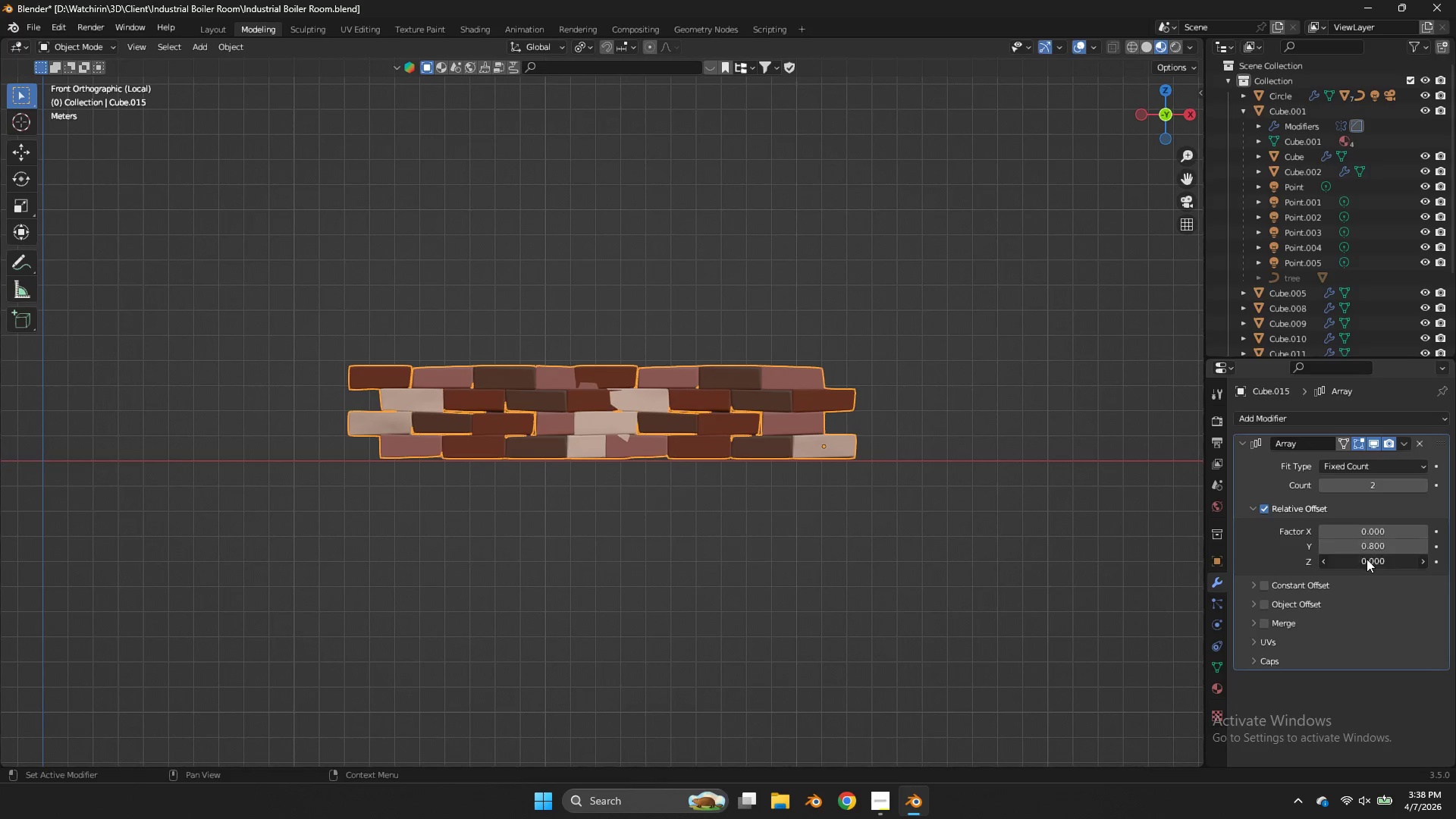 
double_click([1362, 548])
 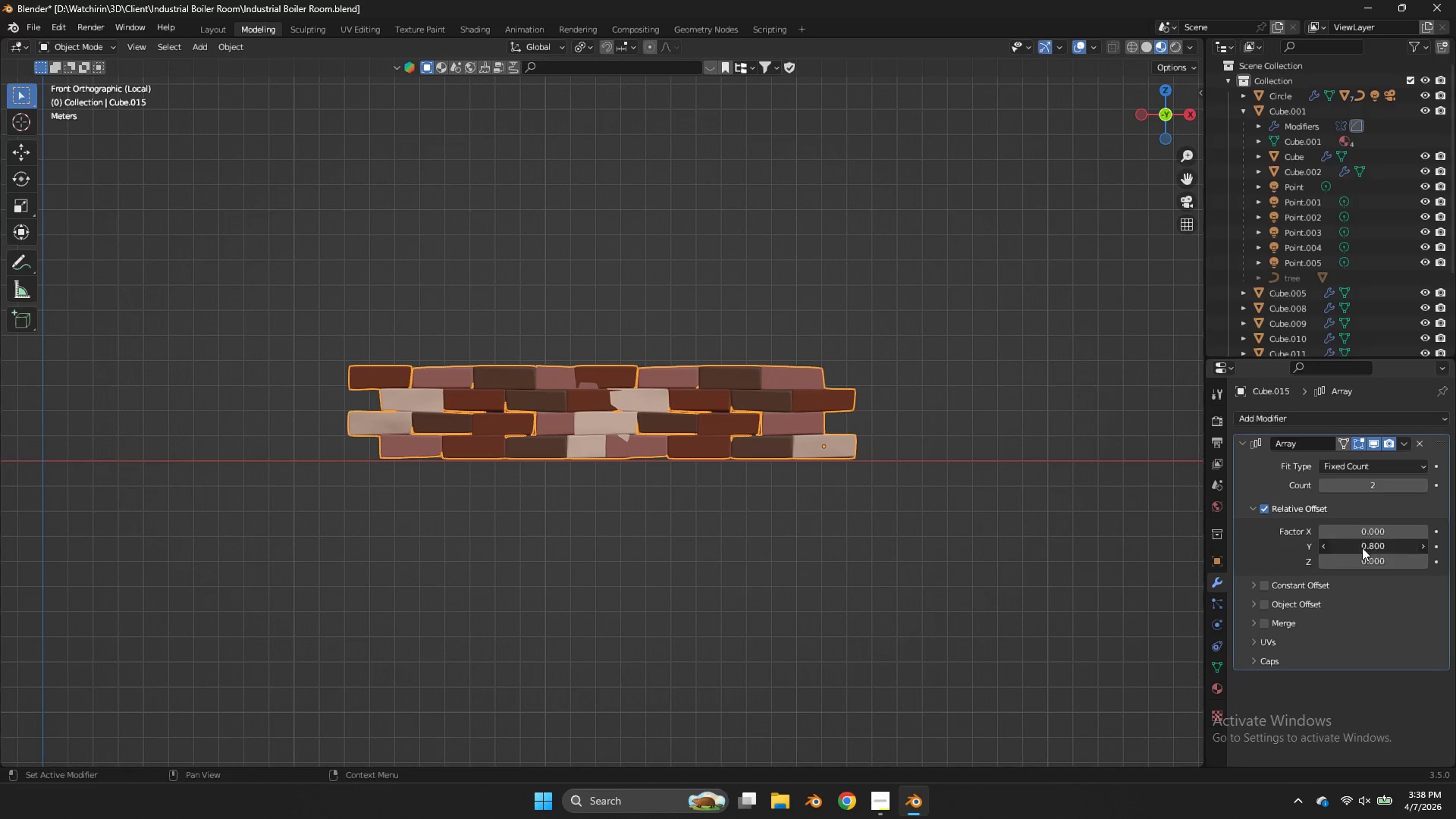 
triple_click([1362, 548])
 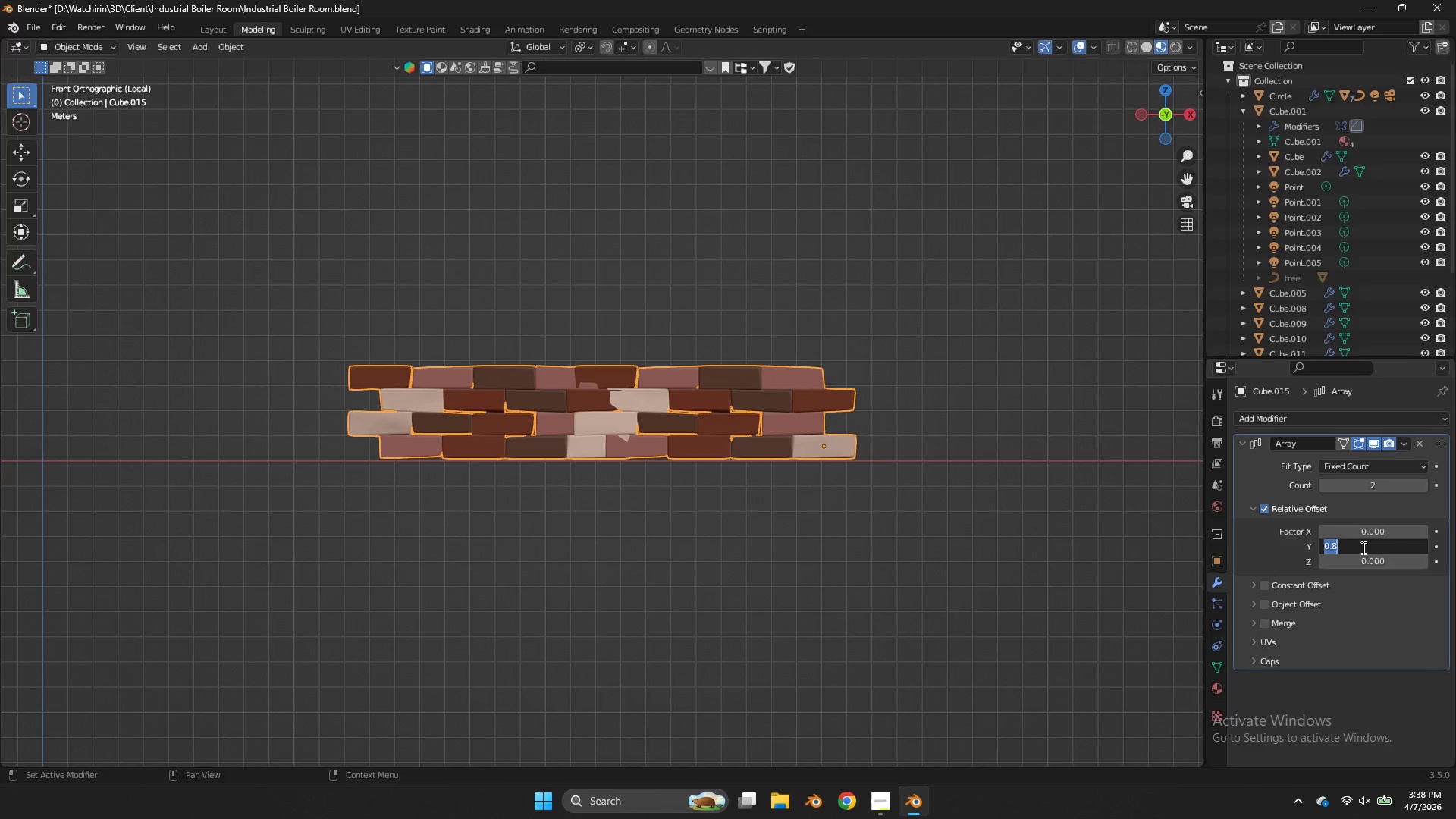 
key(ArrowRight)
 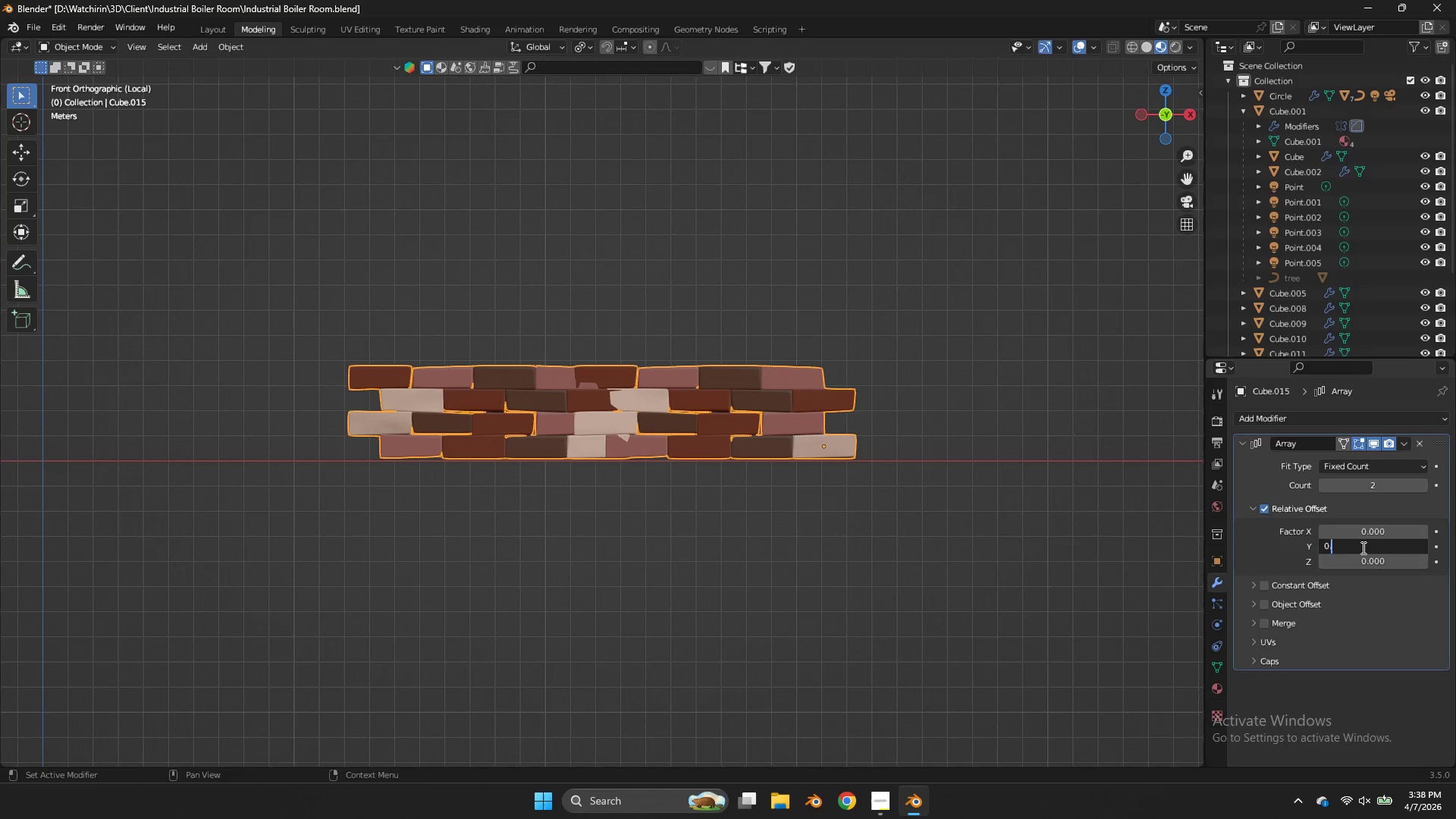 
key(Backspace)
type(5)
key(Backspace)
type(9)
key(Backspace)
type(85)
 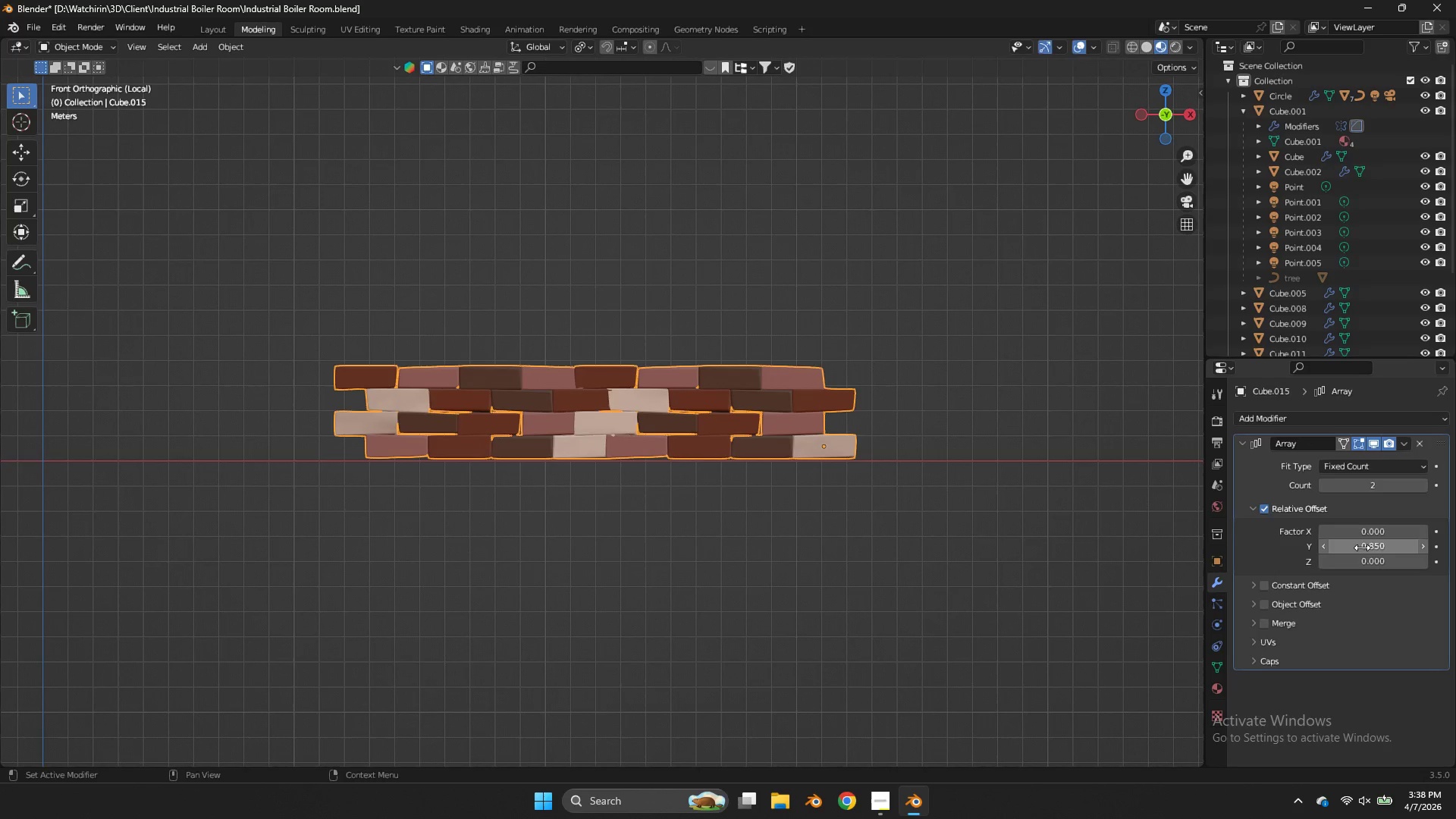 
key(Enter)
 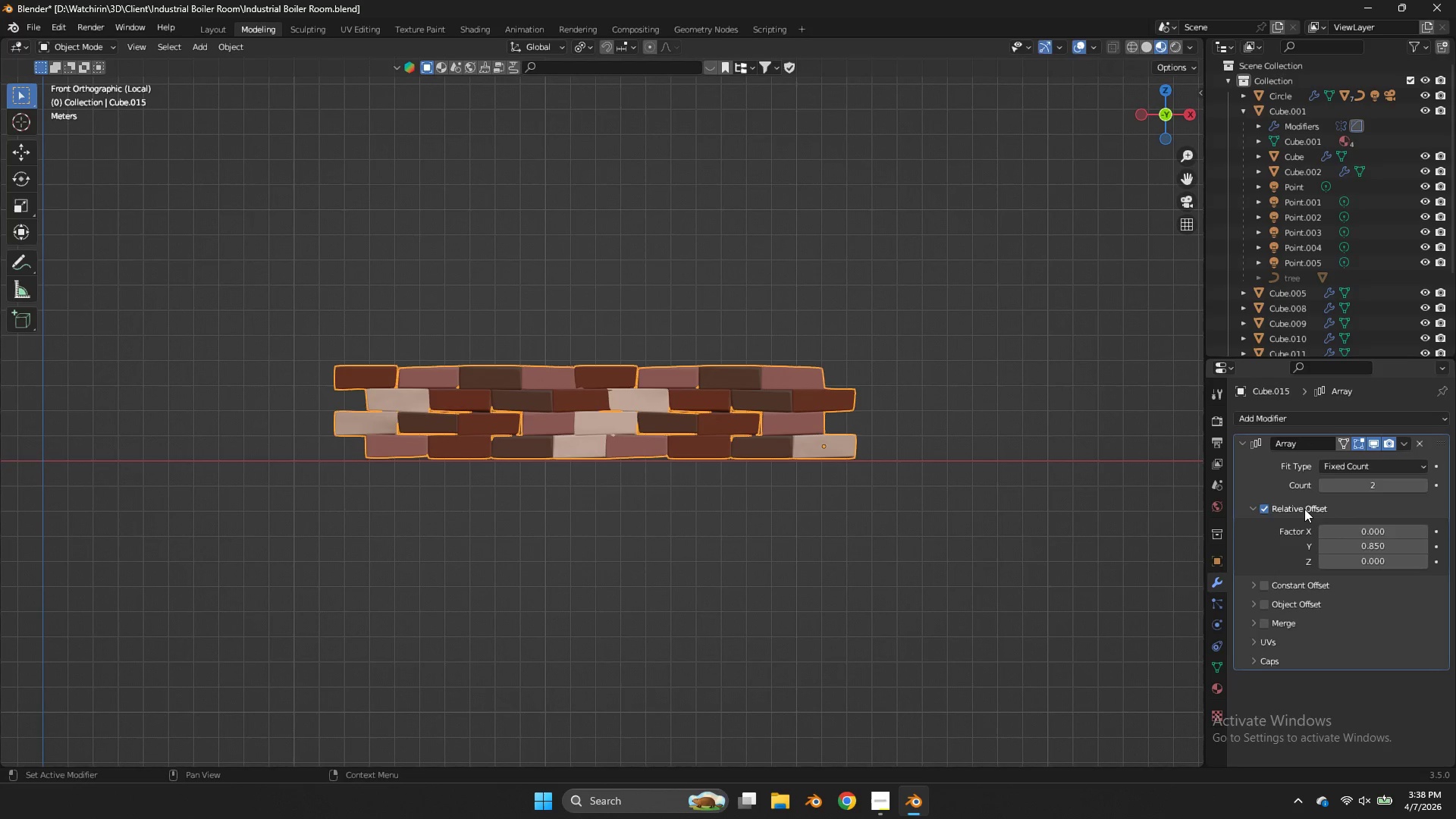 
scroll: coordinate [794, 320], scroll_direction: up, amount: 6.0
 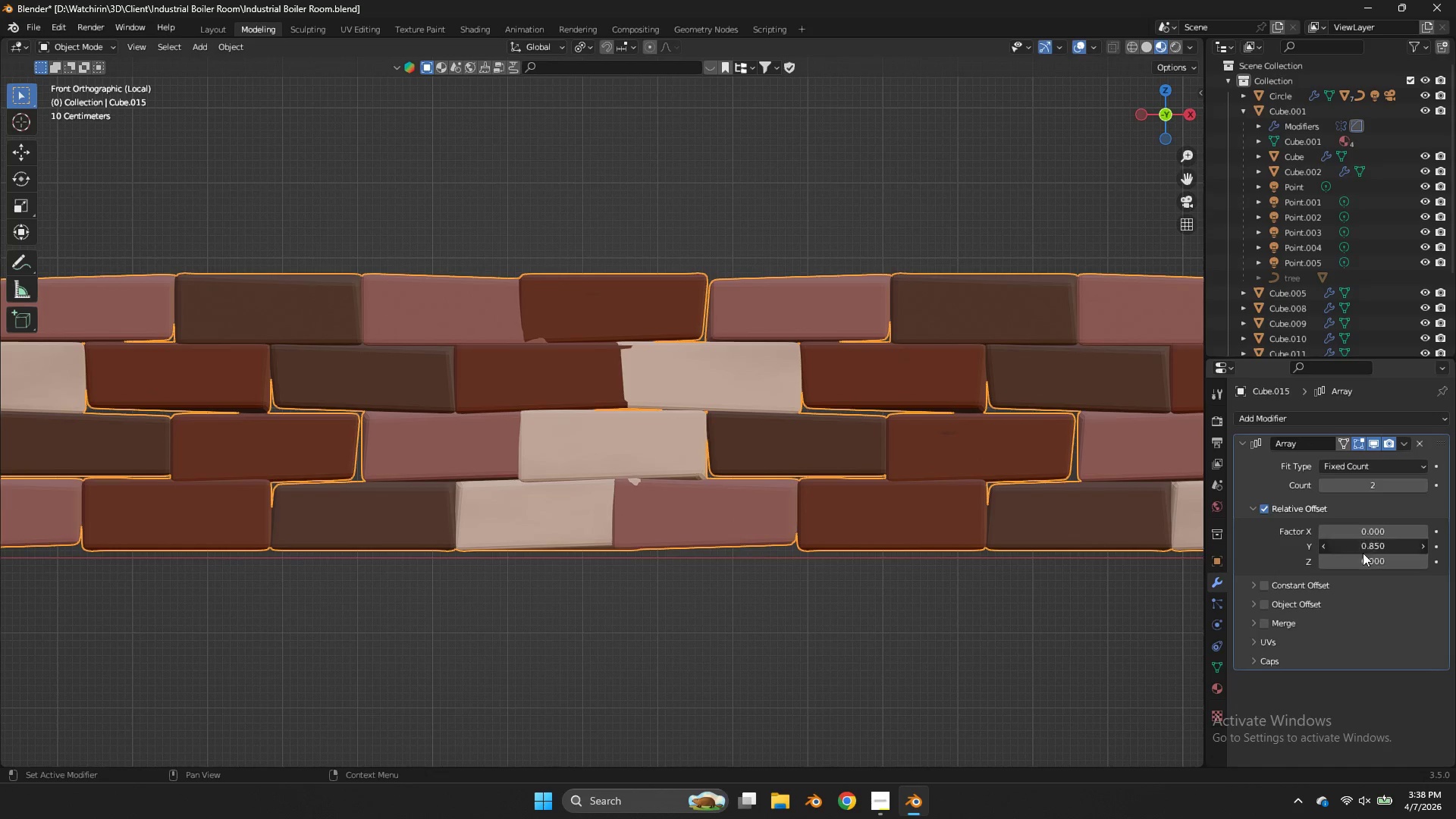 
double_click([1363, 553])
 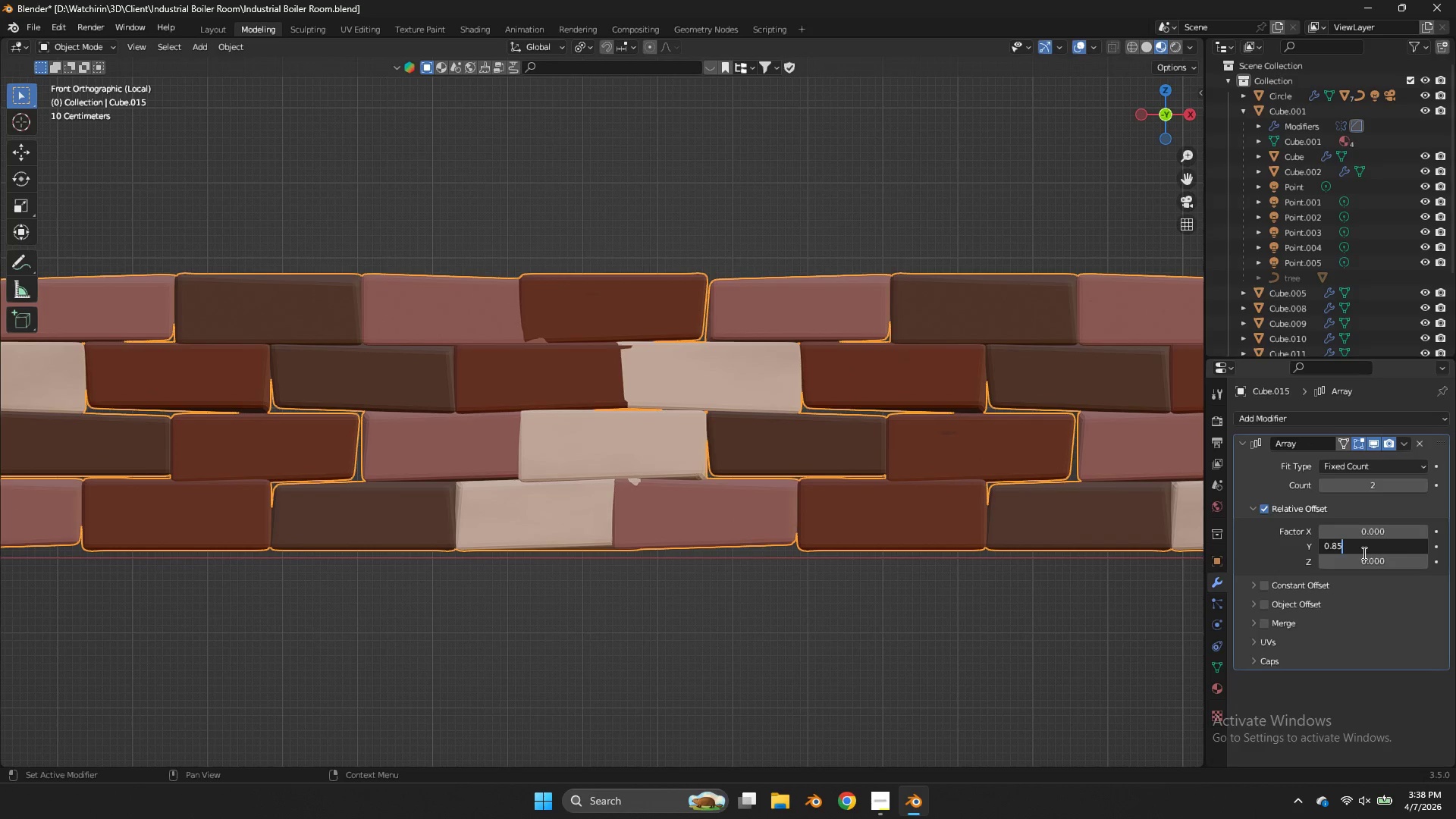 
key(Backspace)
 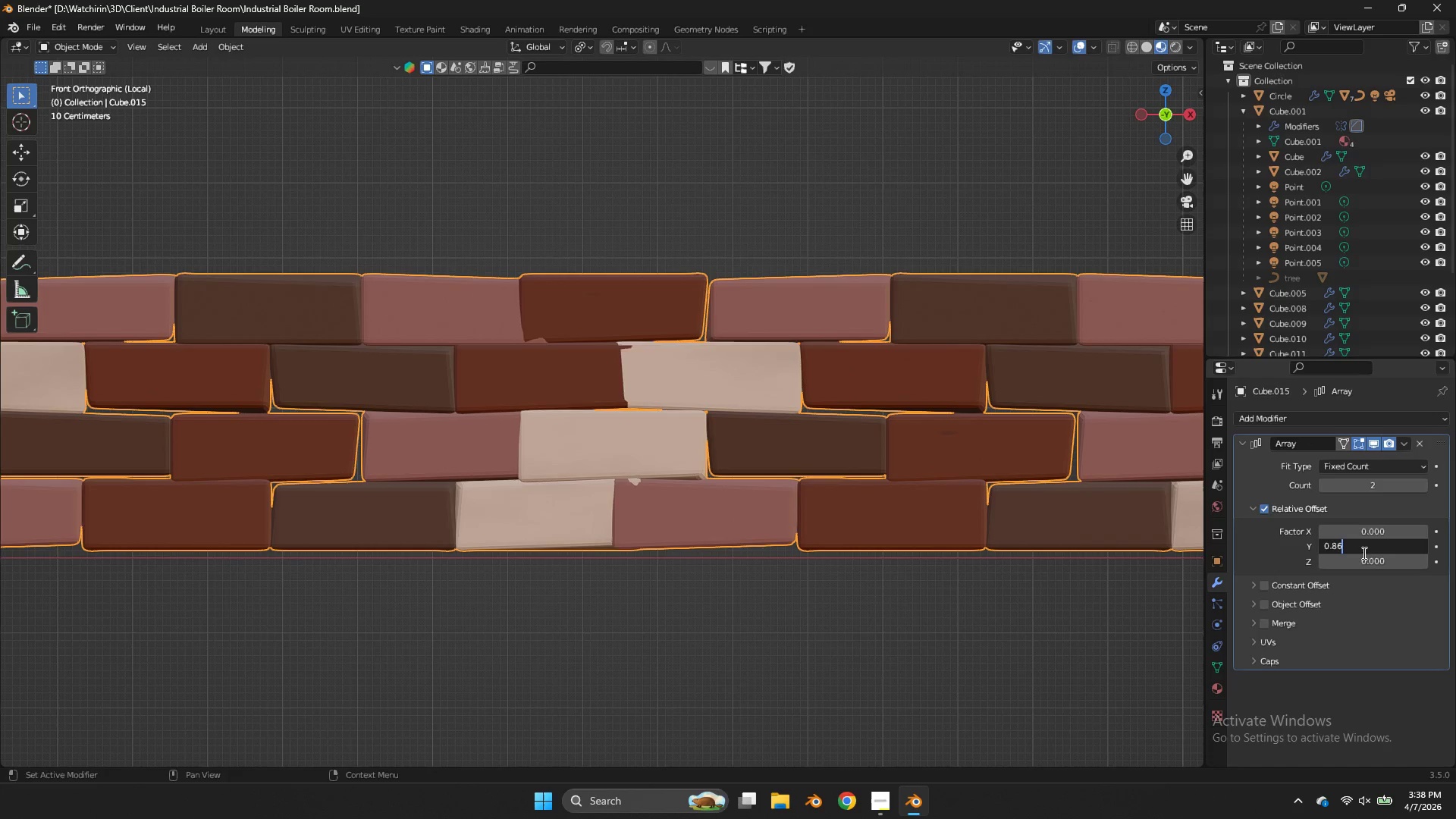 
key(6)
 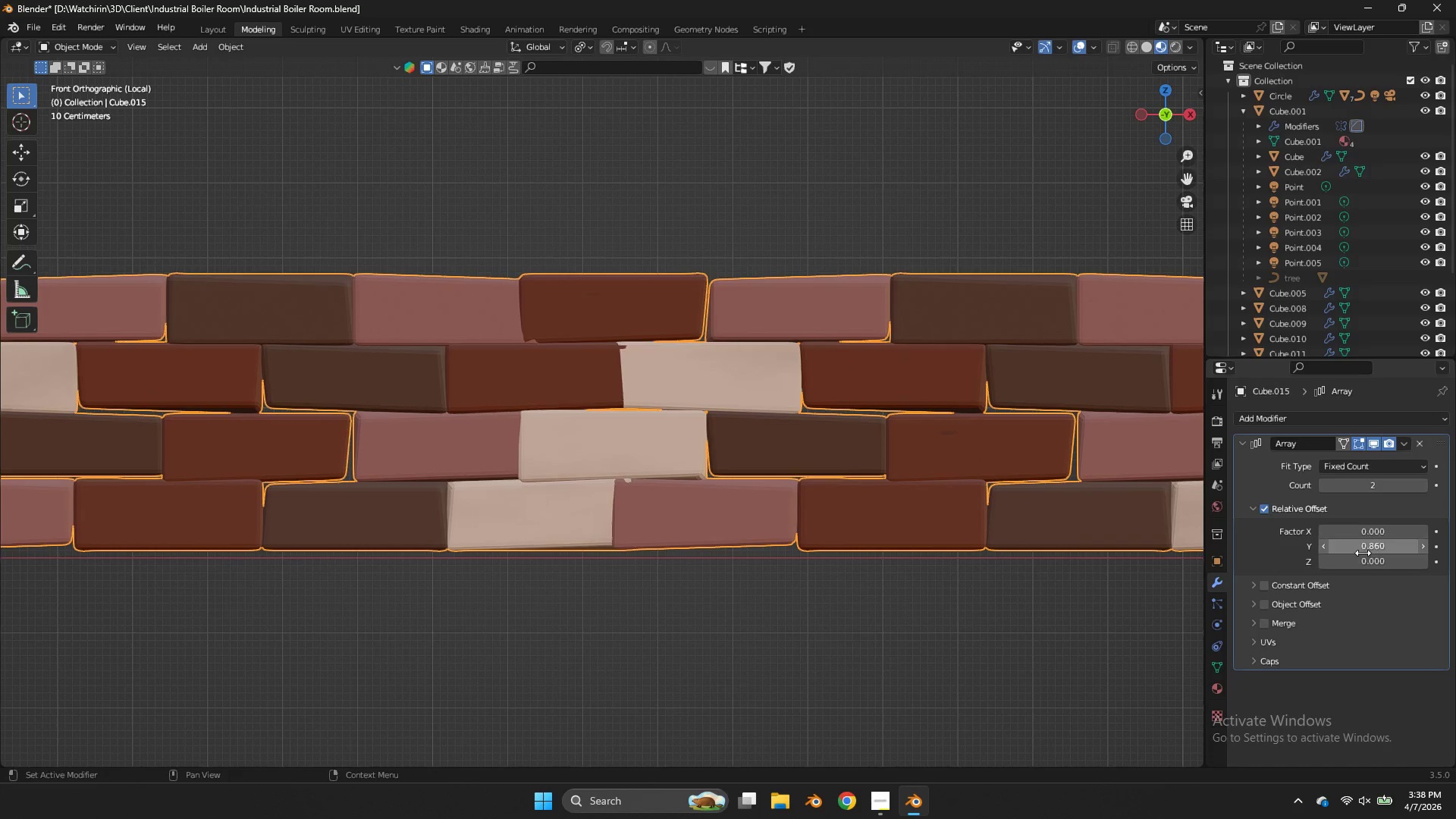 
key(Enter)
 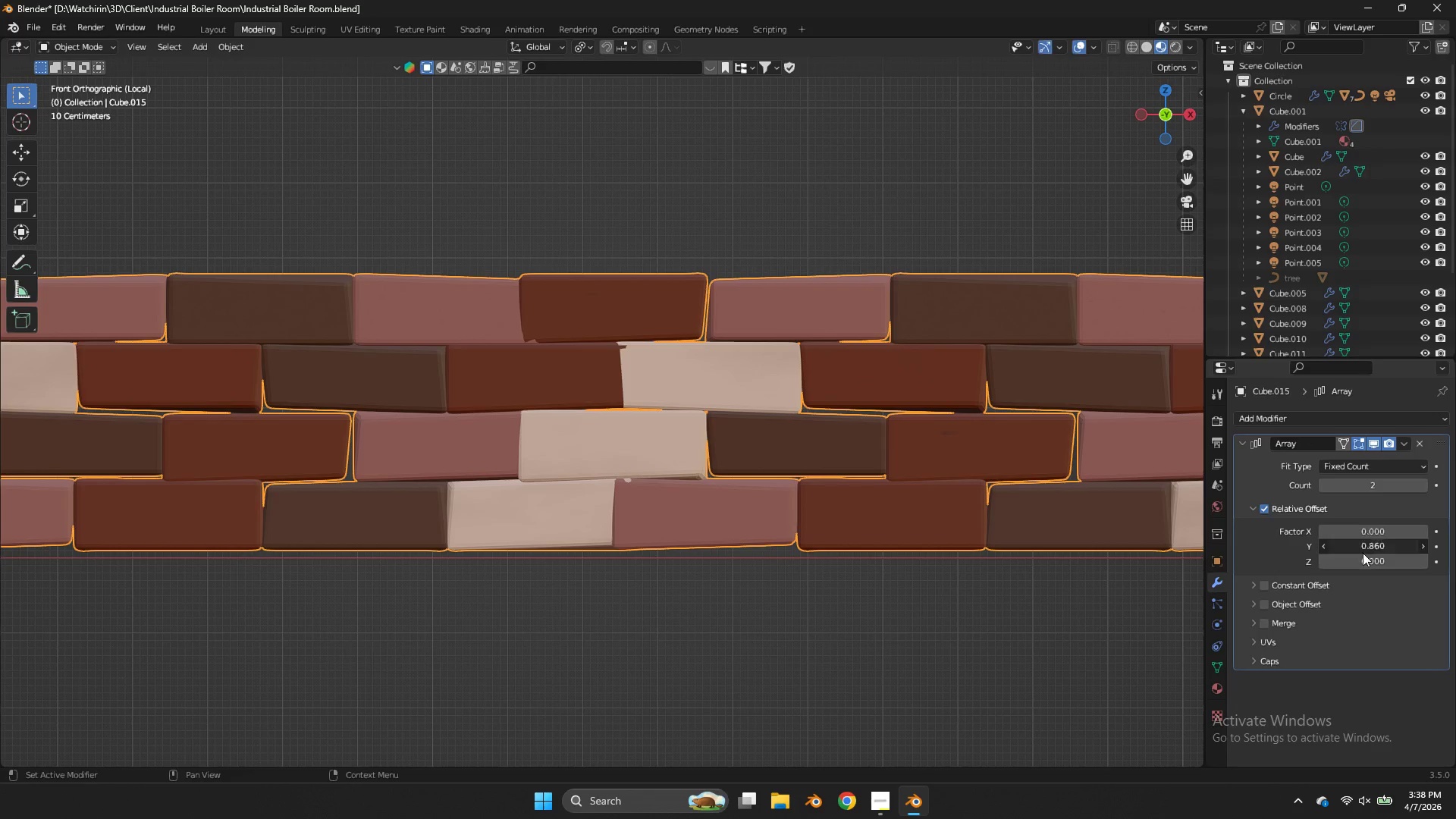 
double_click([1363, 553])
 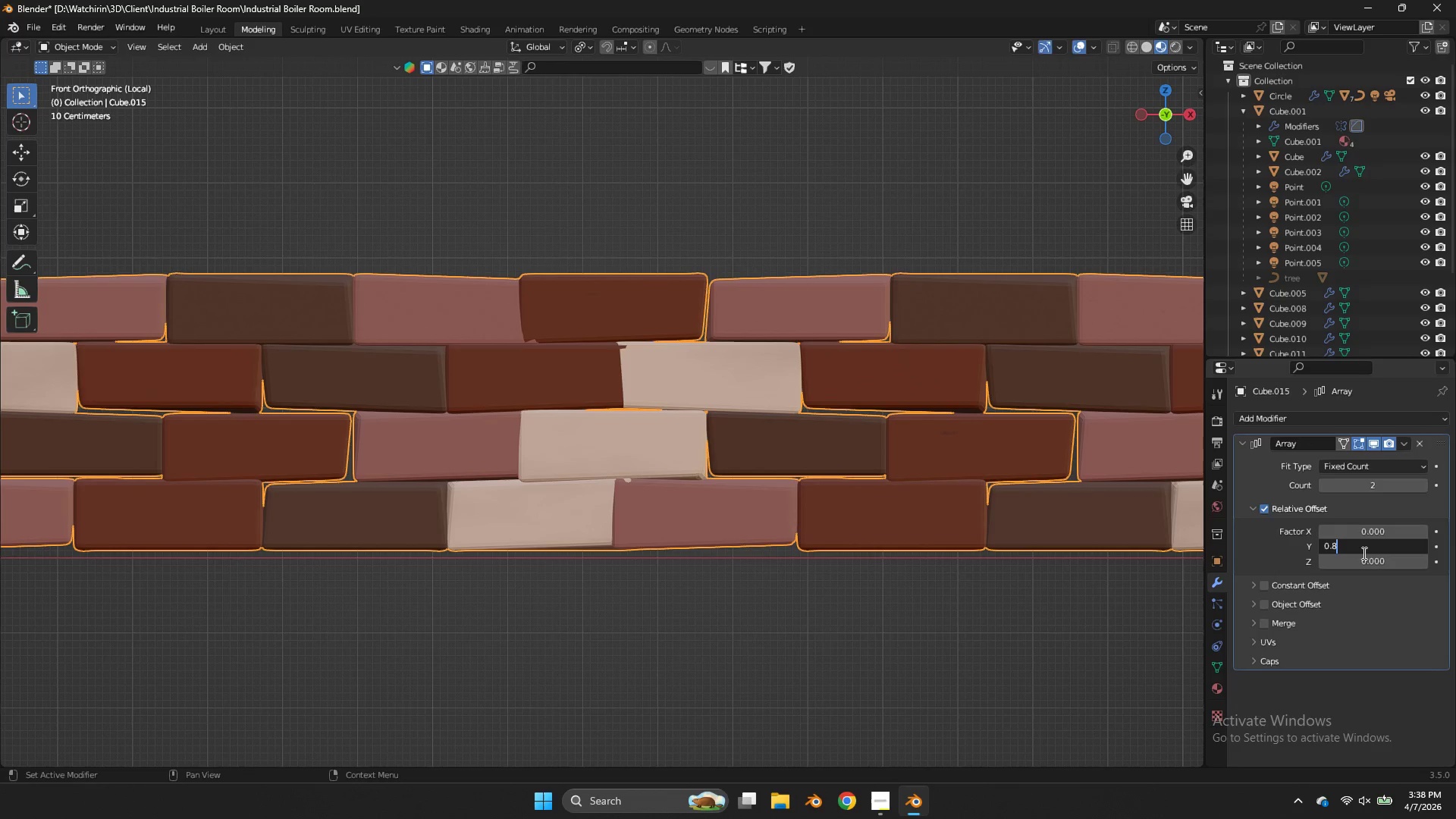 
key(Backspace)
 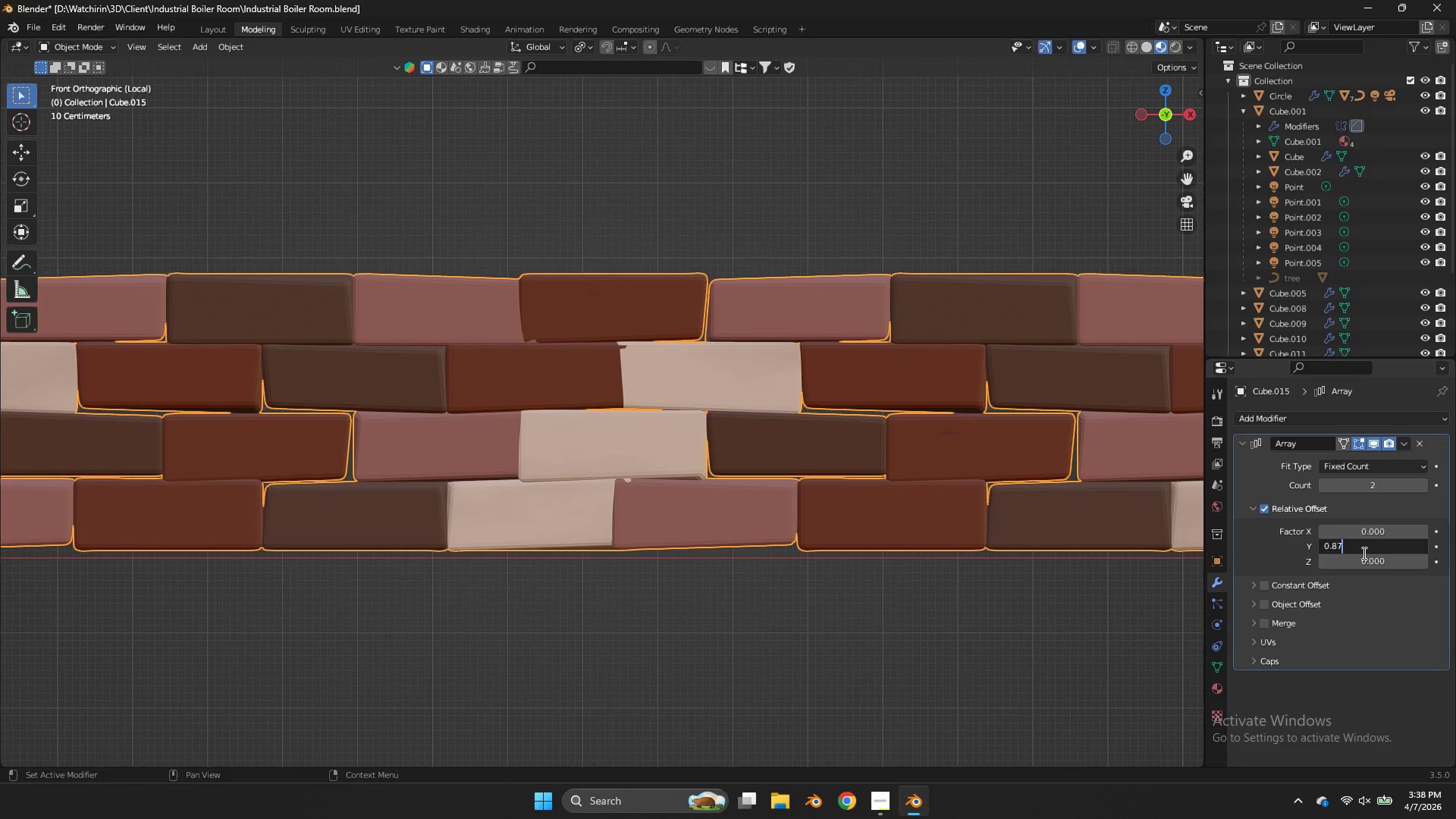 
key(7)
 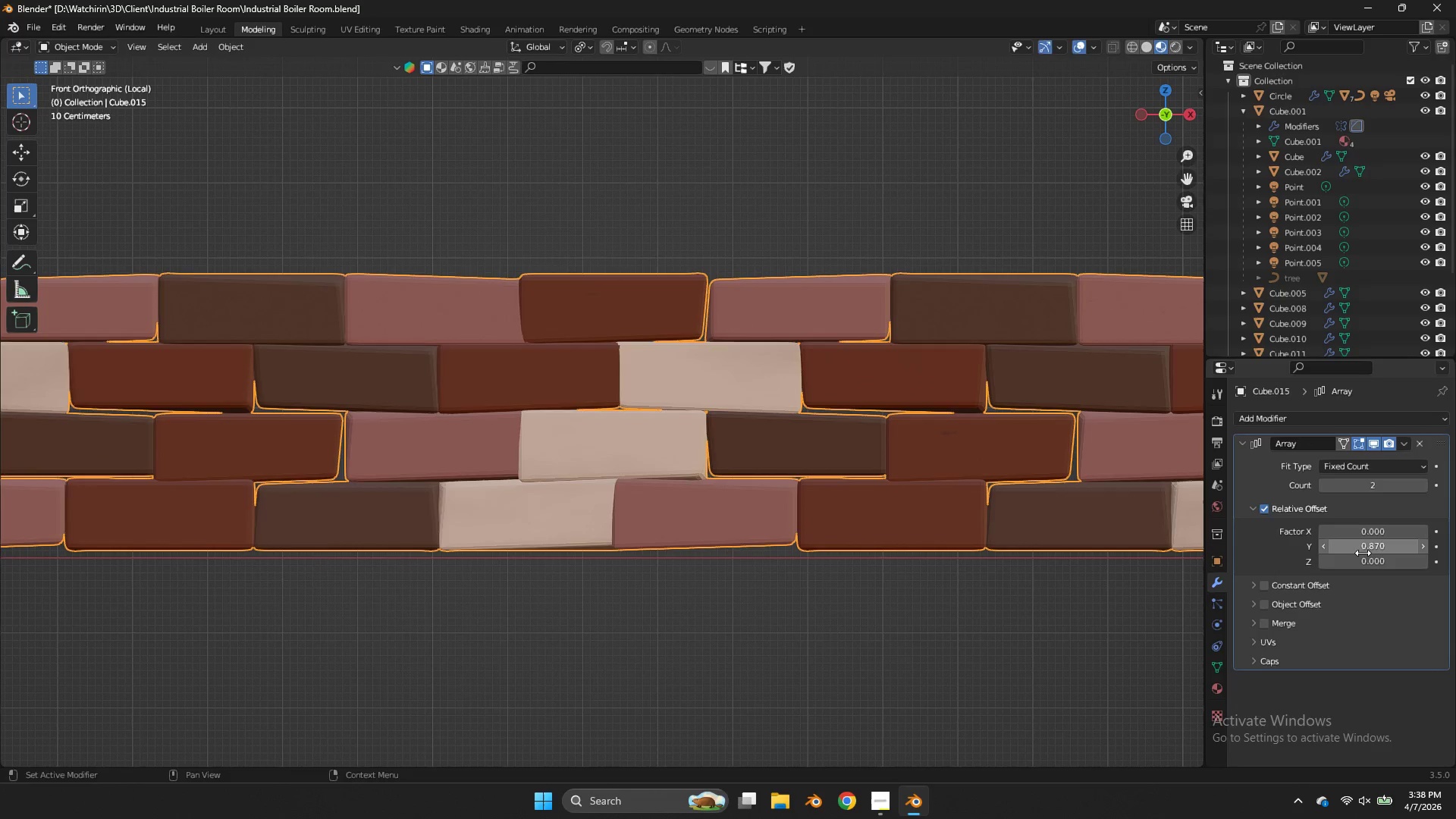 
key(Enter)
 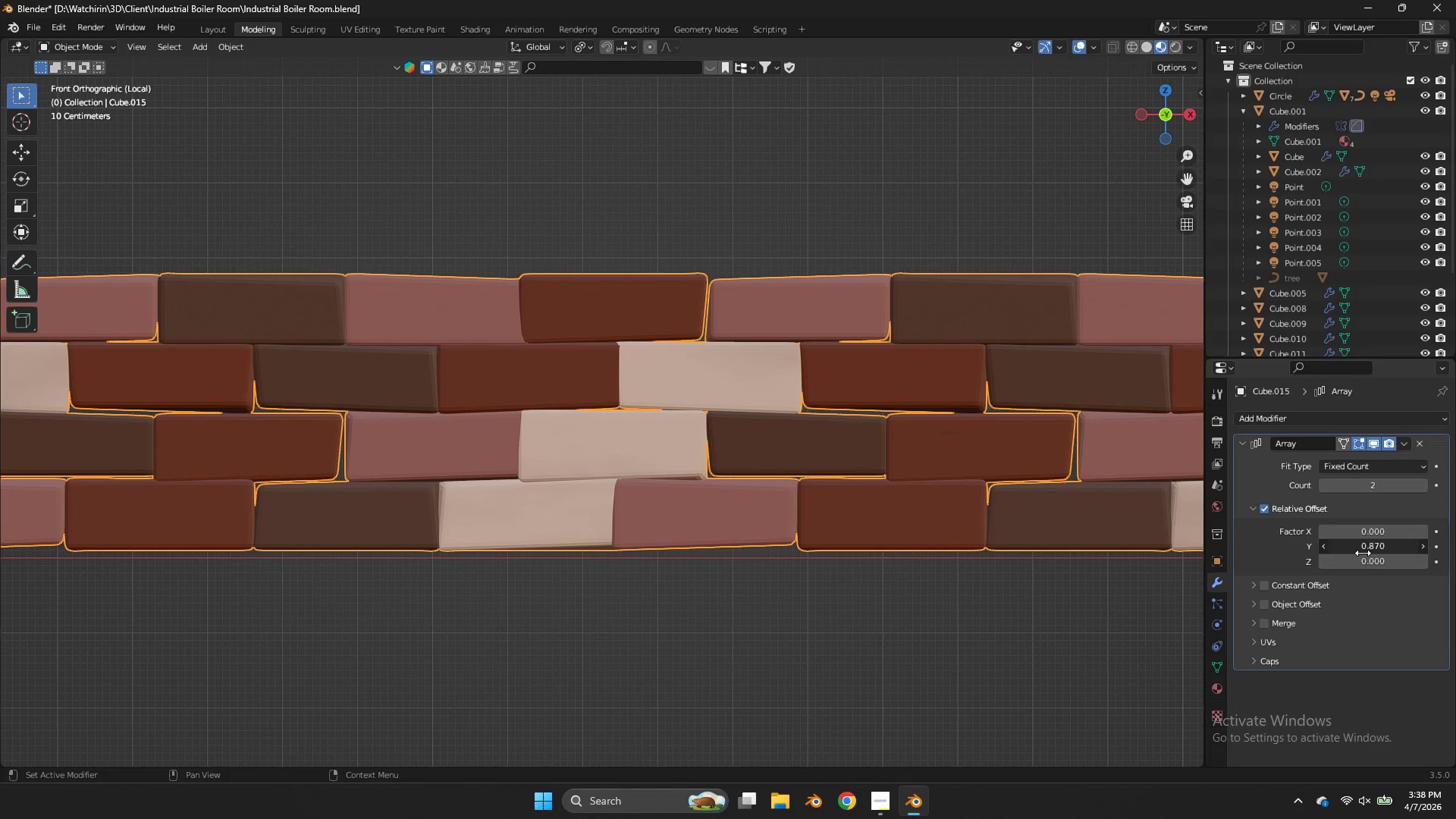 
double_click([1363, 553])
 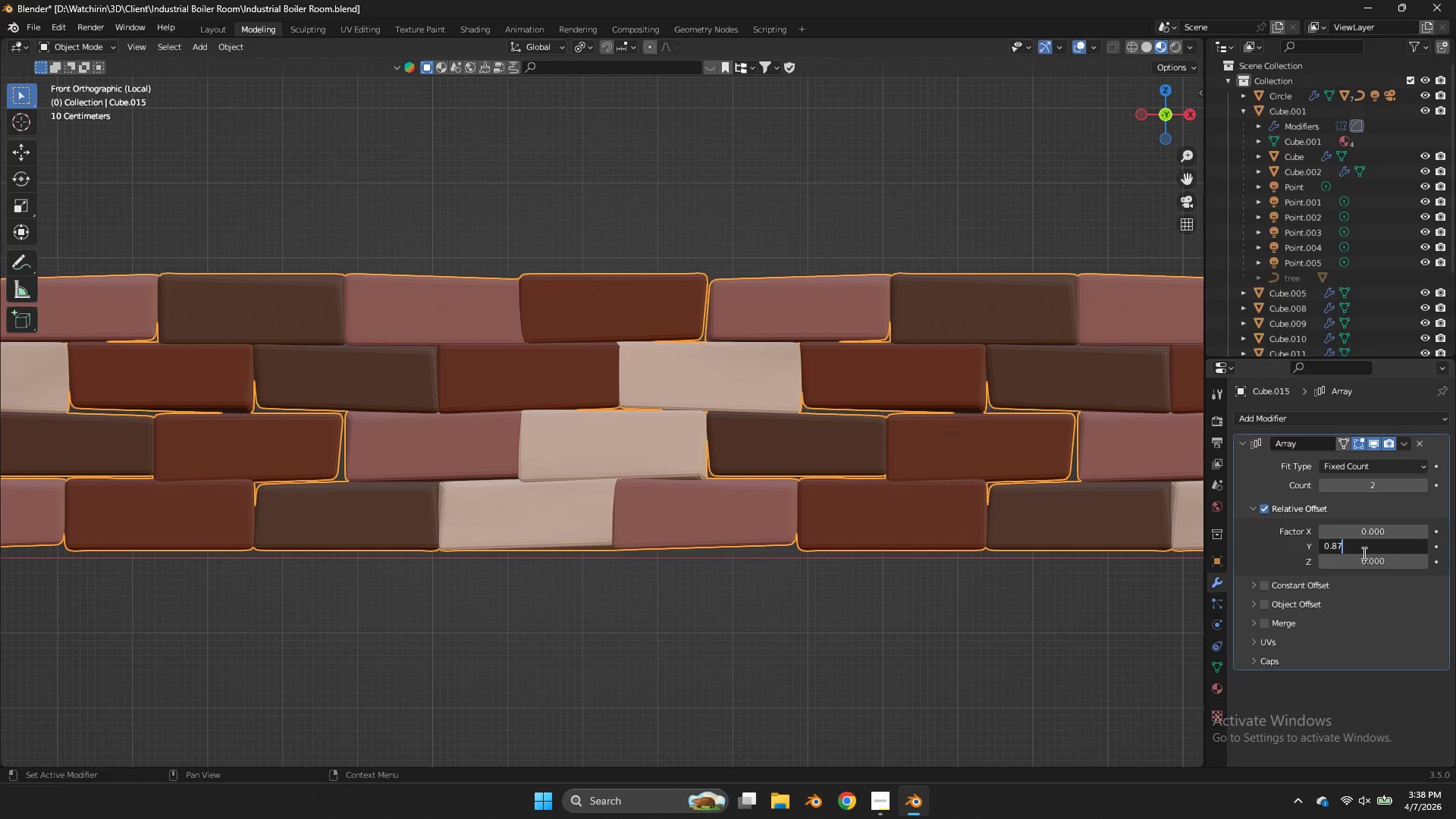 
key(Backspace)
 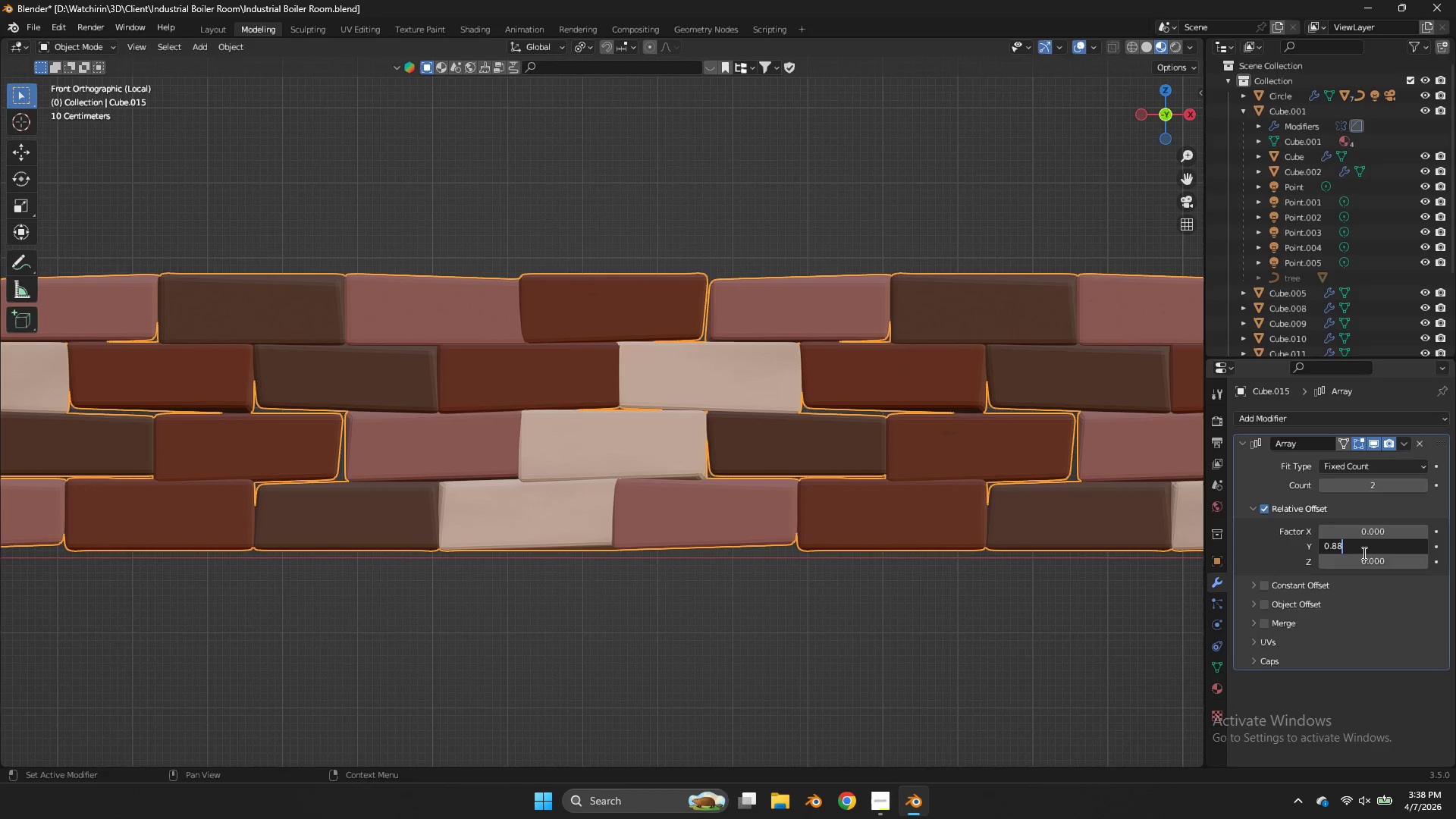 
key(8)
 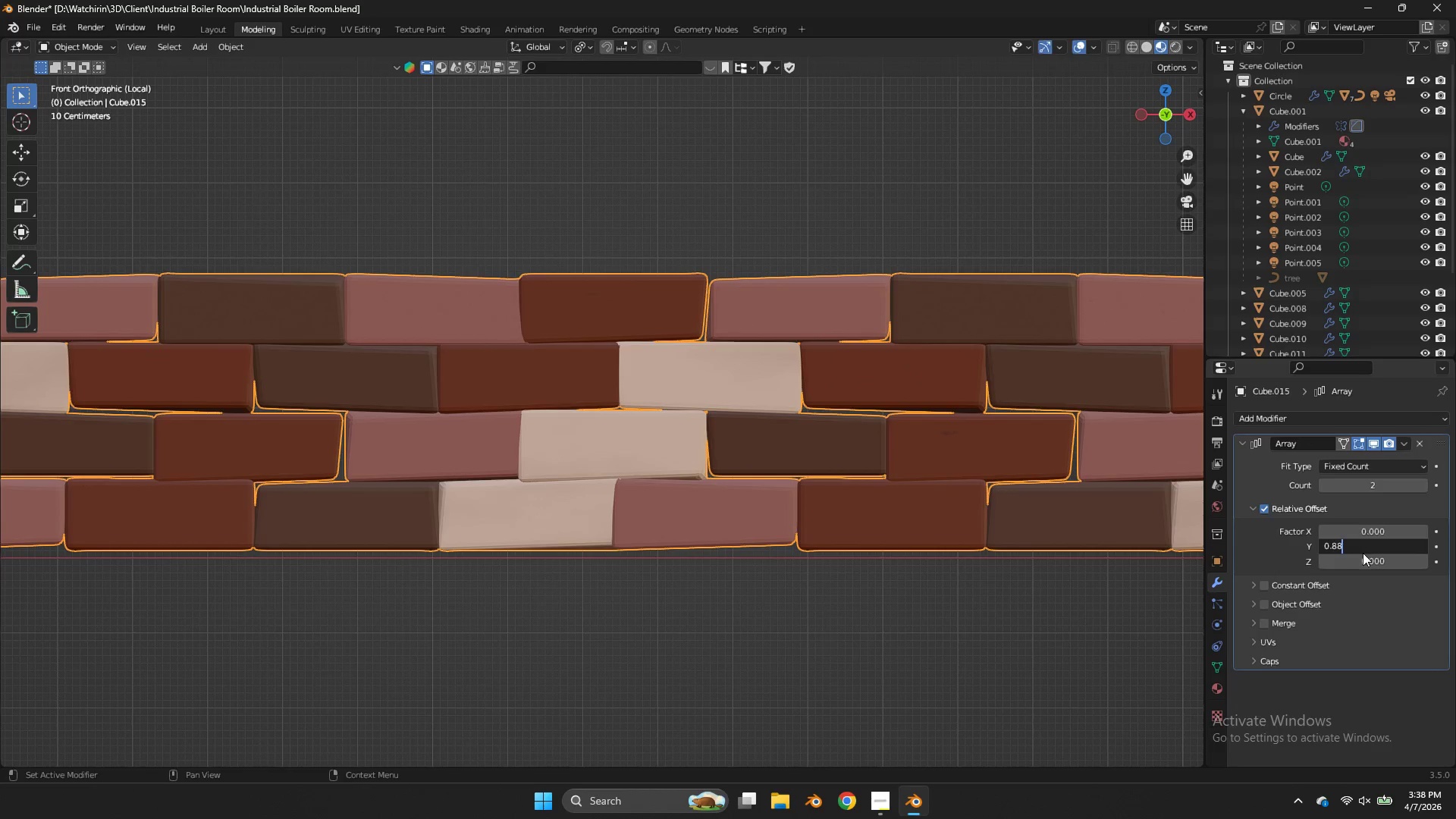 
key(Enter)
 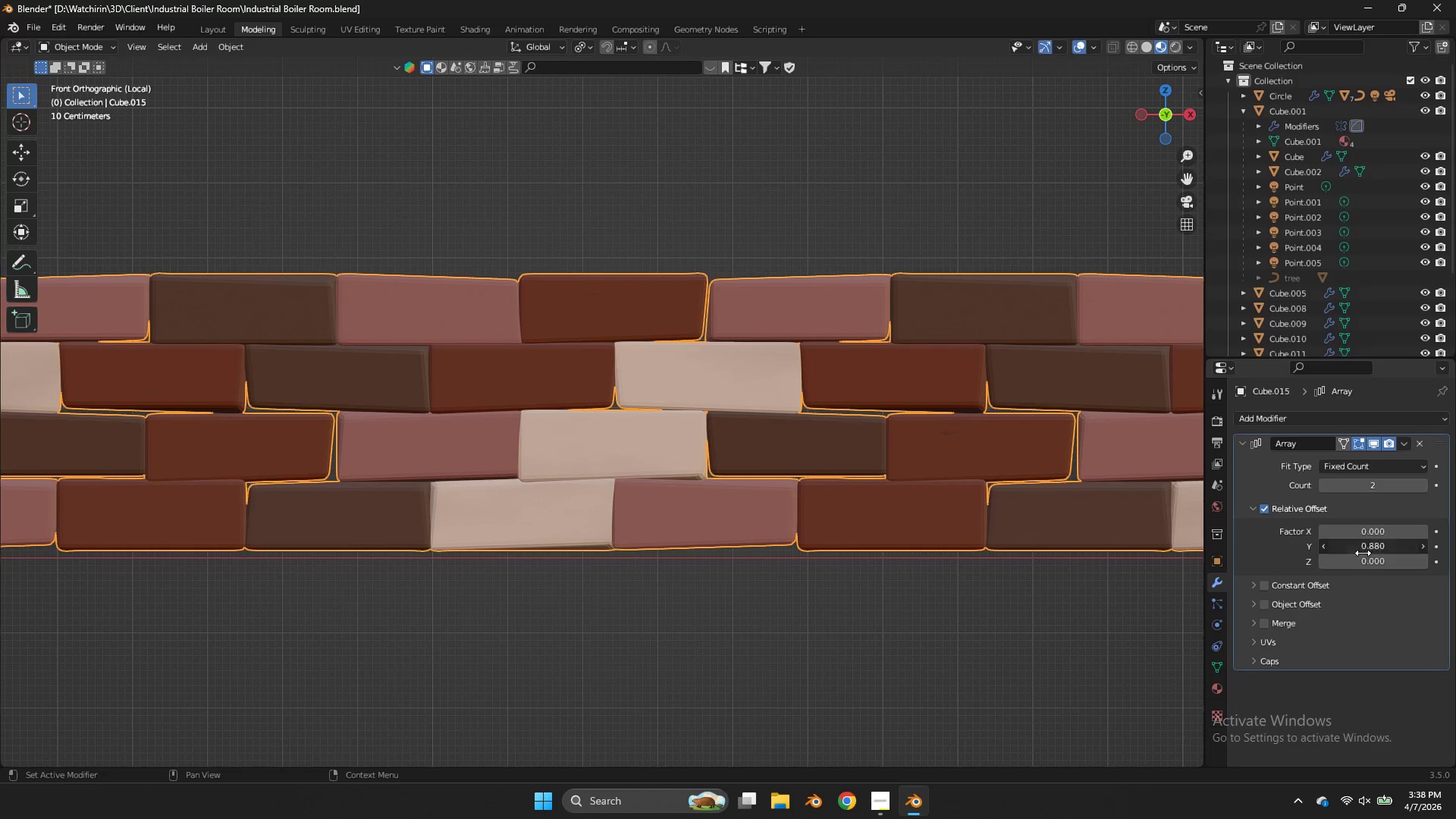 
double_click([1363, 553])
 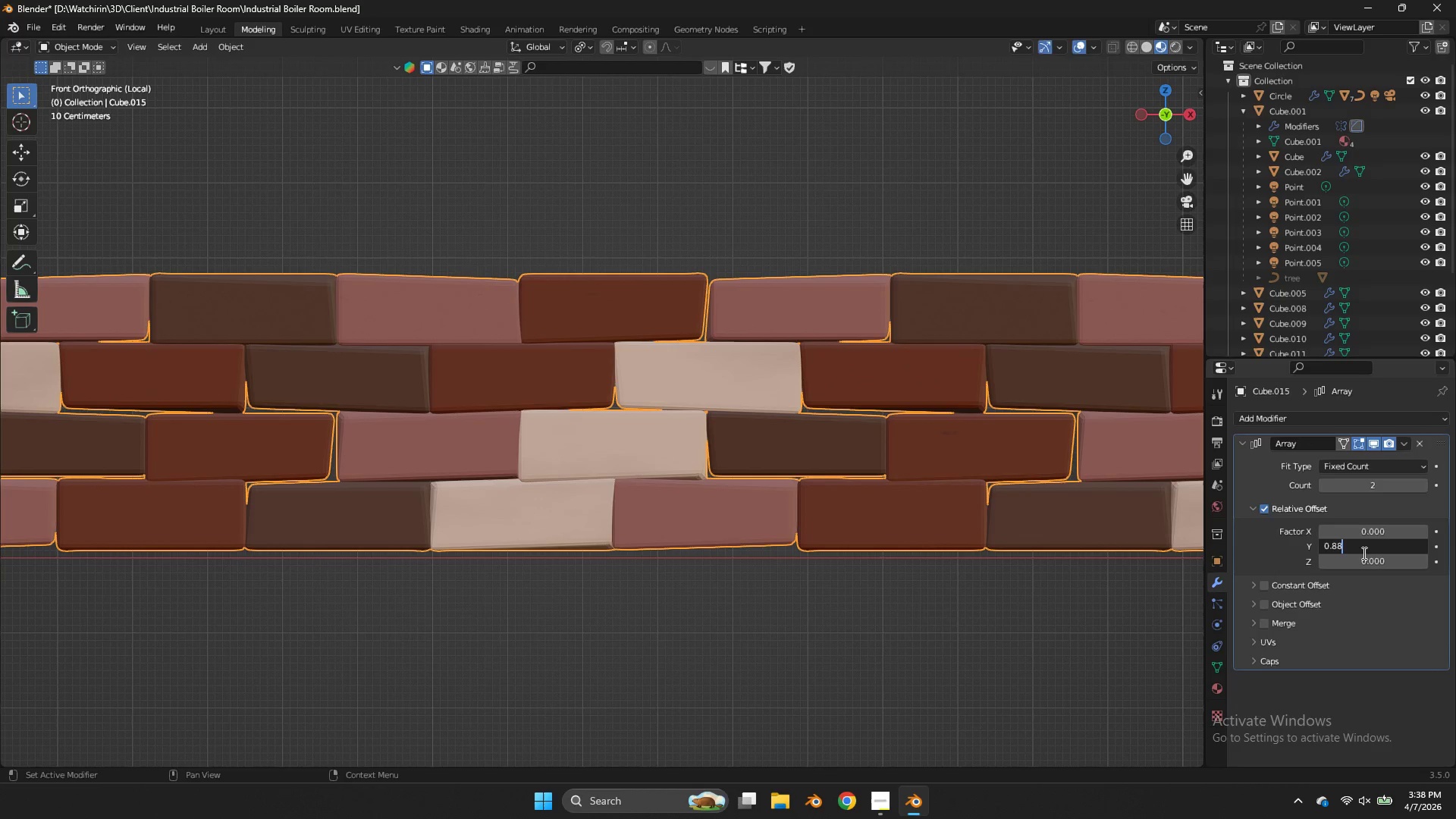 
key(Backspace)
 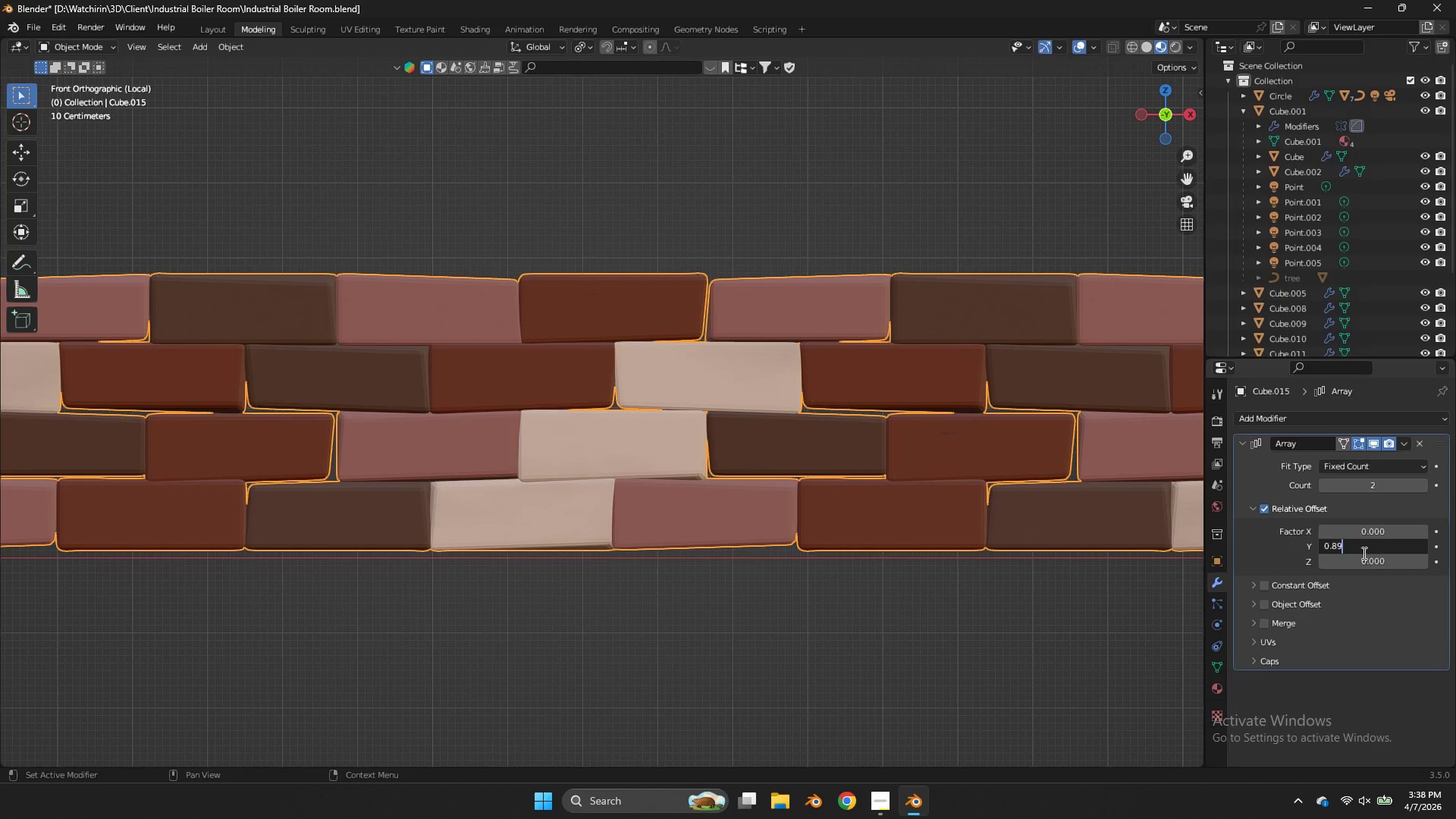 
key(9)
 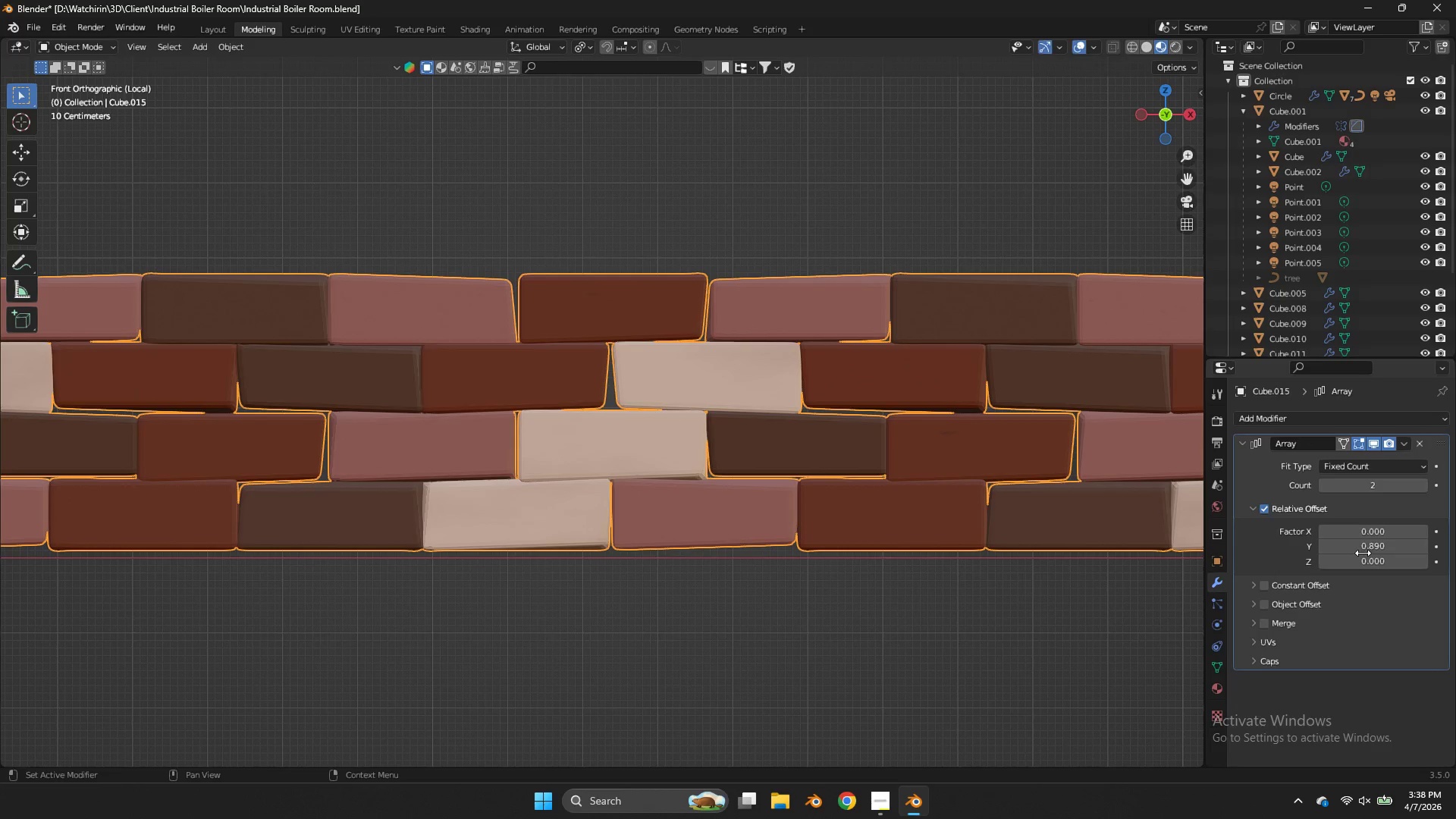 
key(Enter)
 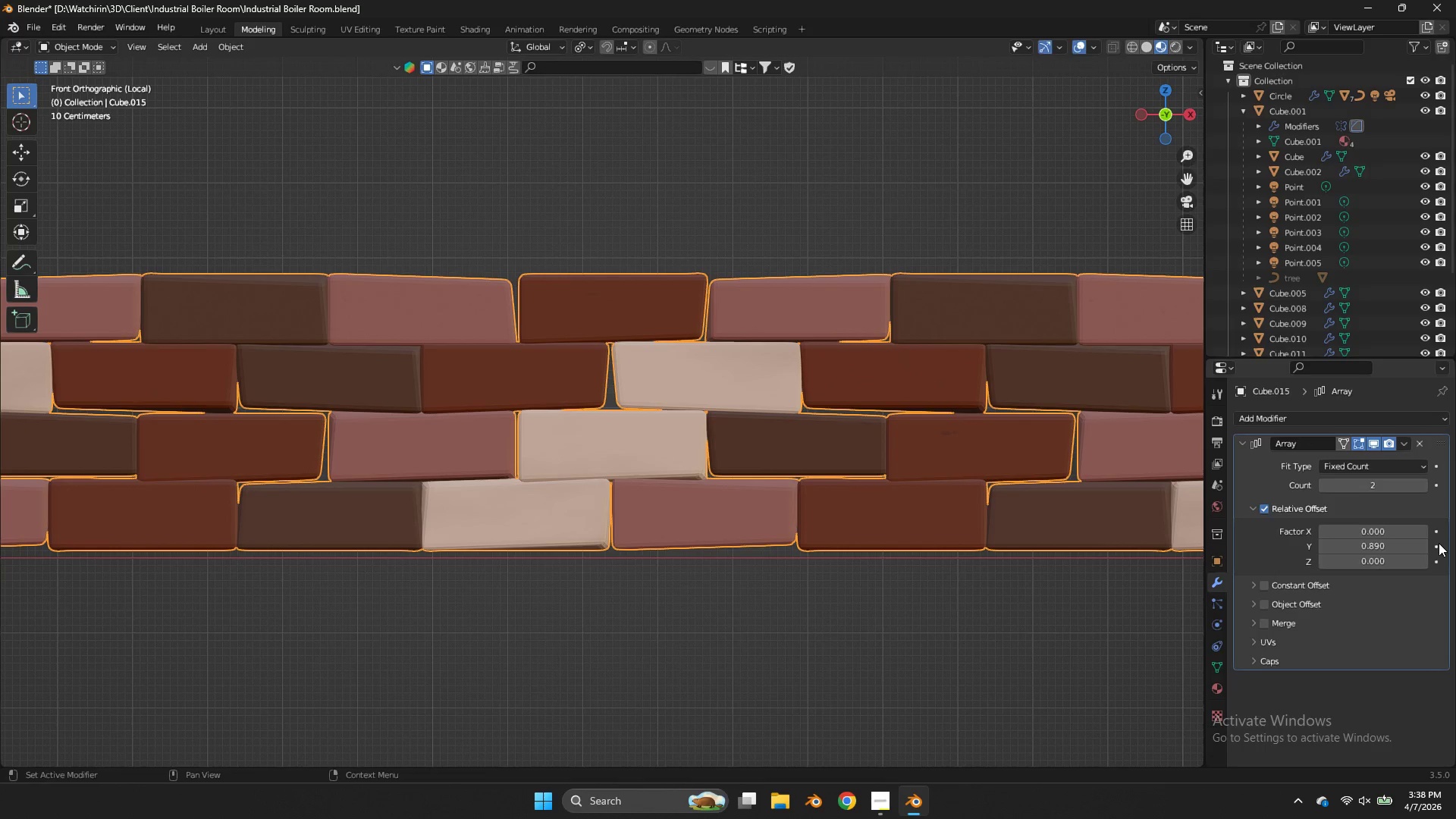 
double_click([1404, 541])
 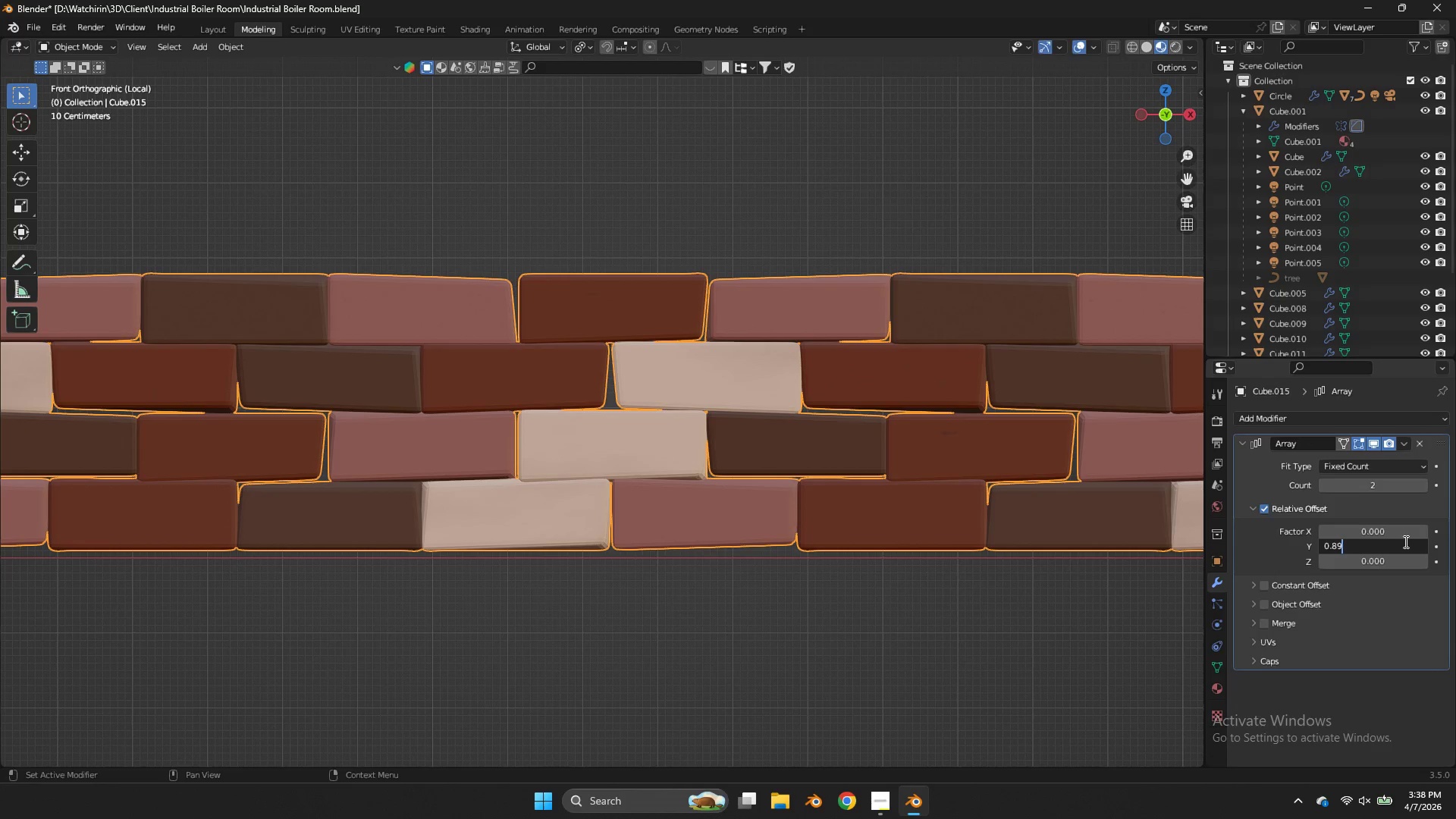 
key(Backspace)
type(85)
 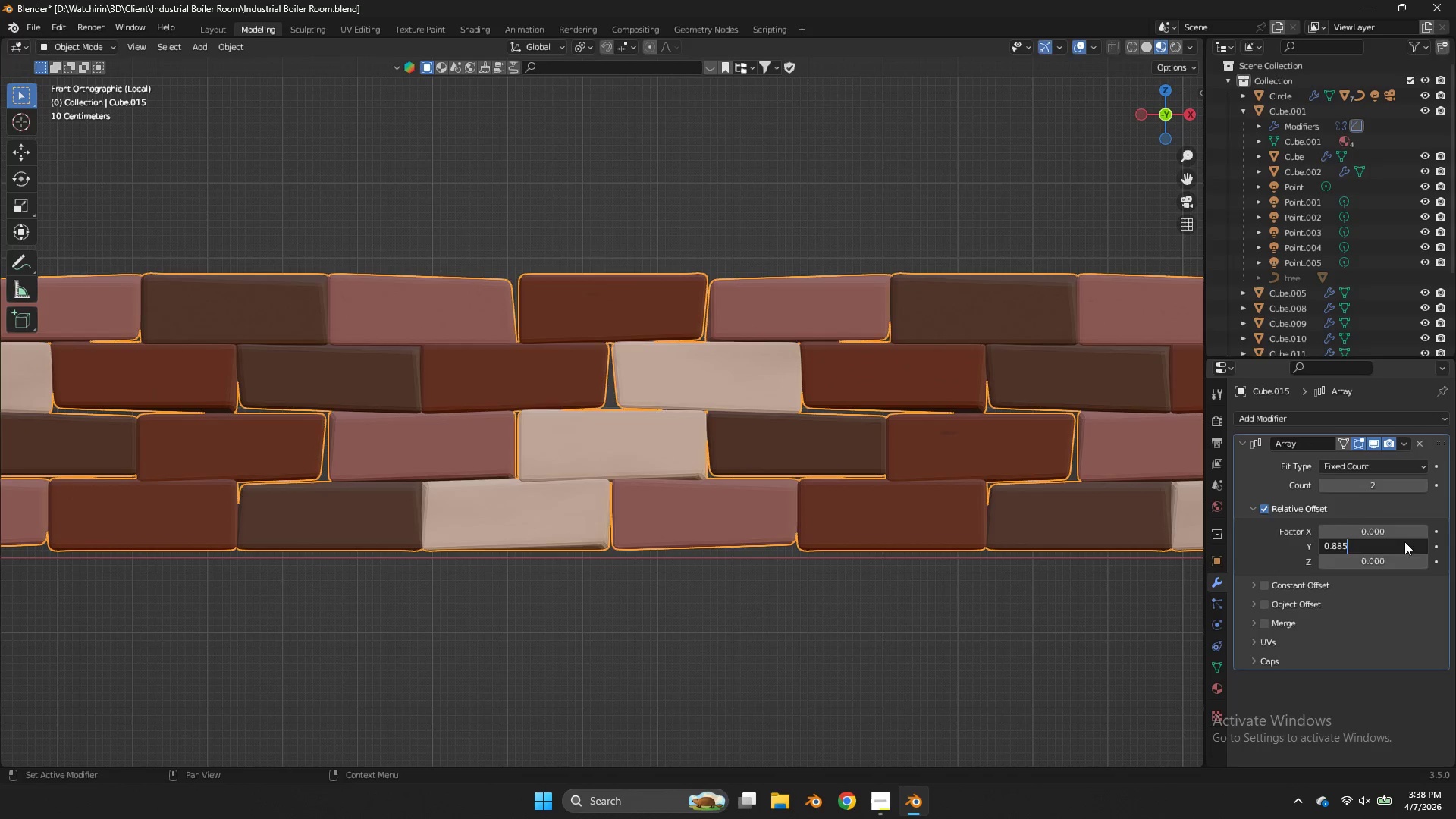 
key(Enter)
 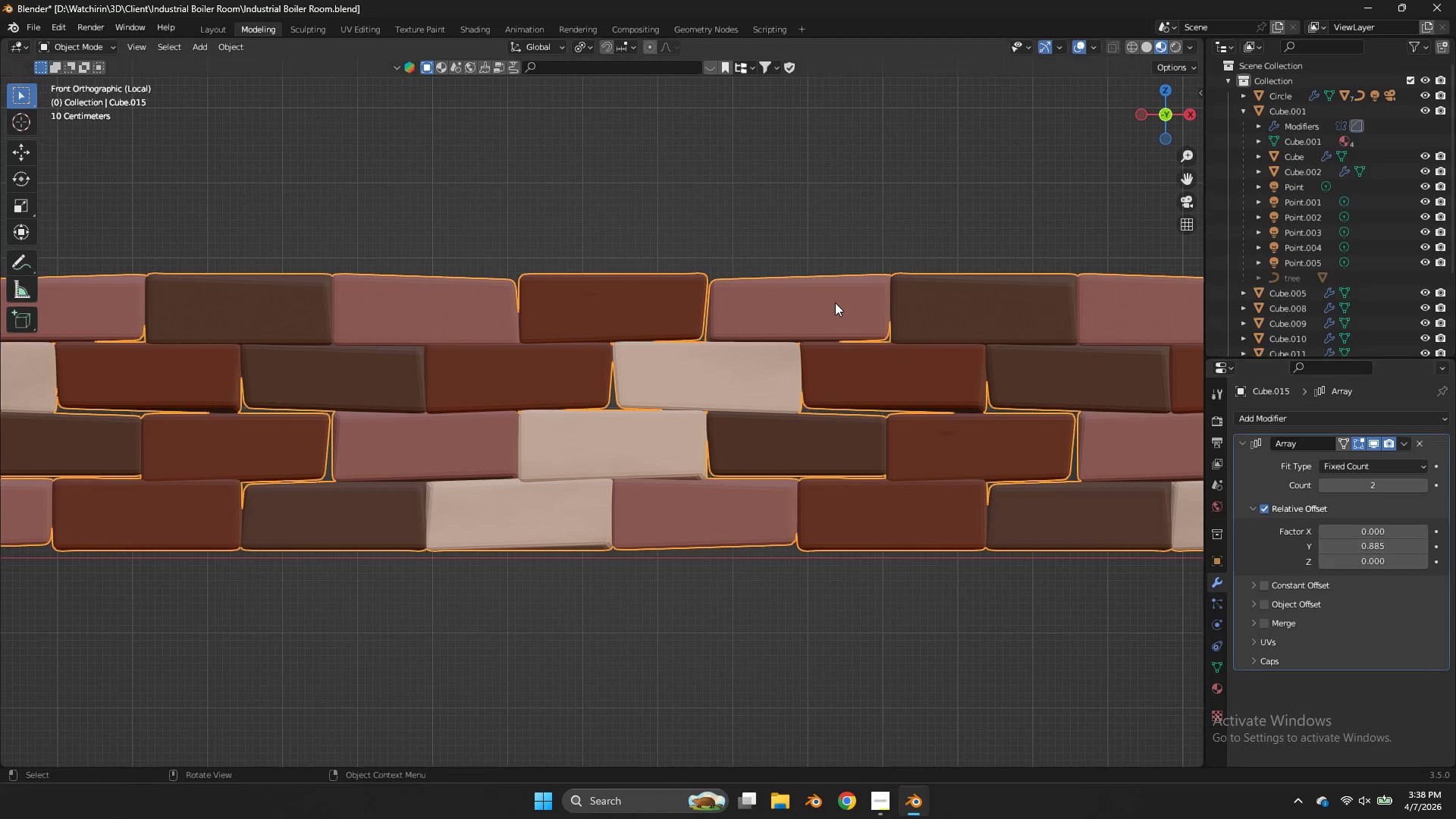 
left_click([835, 303])
 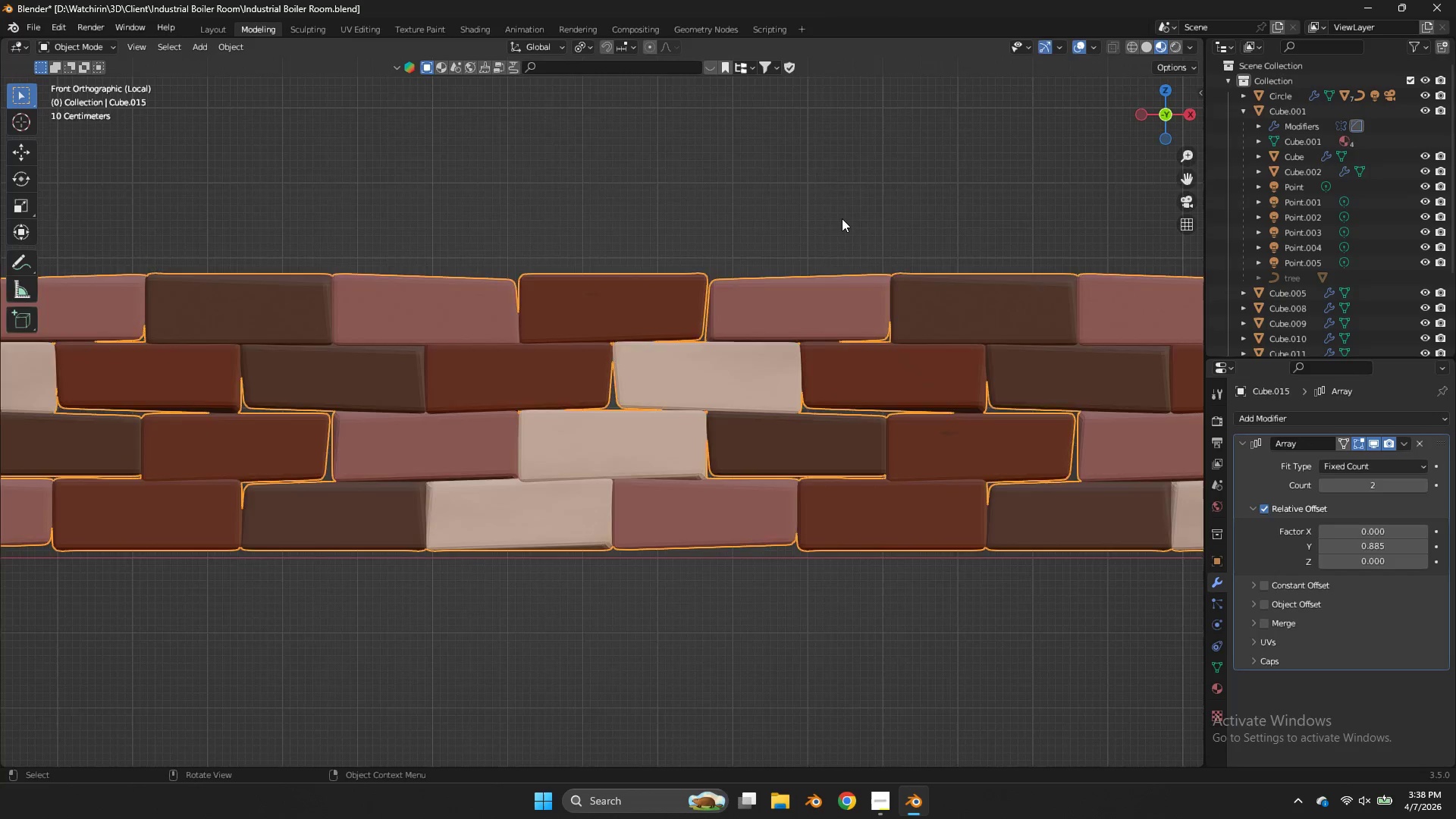 
left_click([842, 218])
 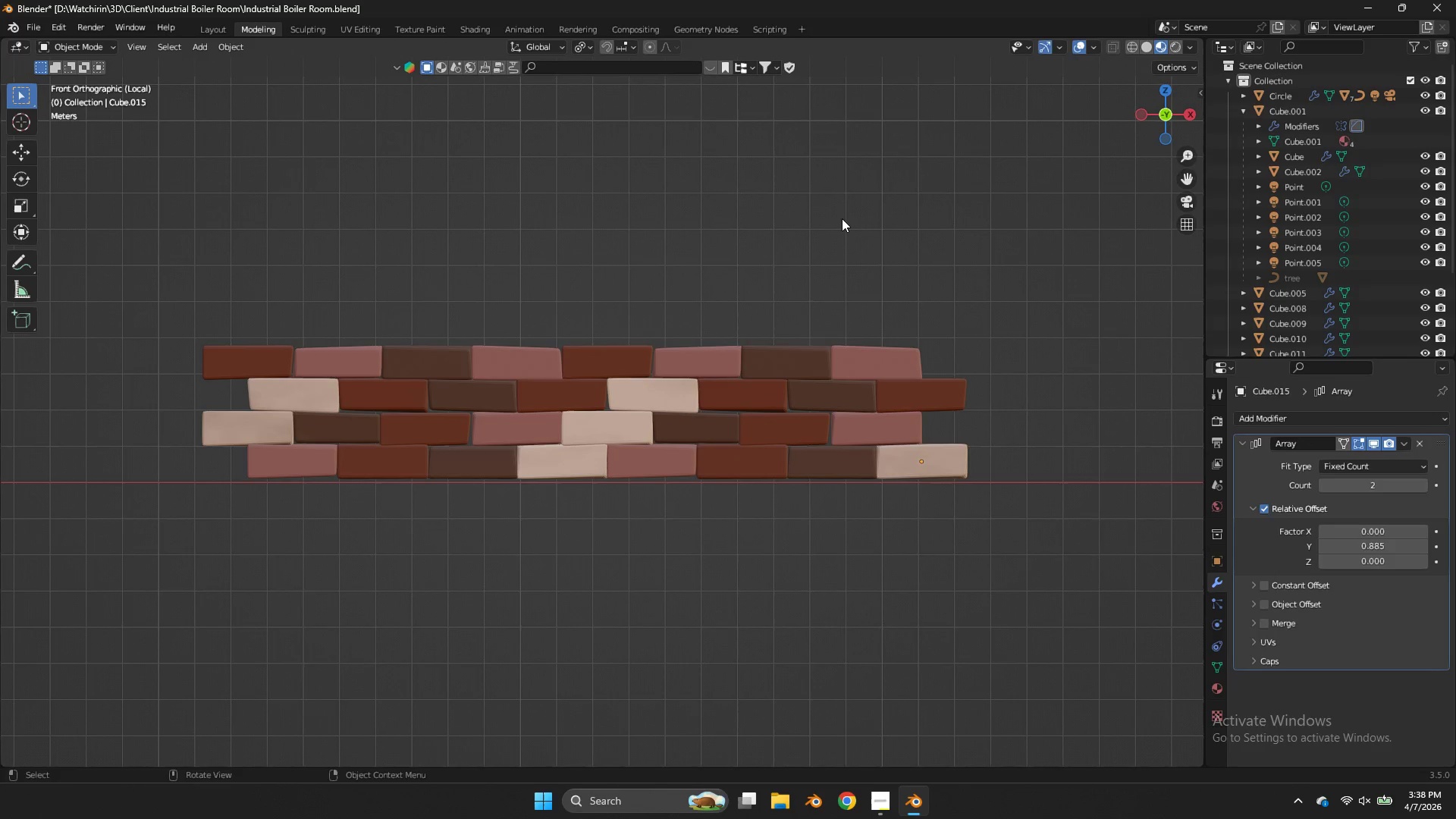 
scroll: coordinate [842, 218], scroll_direction: down, amount: 4.0
 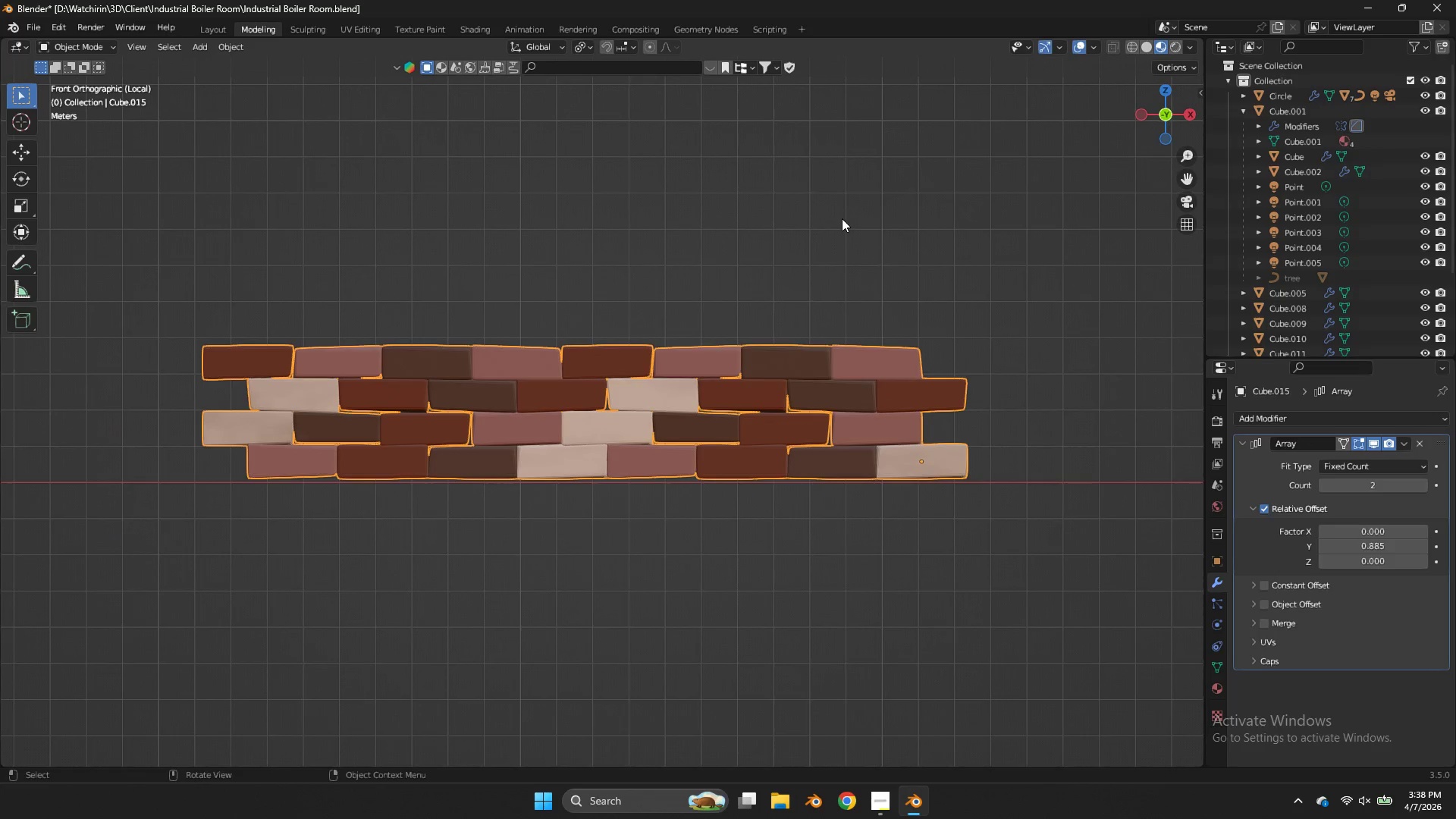 
key(Shift+W)
 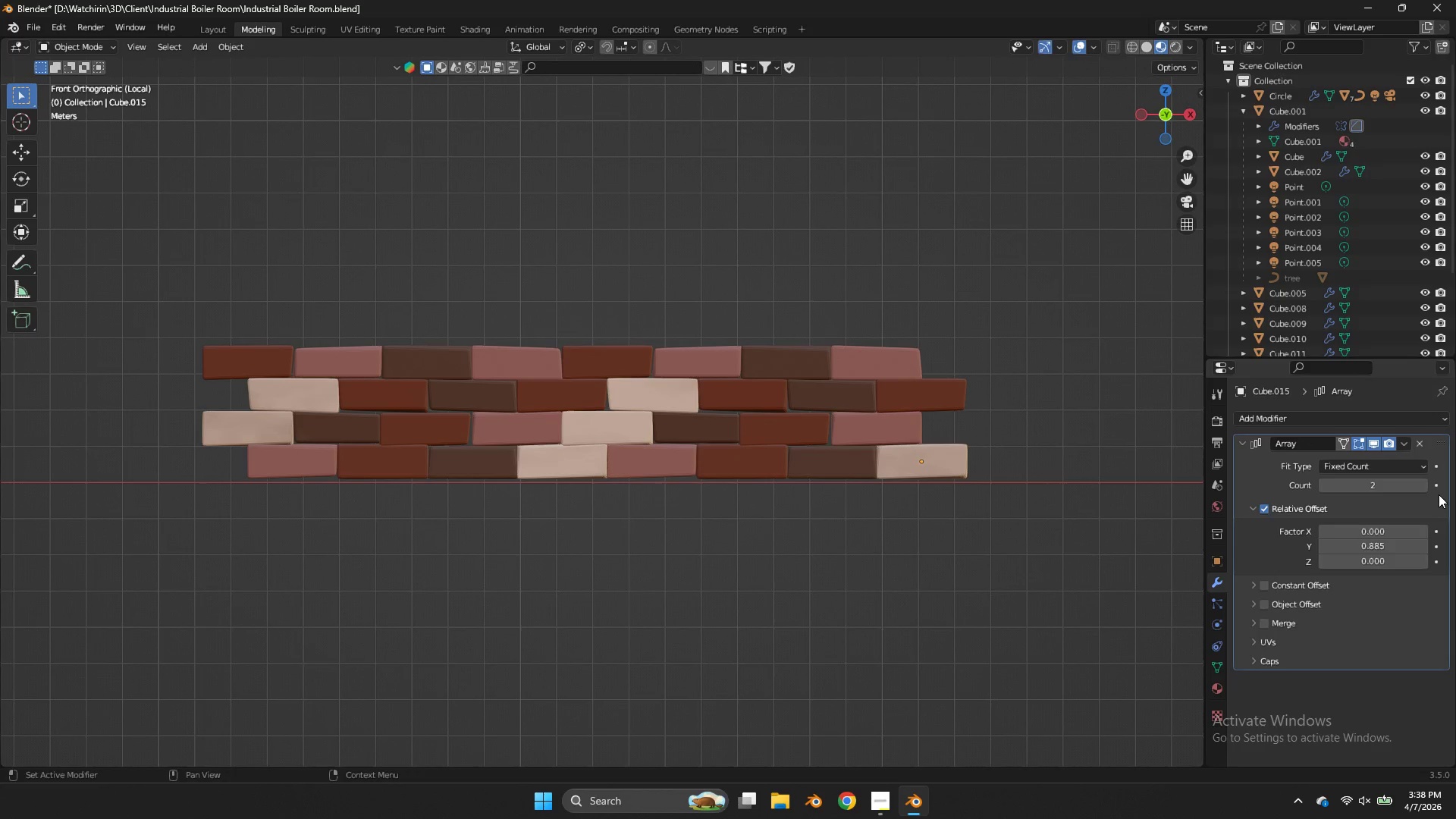 
left_click_drag(start_coordinate=[1425, 486], to_coordinate=[697, 485])
 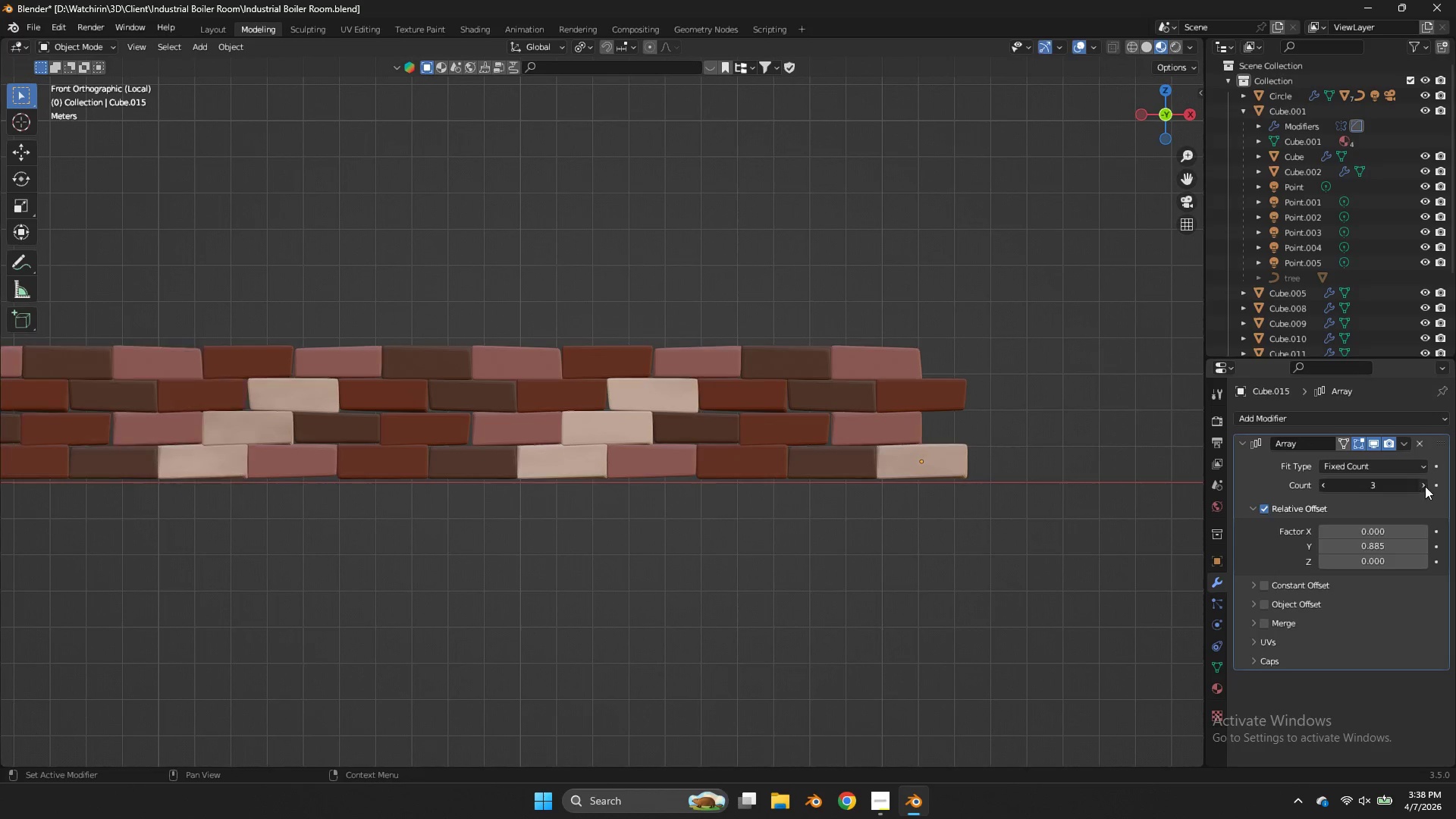 
double_click([1425, 486])
 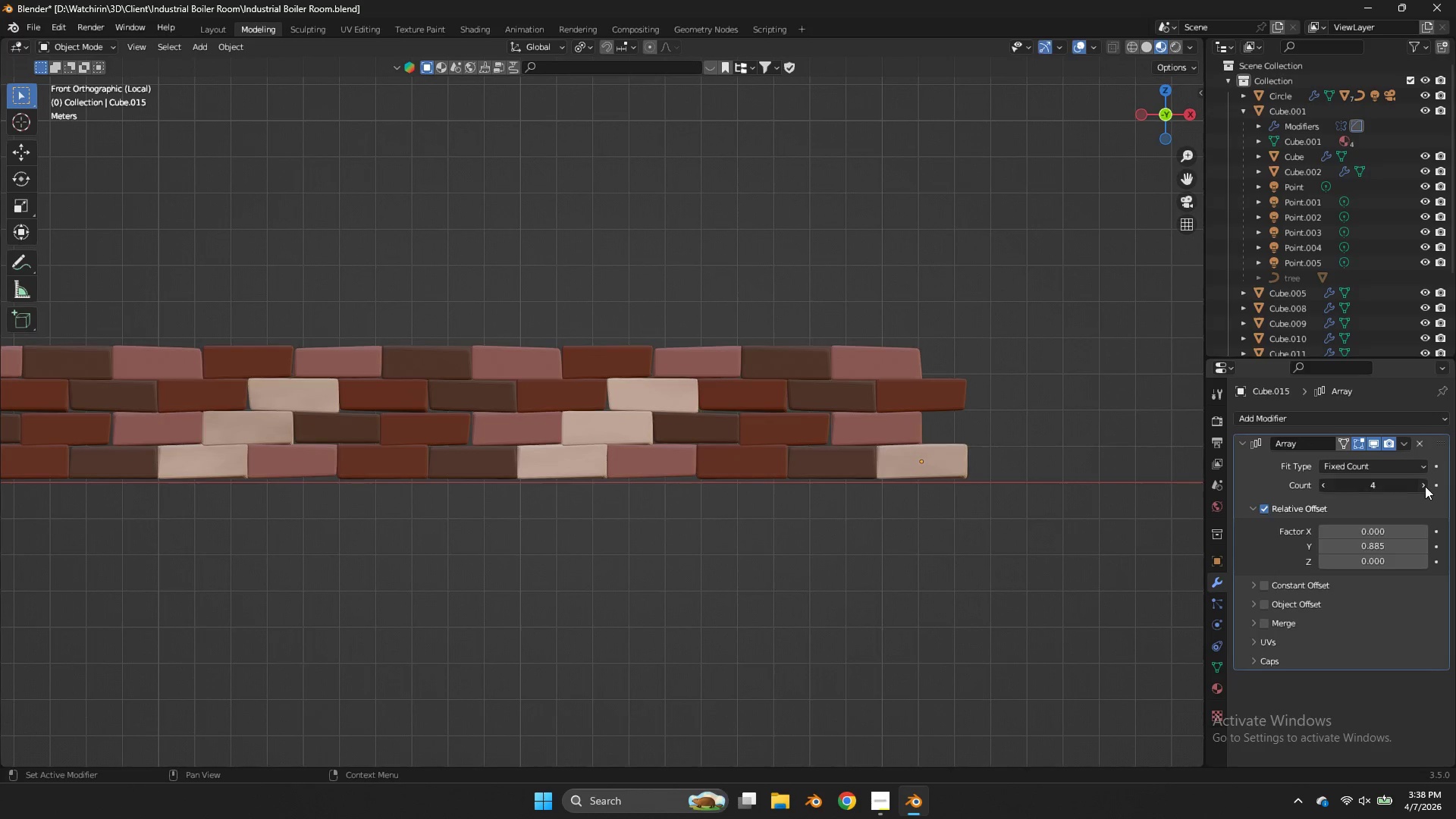 
triple_click([1425, 486])
 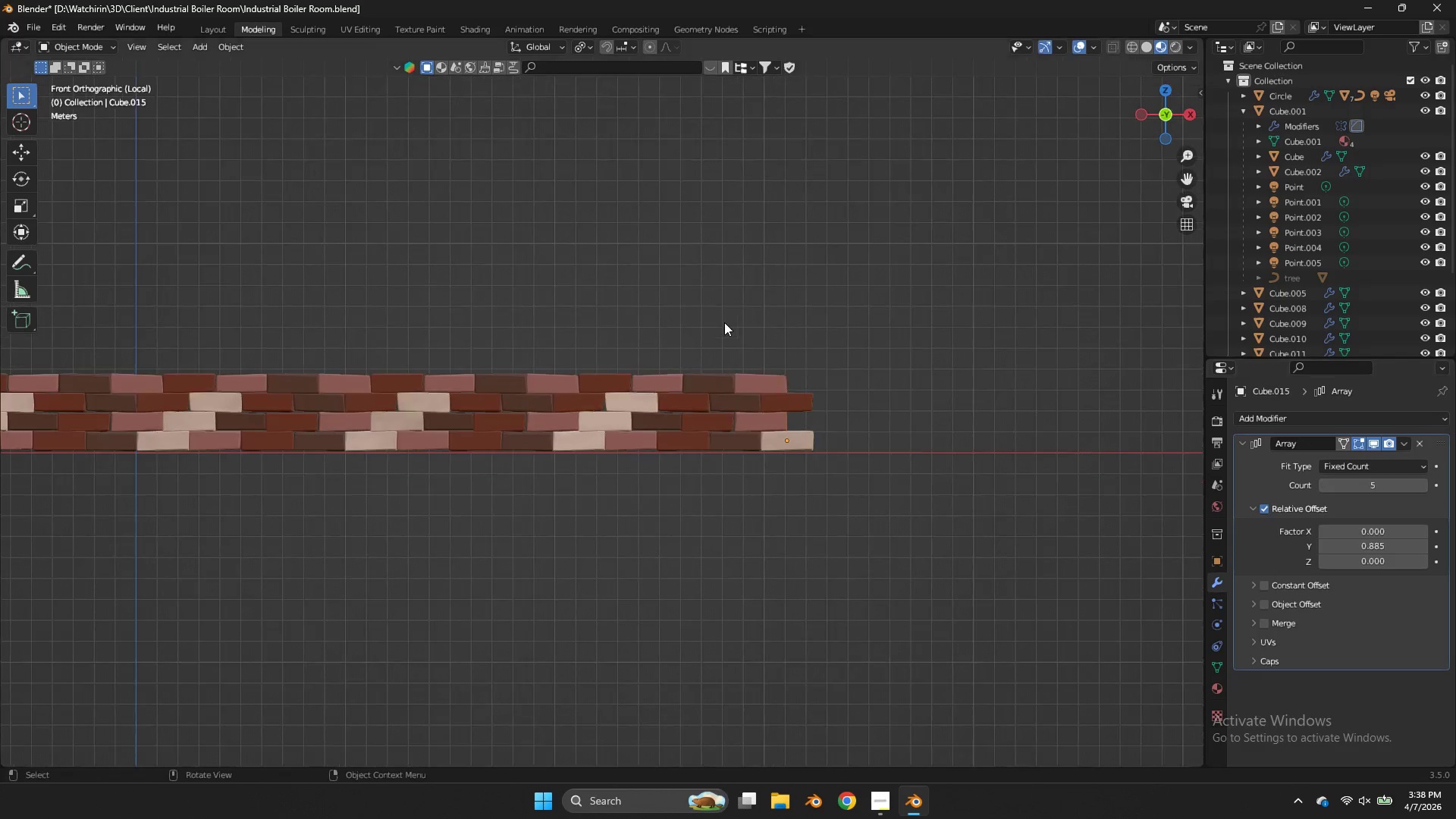 
scroll: coordinate [723, 321], scroll_direction: down, amount: 10.0
 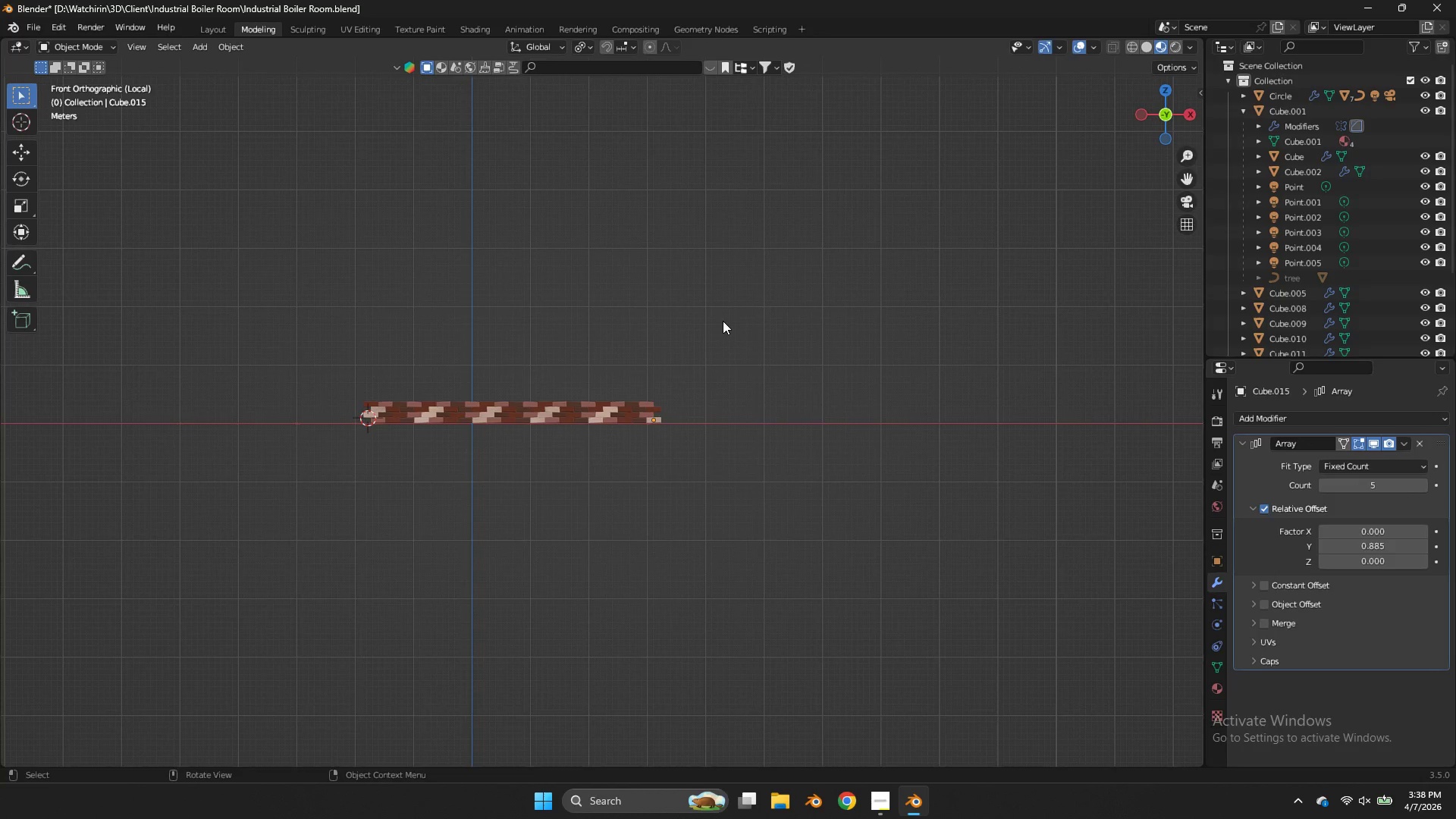 
scroll: coordinate [723, 321], scroll_direction: up, amount: 6.0
 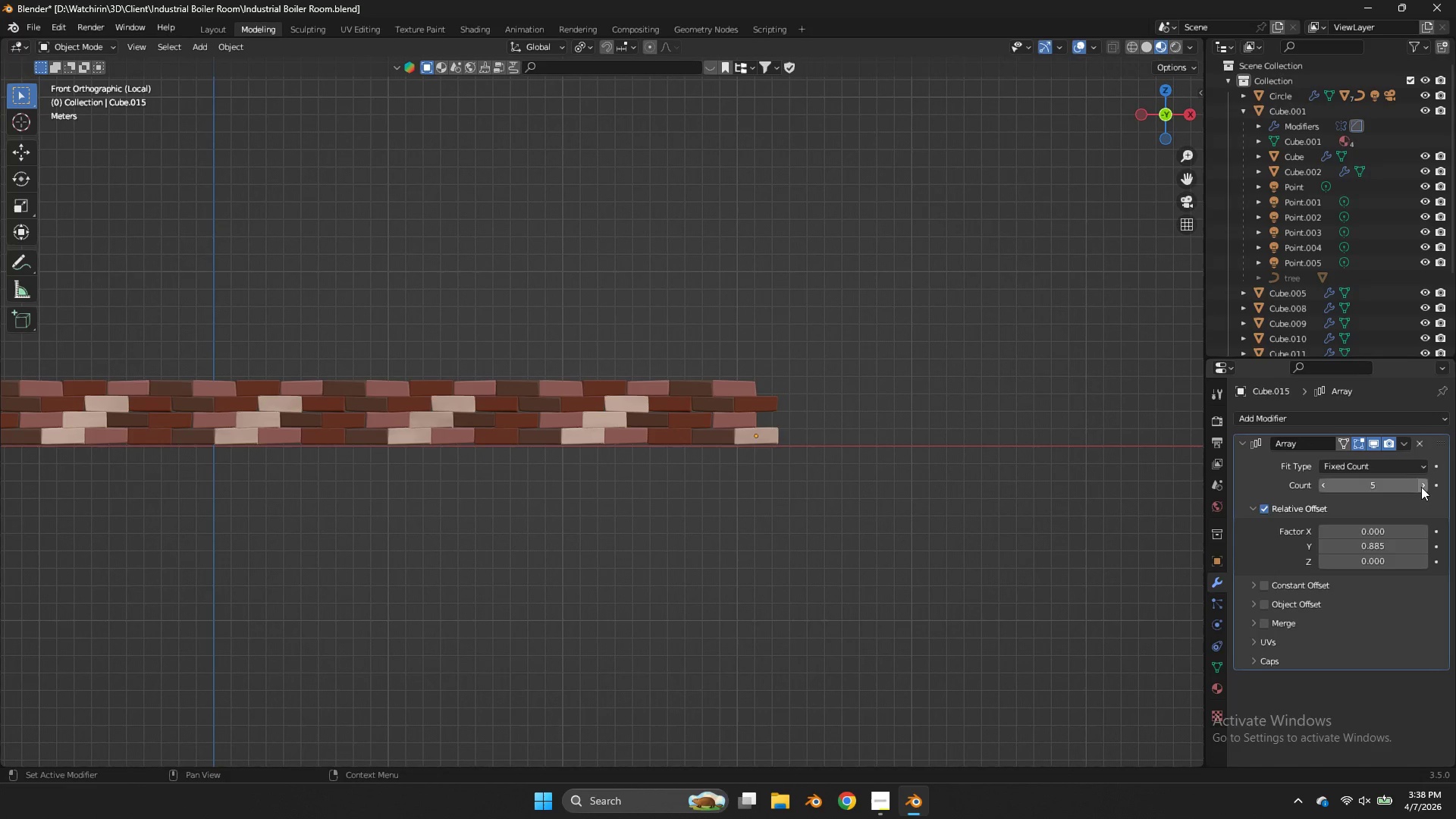 
left_click([1423, 488])
 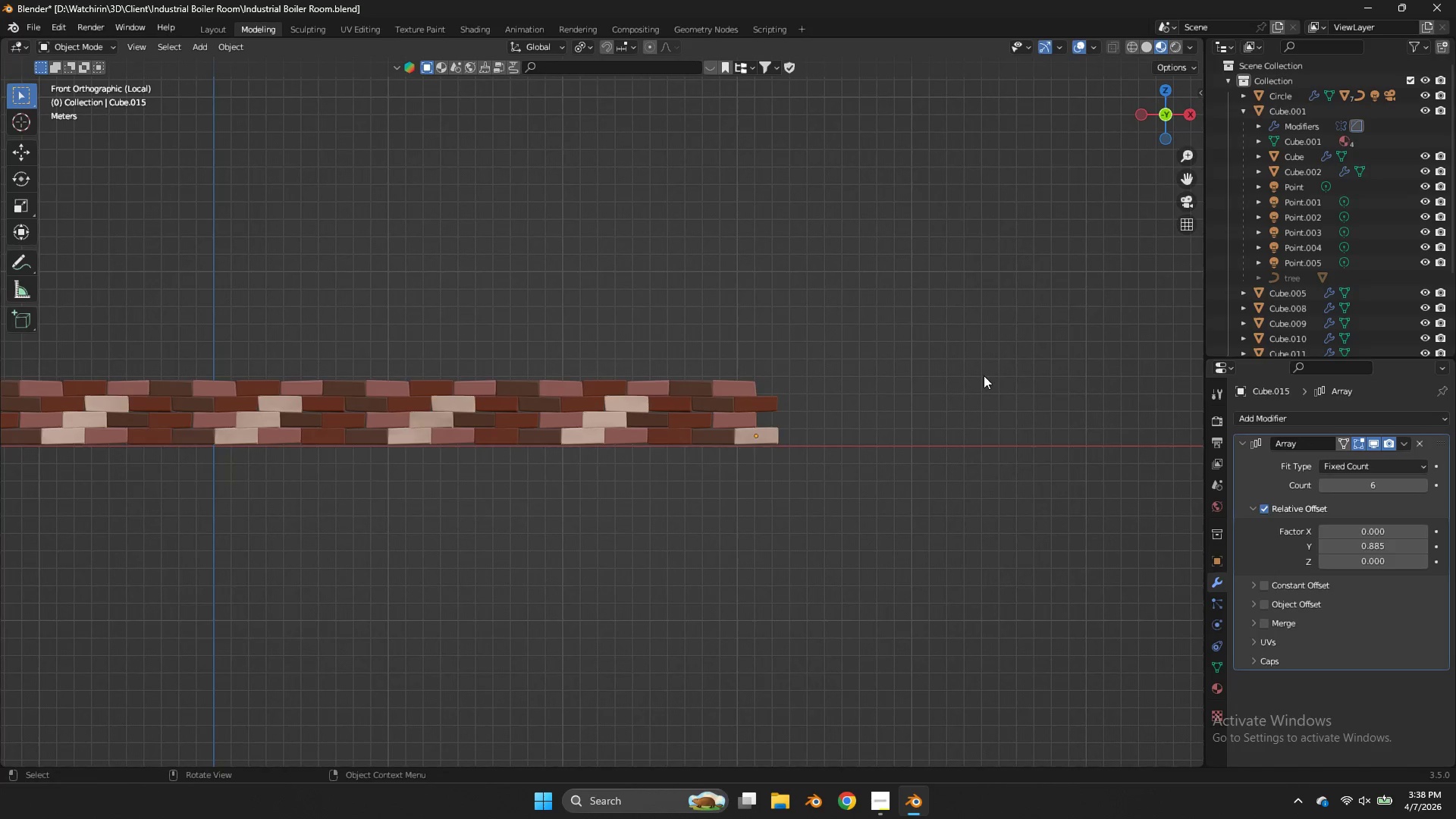 
scroll: coordinate [984, 375], scroll_direction: down, amount: 4.0
 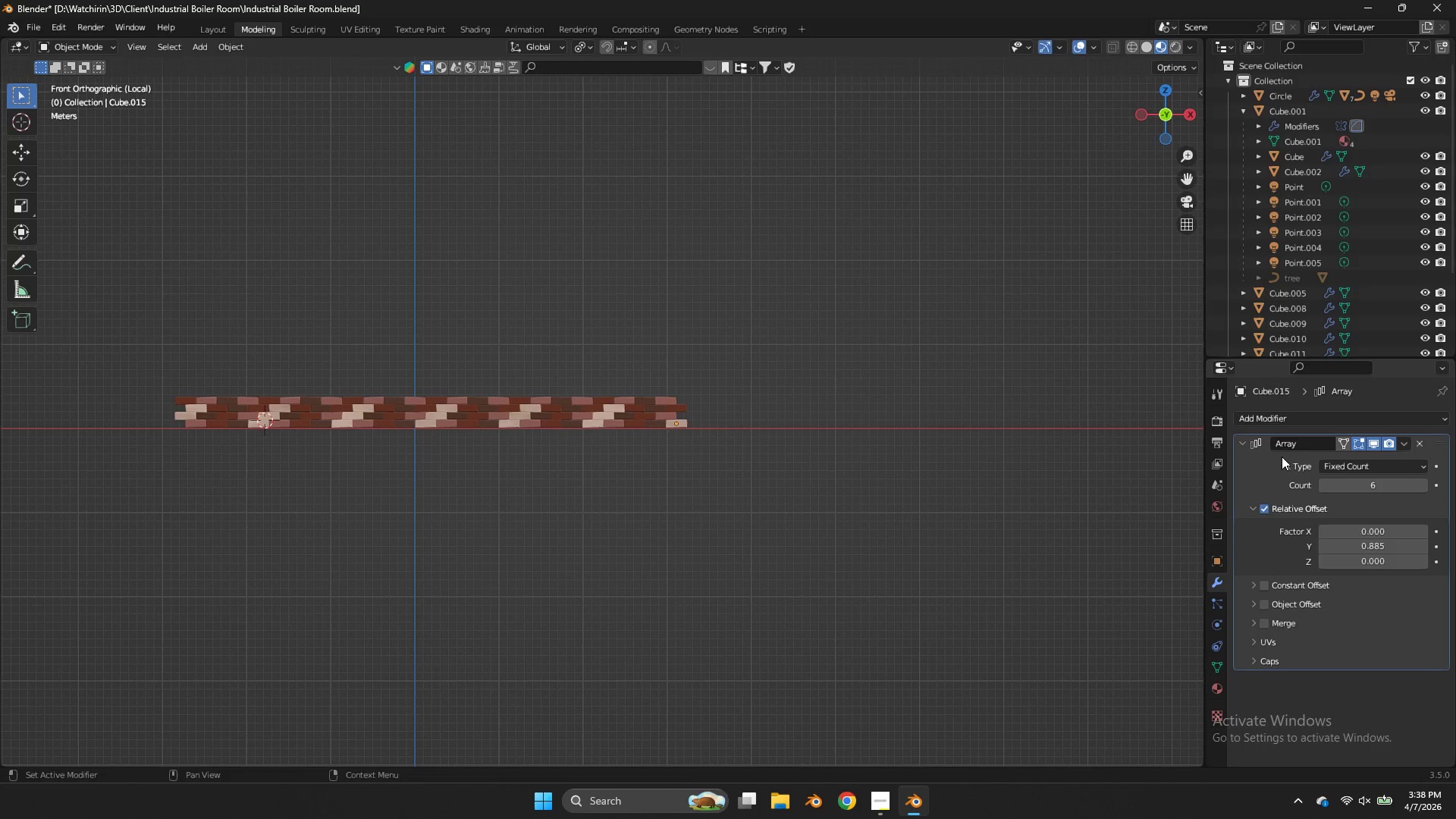 
left_click([1278, 466])
 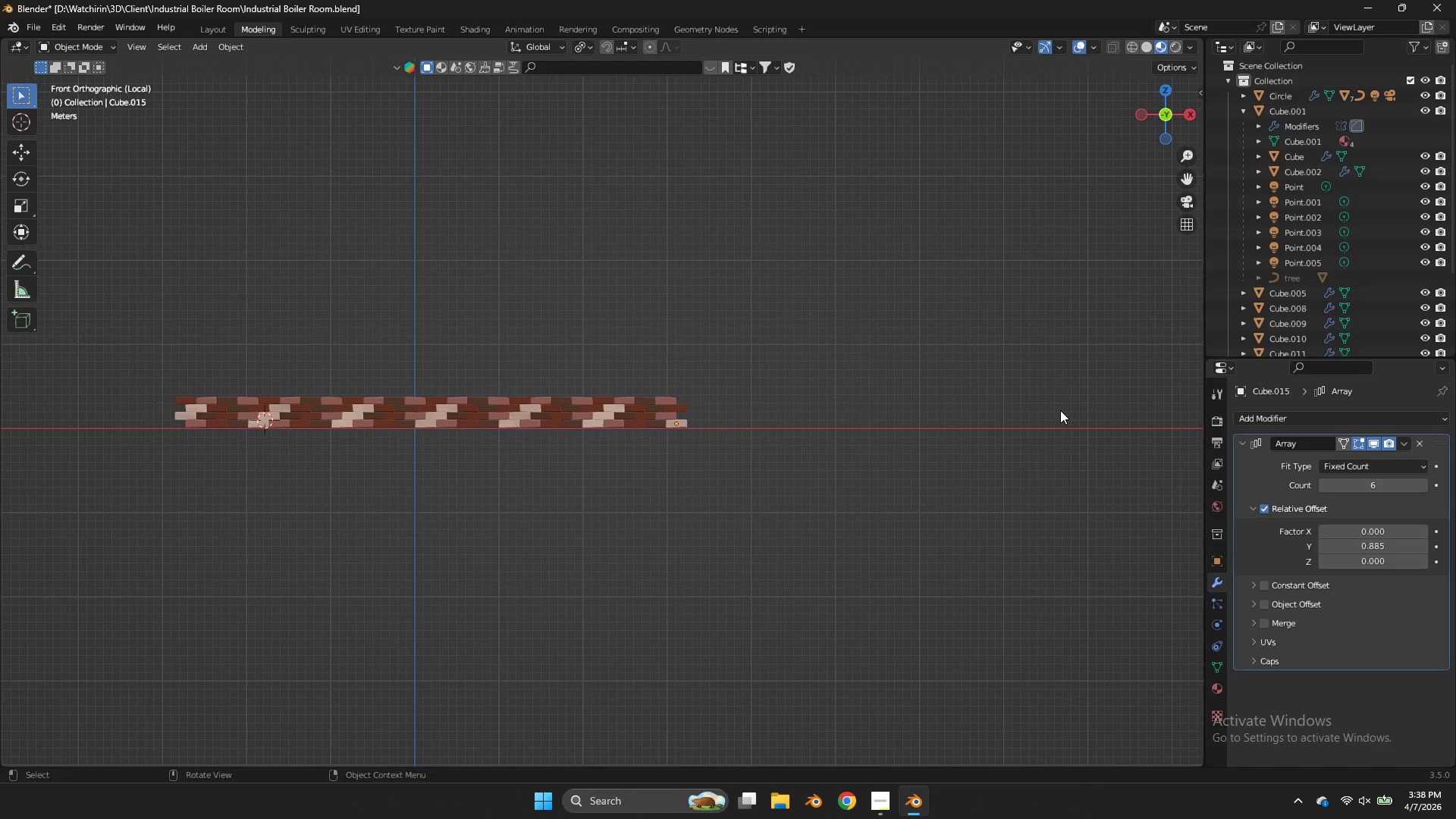 
key(Shift+ShiftLeft)
 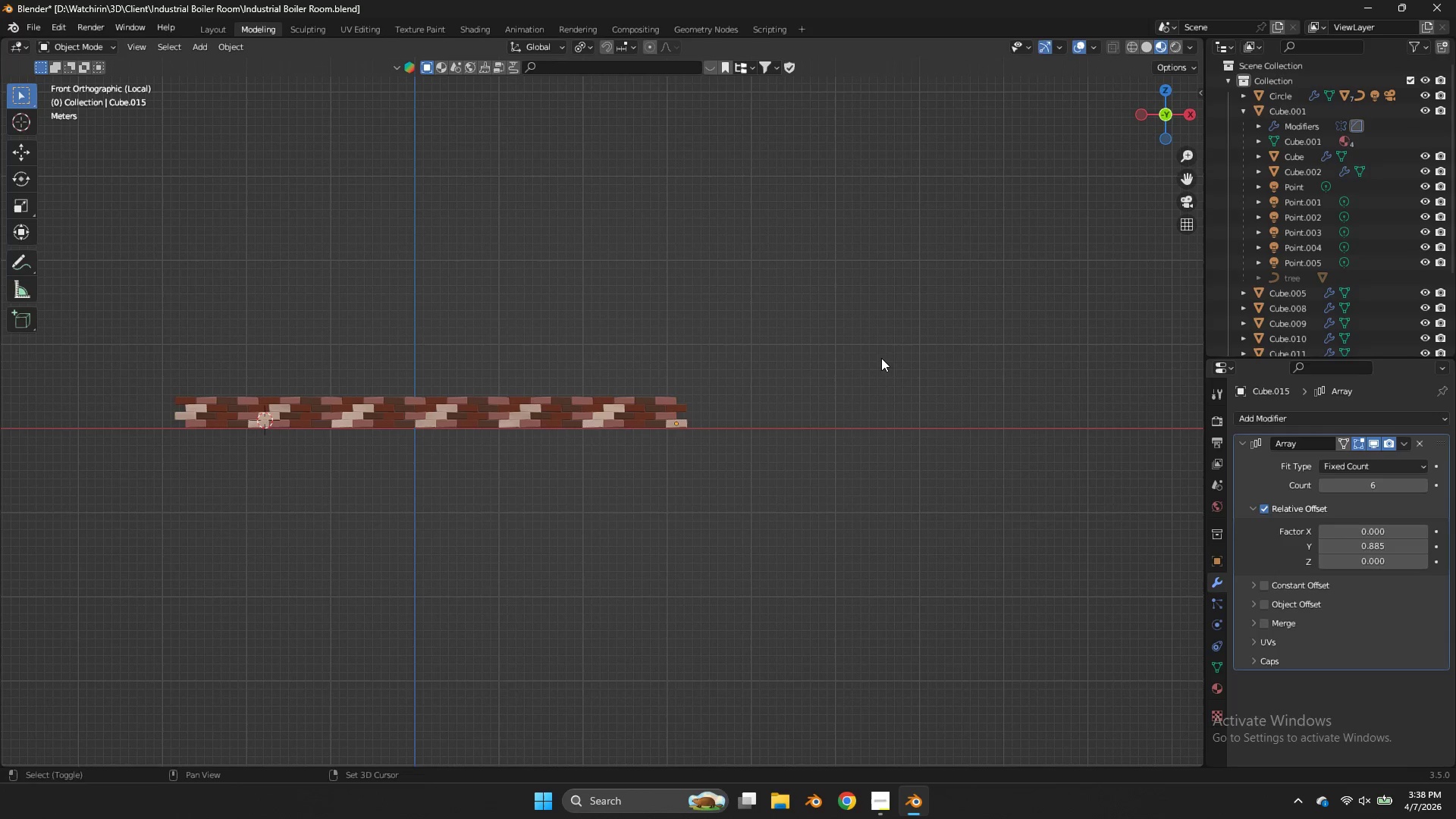 
key(Shift+D)
 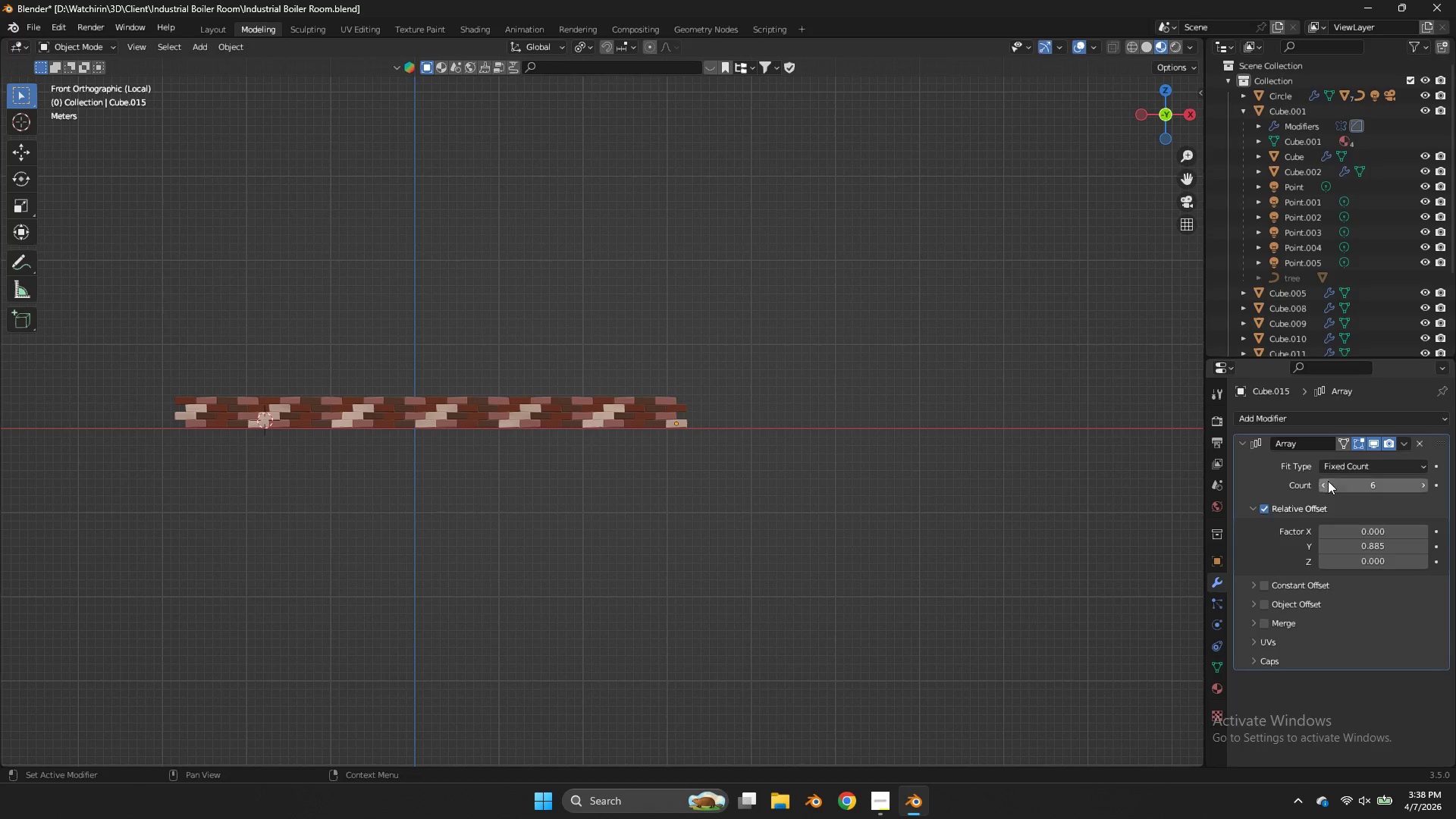 
left_click([1269, 469])
 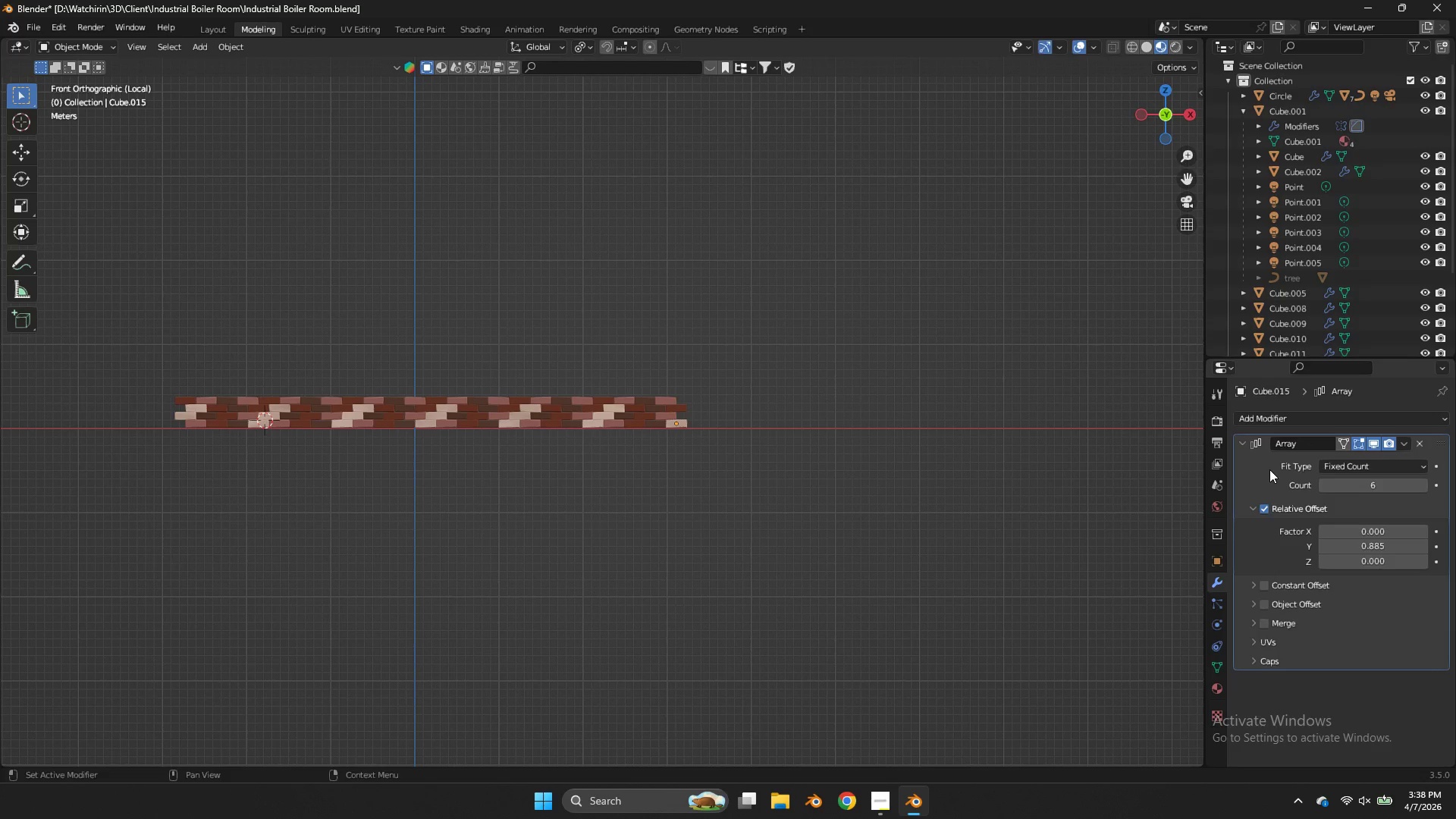 
key(Shift+D)
 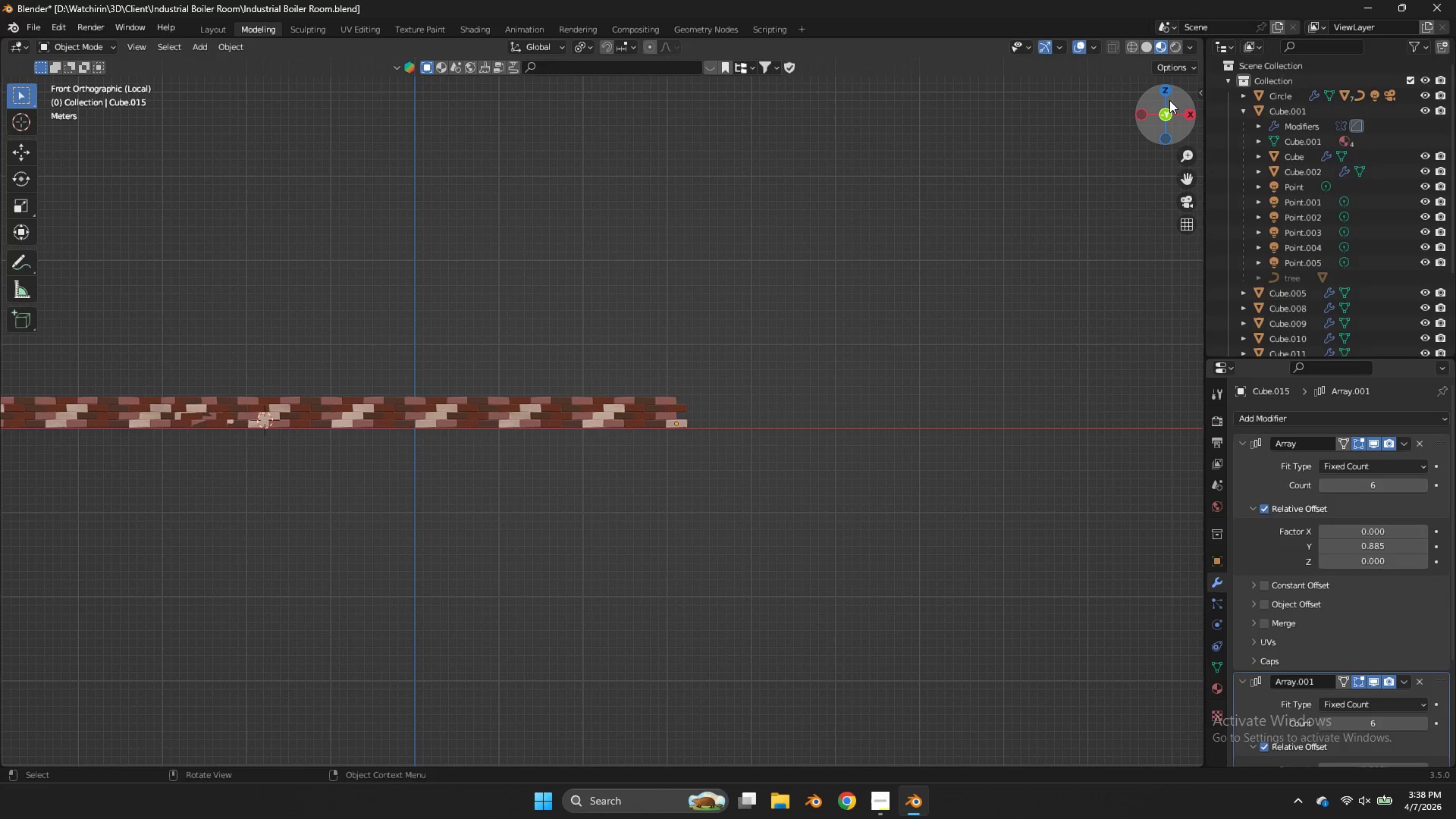 
left_click([1168, 96])
 